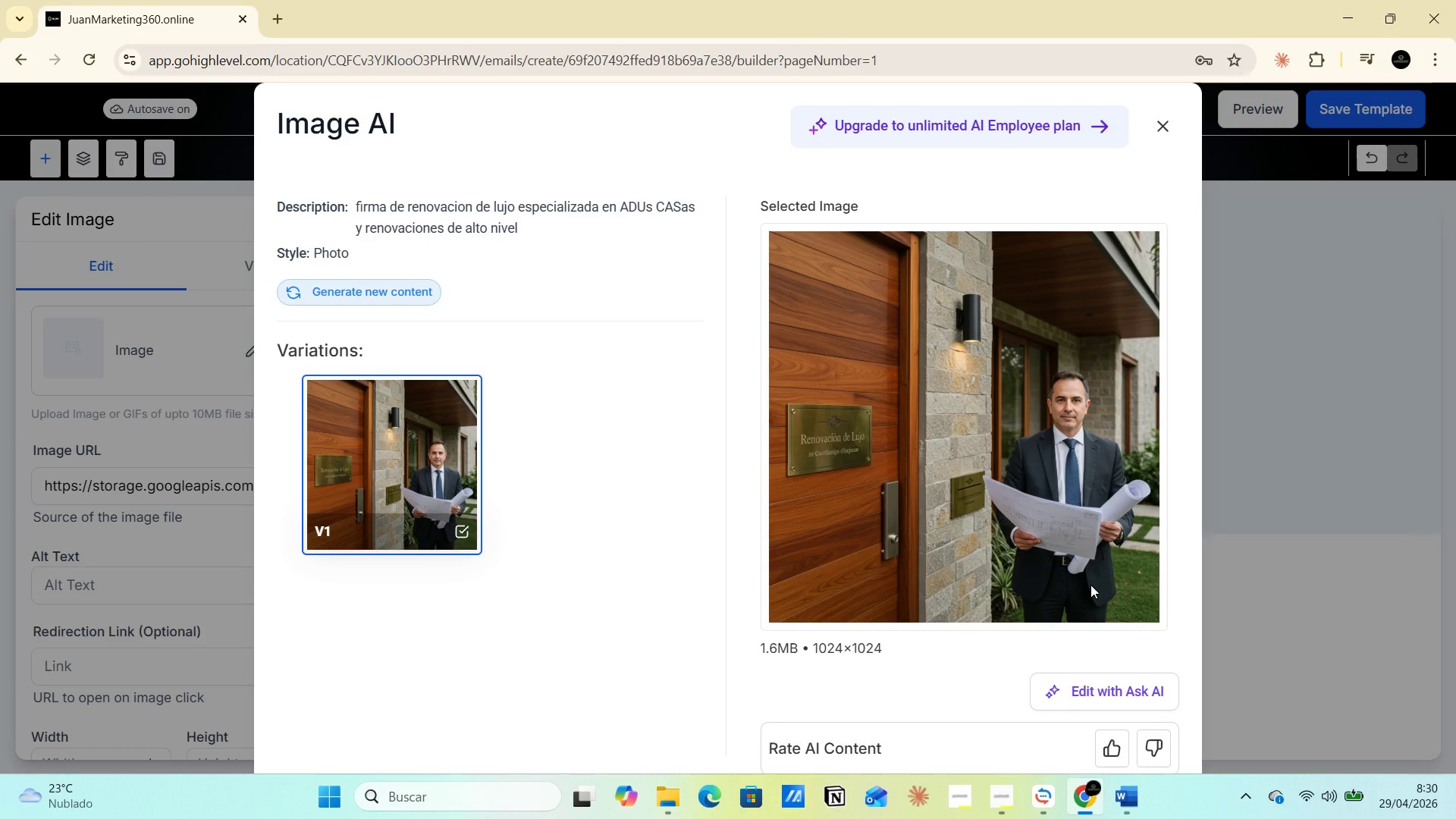 
scroll: coordinate [1037, 687], scroll_direction: down, amount: 2.0
 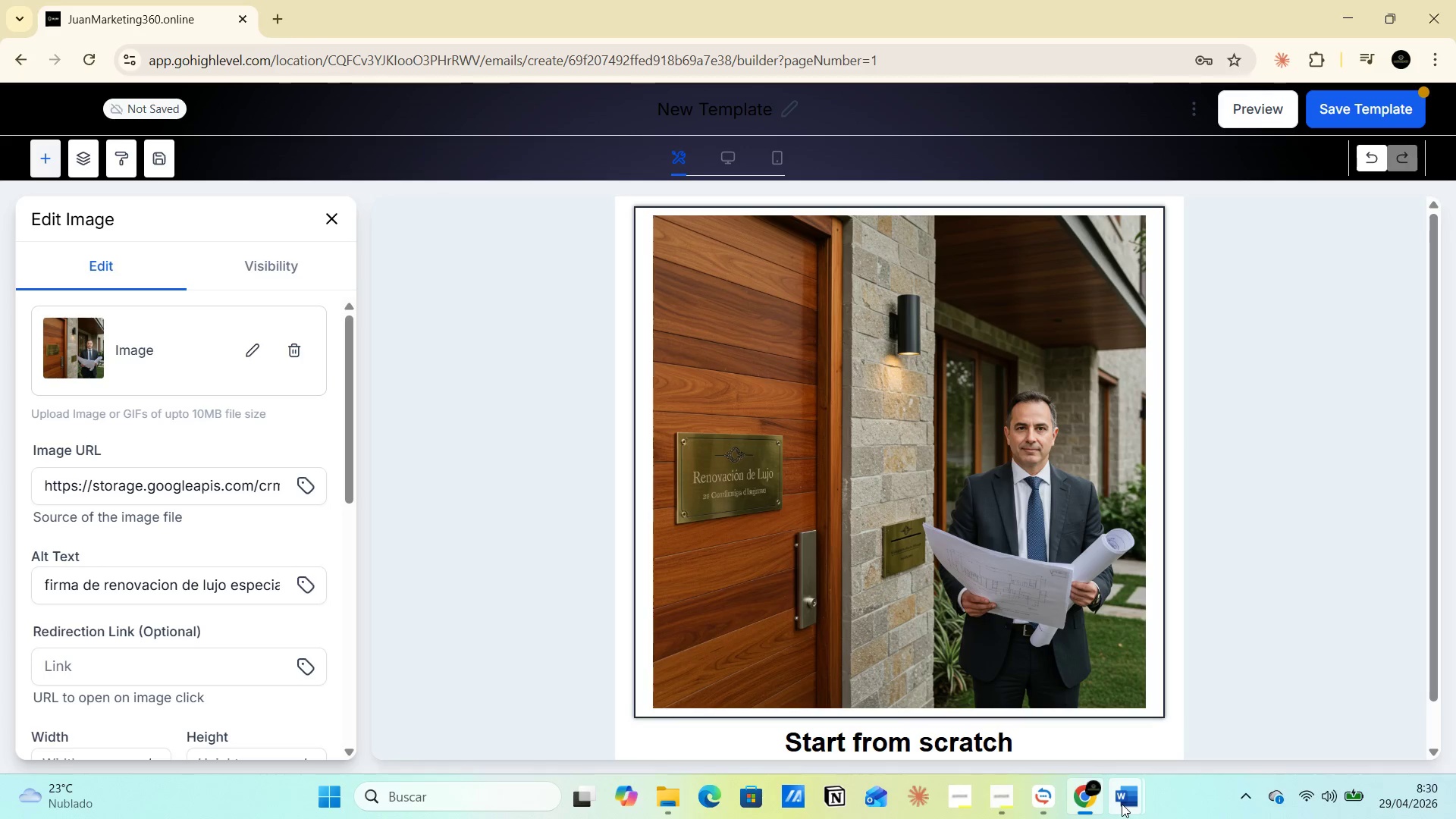 
wait(6.2)
 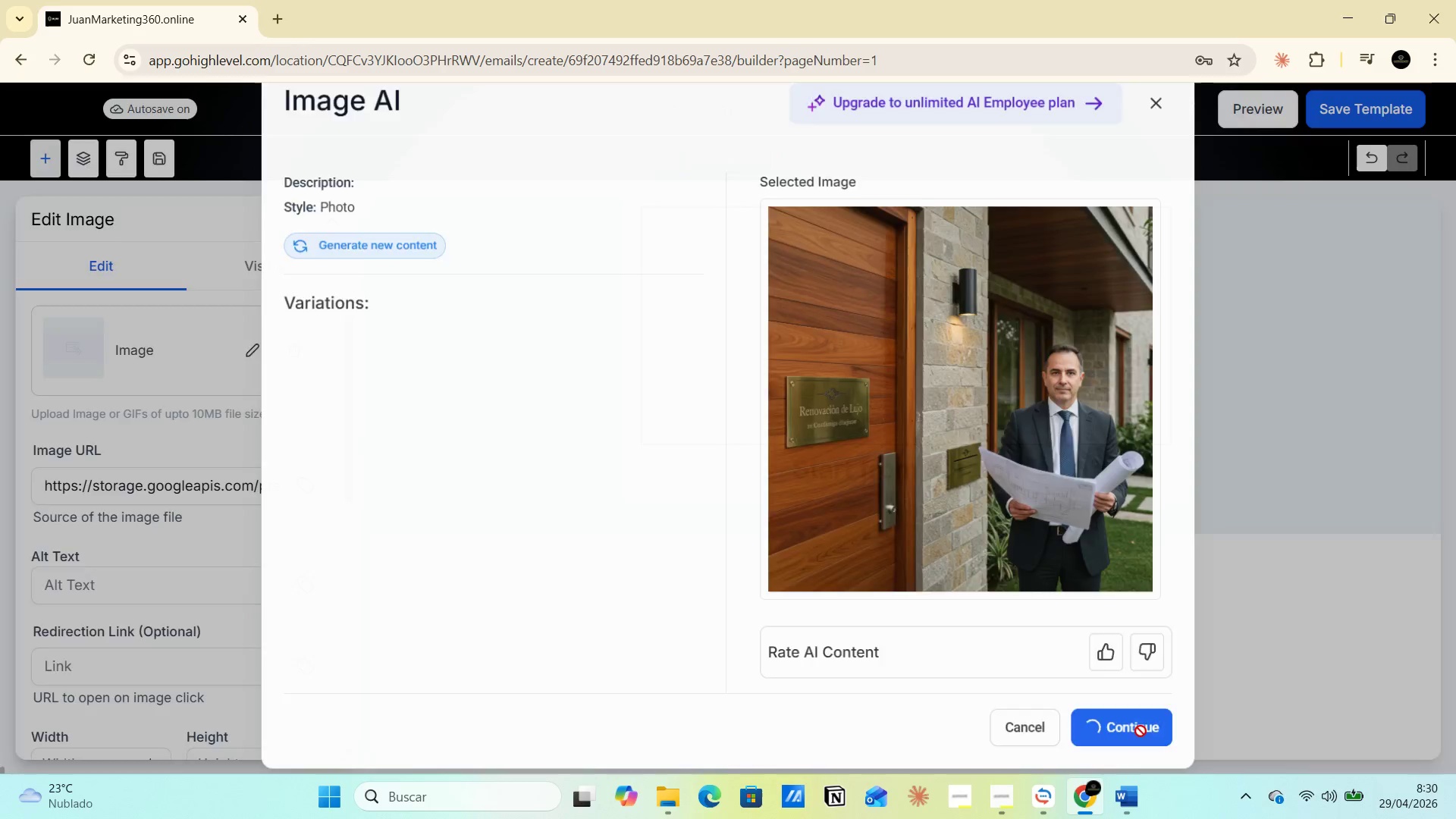 
scroll: coordinate [770, 524], scroll_direction: up, amount: 205.0
 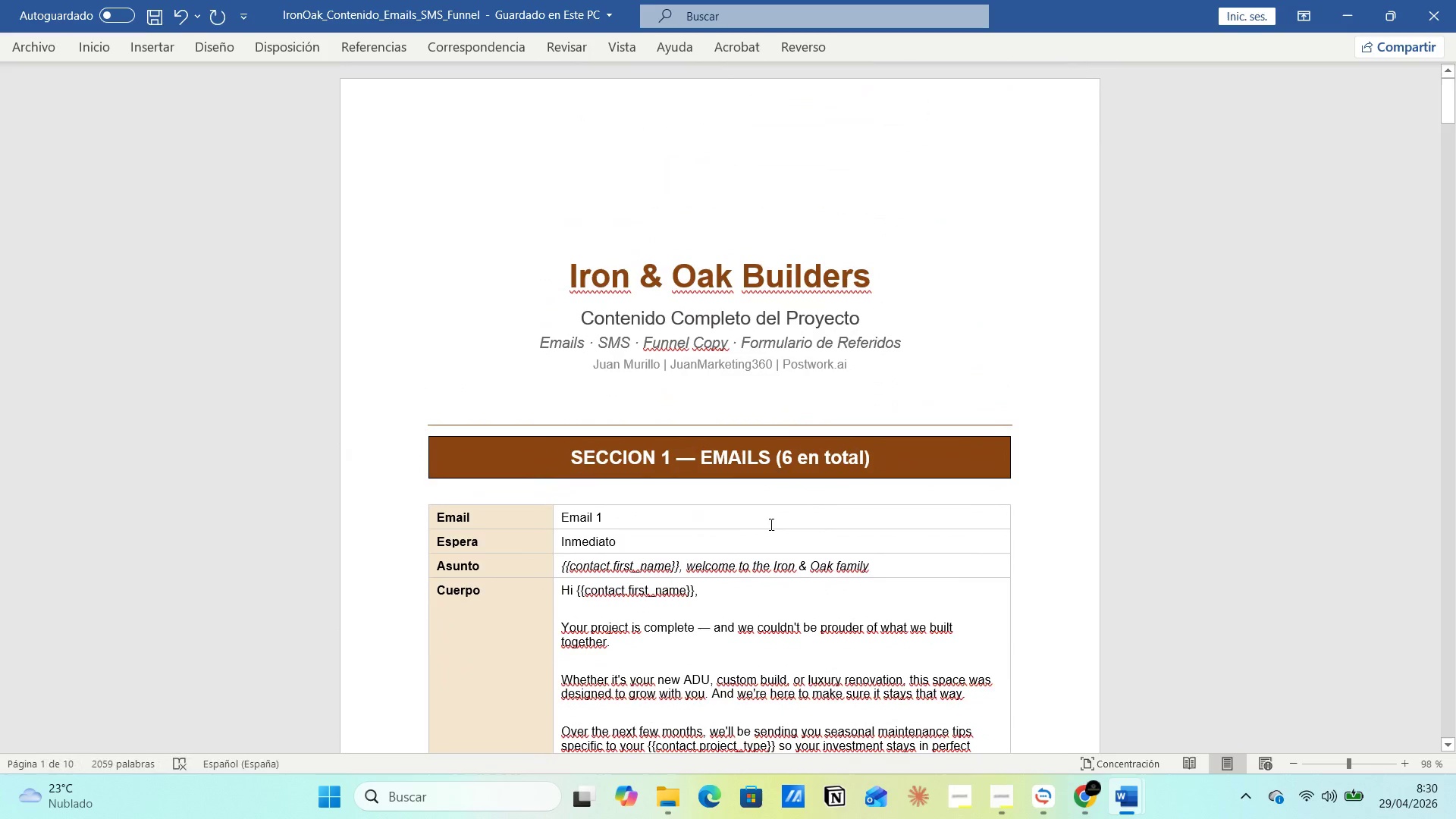 
scroll: coordinate [770, 524], scroll_direction: down, amount: 5.0
 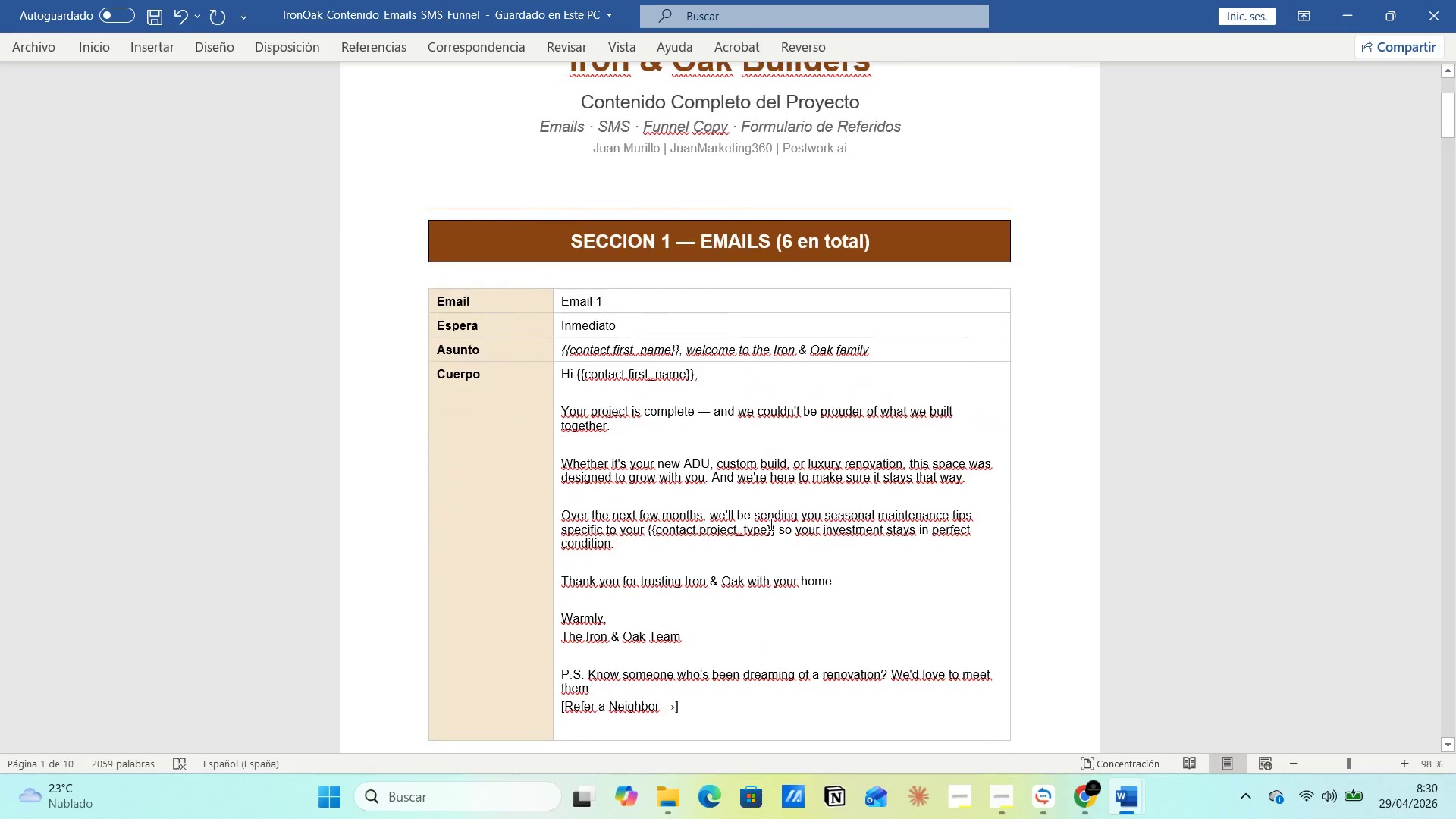 
scroll: coordinate [770, 524], scroll_direction: up, amount: 1.0
 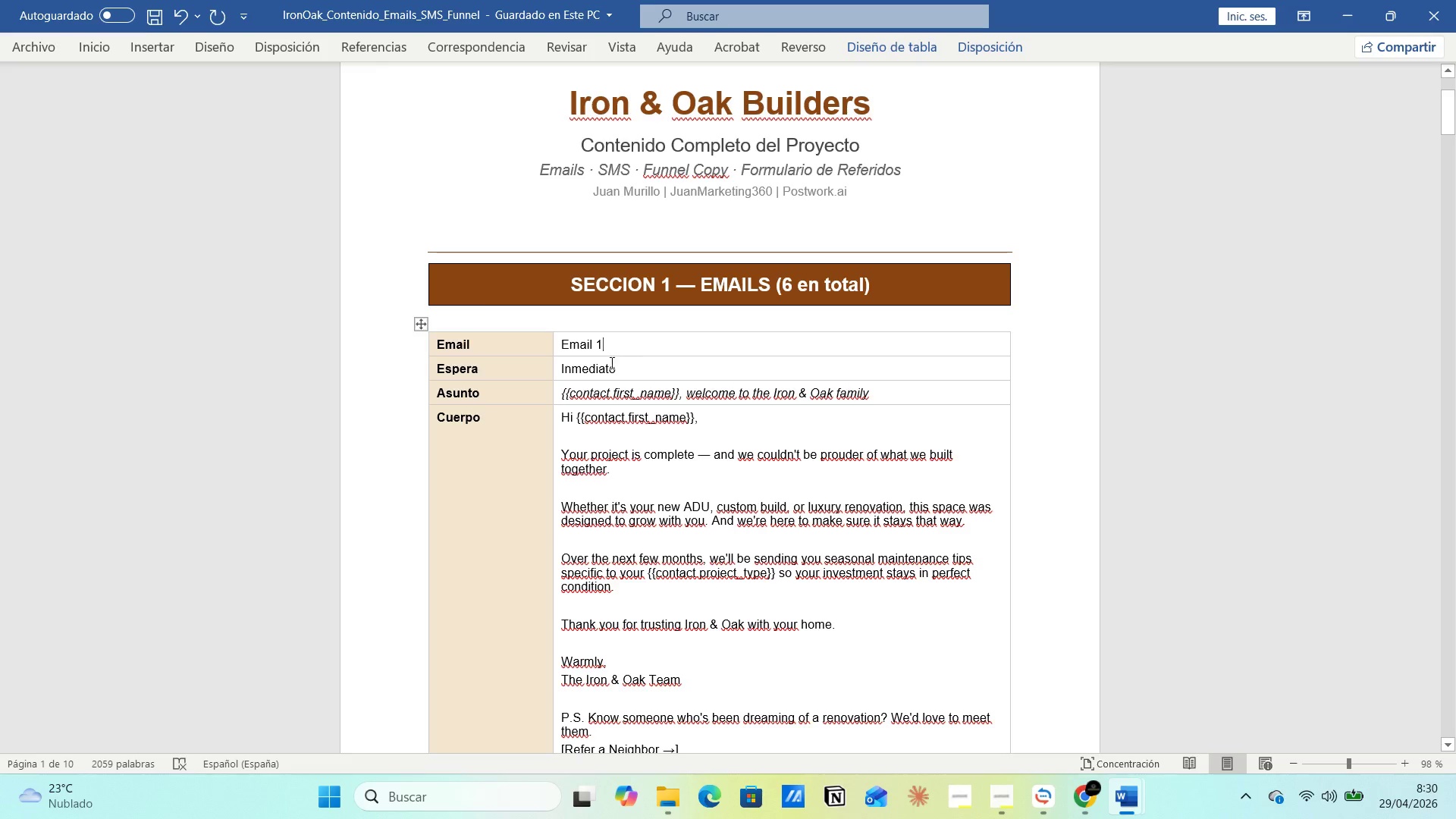 
left_click([592, 368])
 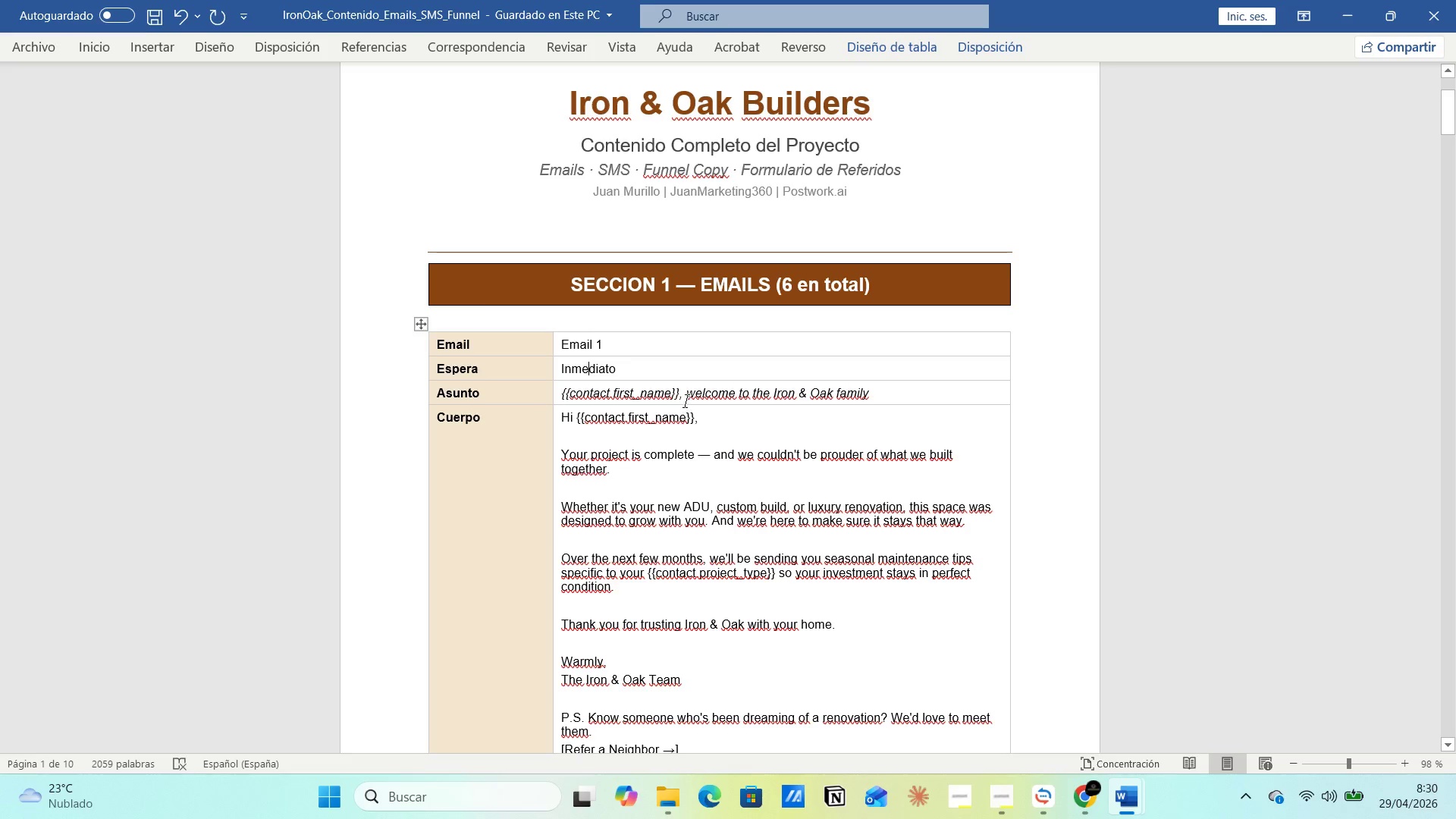 
left_click([686, 397])
 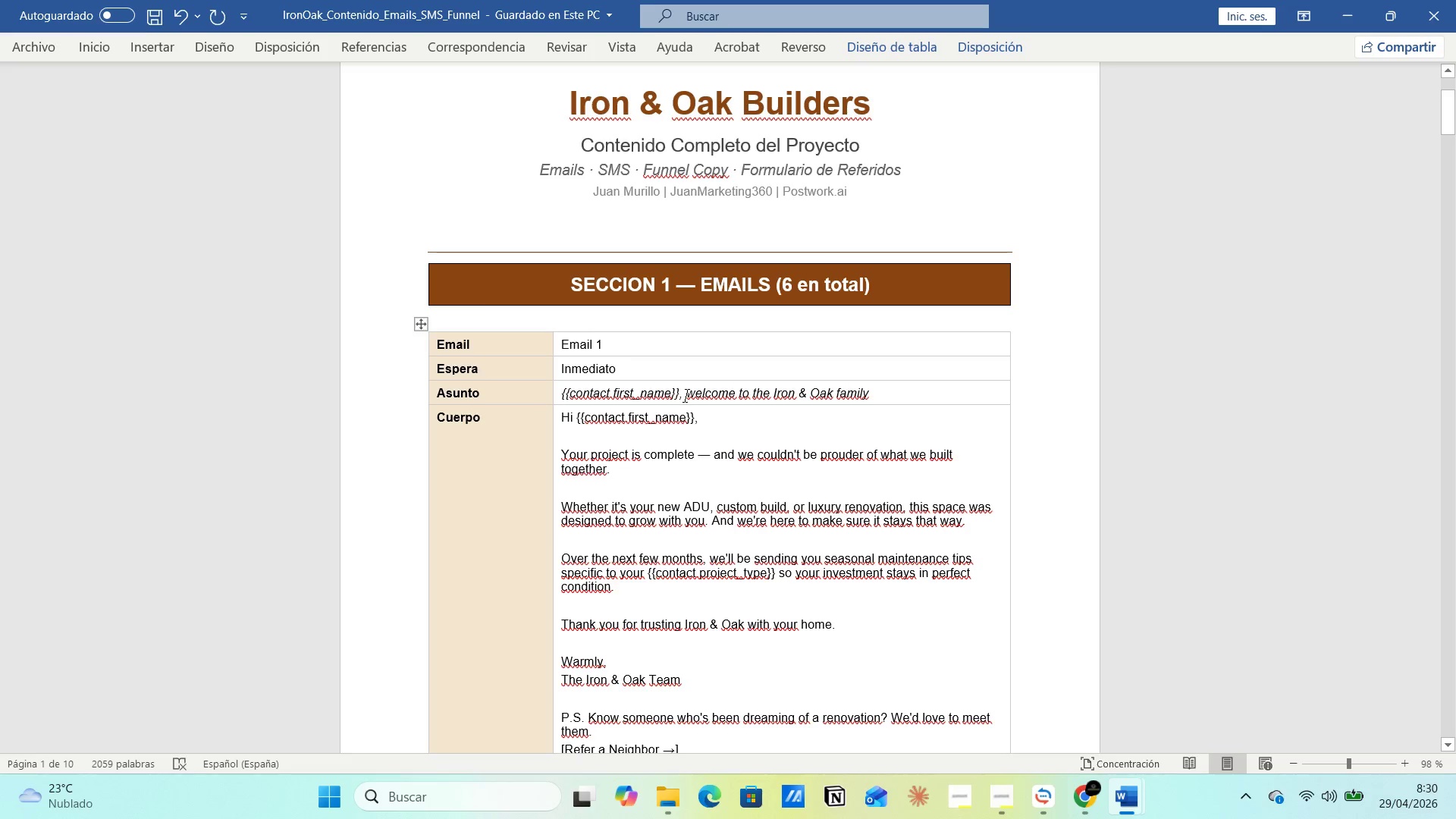 
left_click_drag(start_coordinate=[687, 394], to_coordinate=[880, 402])
 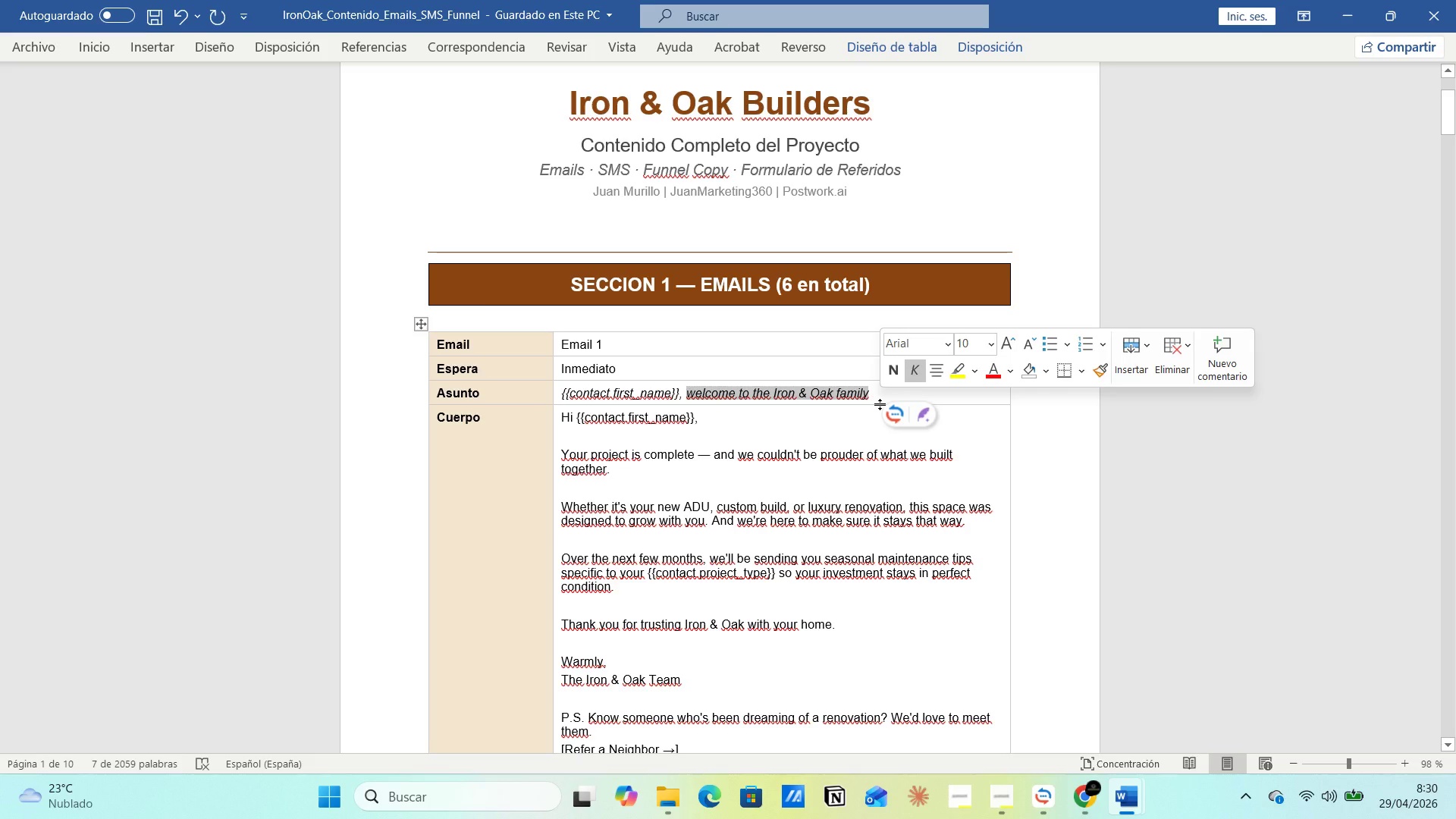 
key(Control+C)
 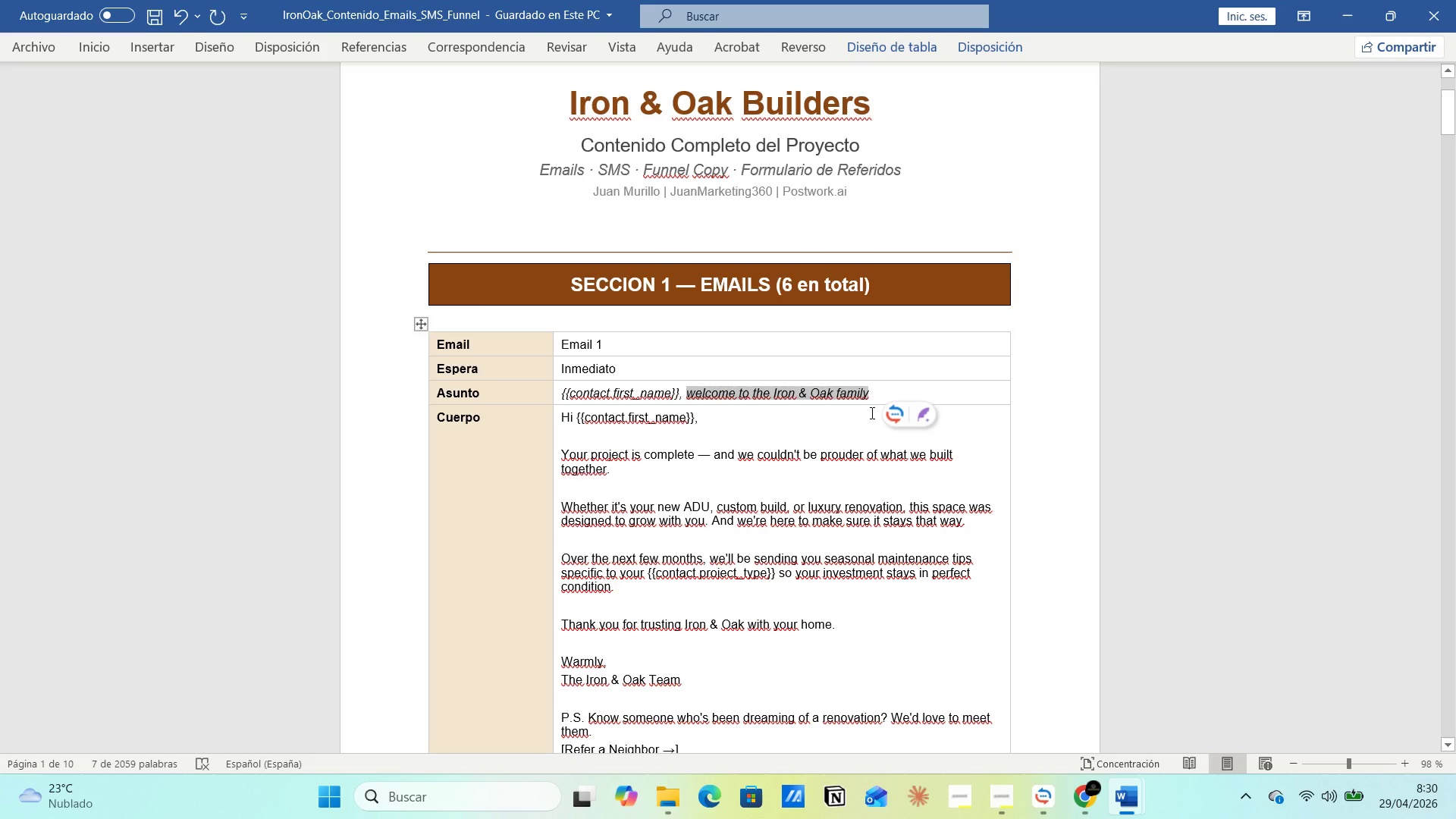 
key(Alt+Tab)
 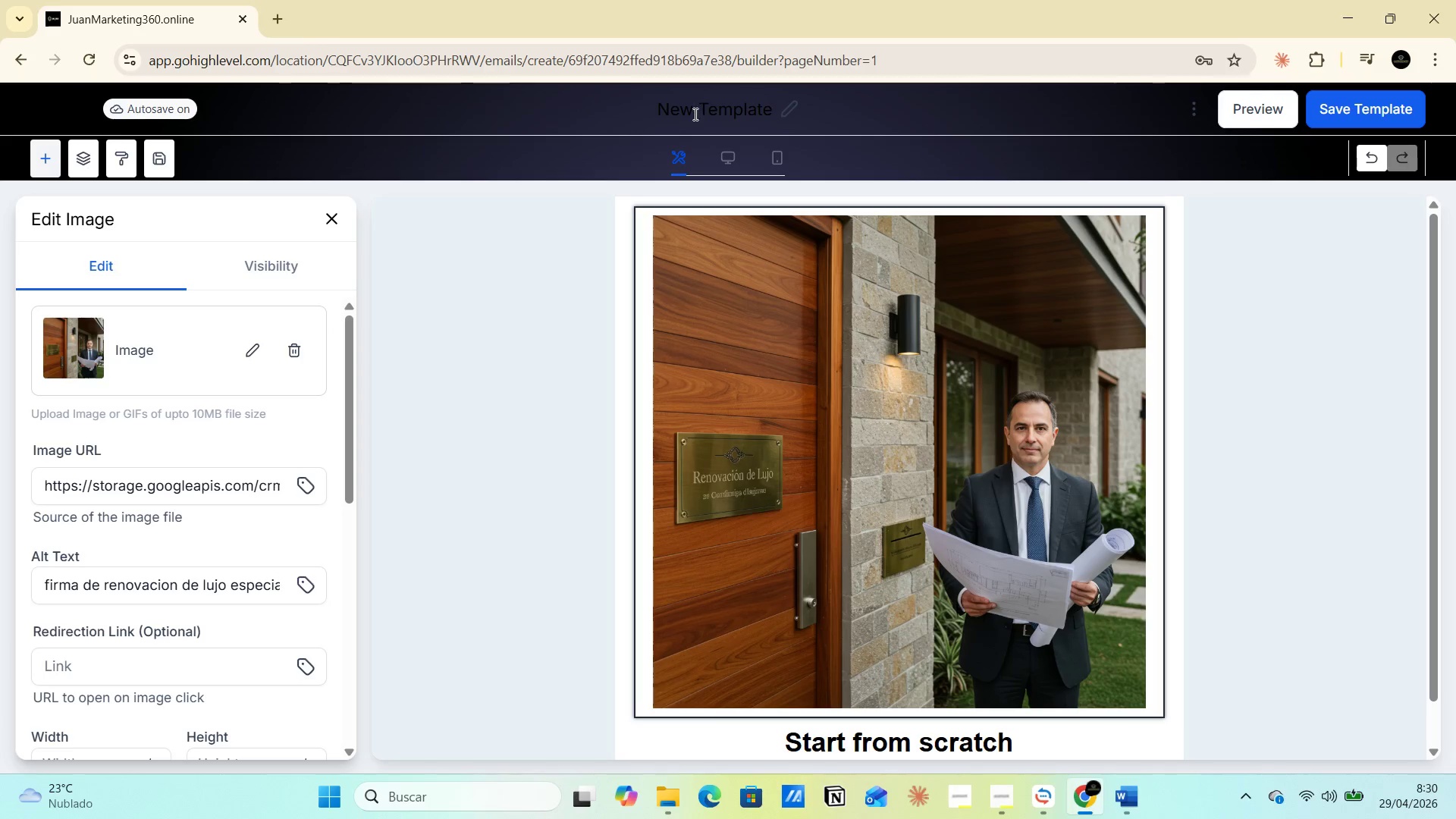 
double_click([694, 112])
 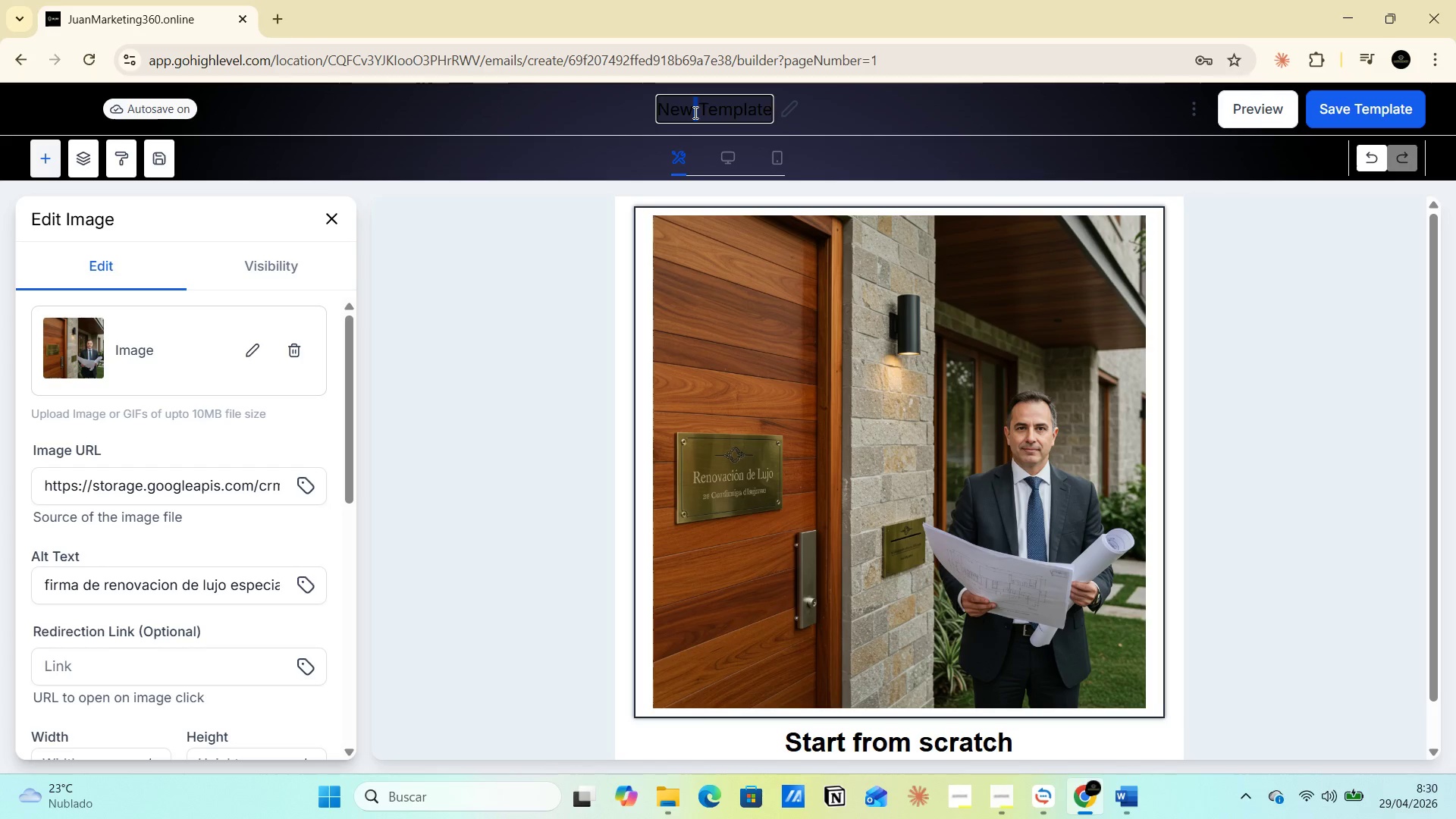 
triple_click([694, 112])
 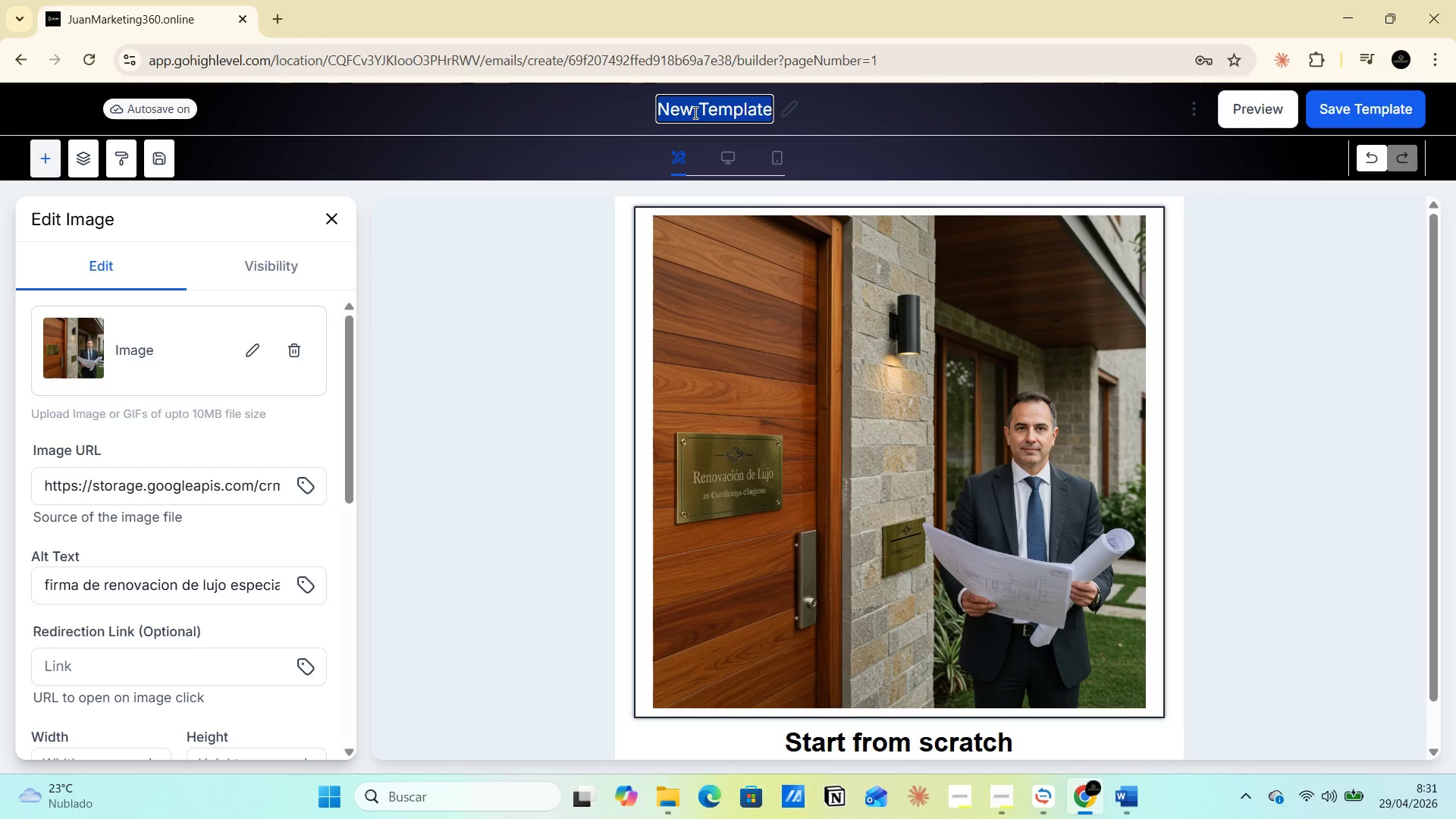 
key(1)
 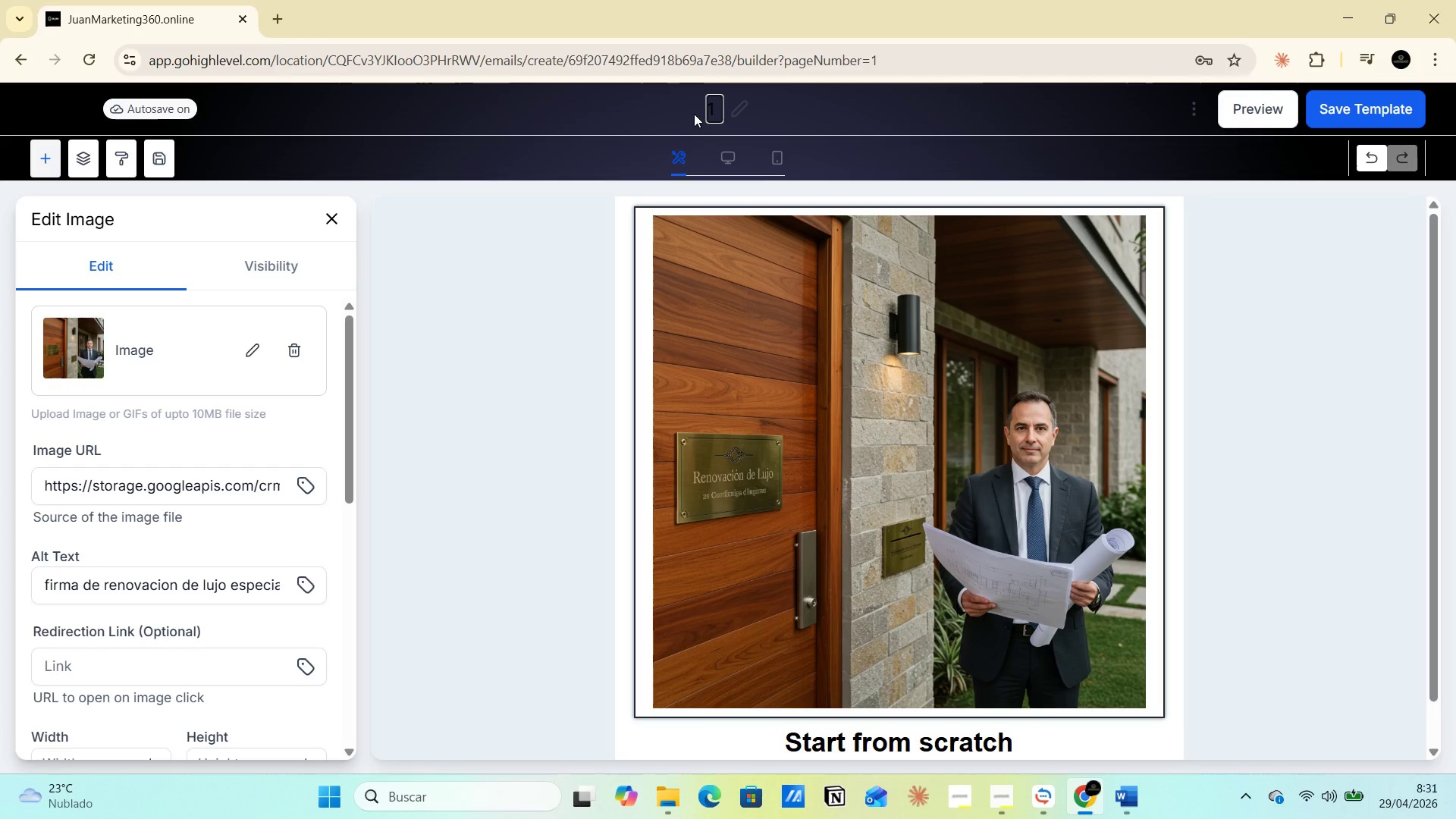 
key(Period)
 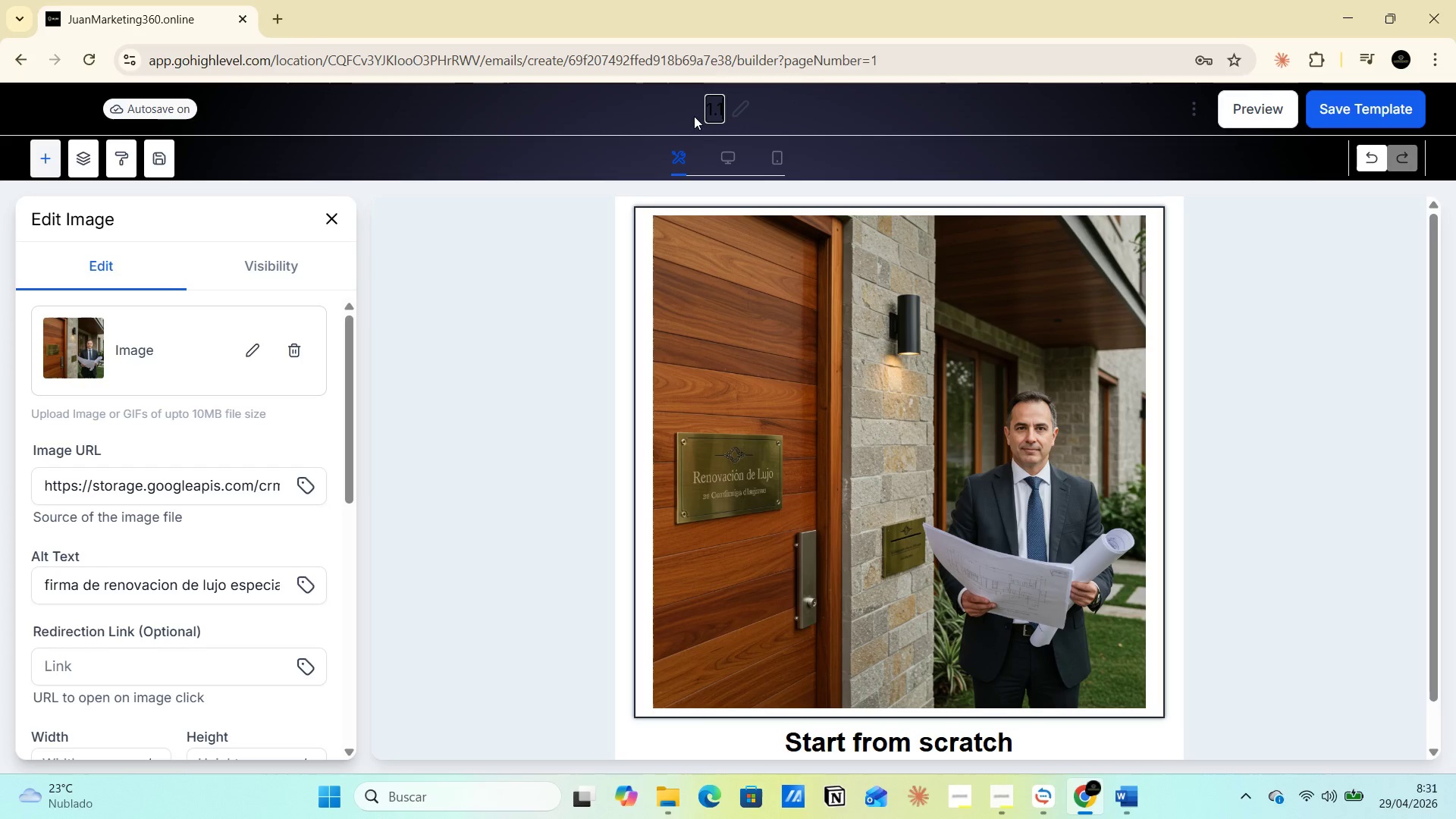 
key(1)
 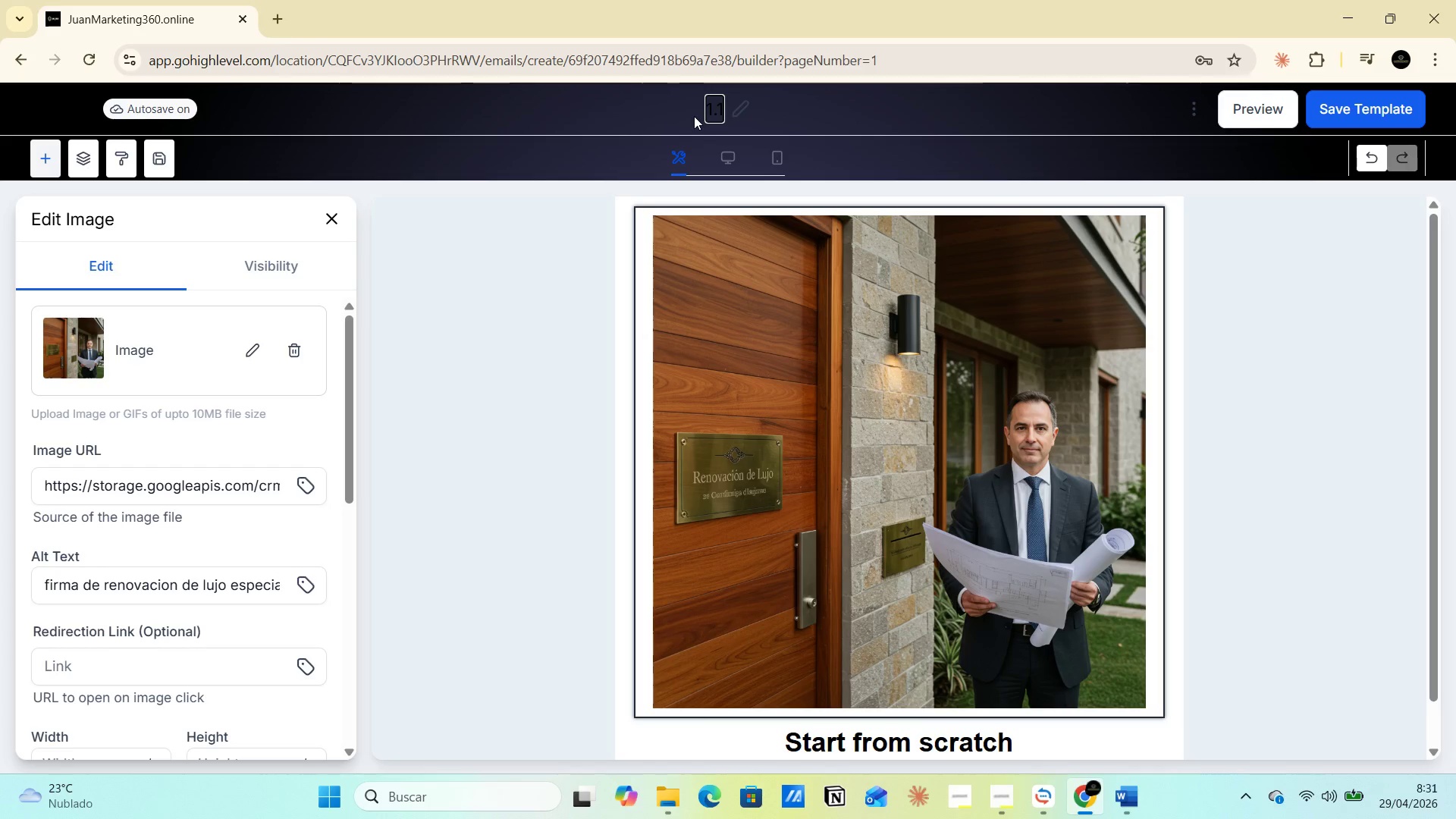 
key(Space)
 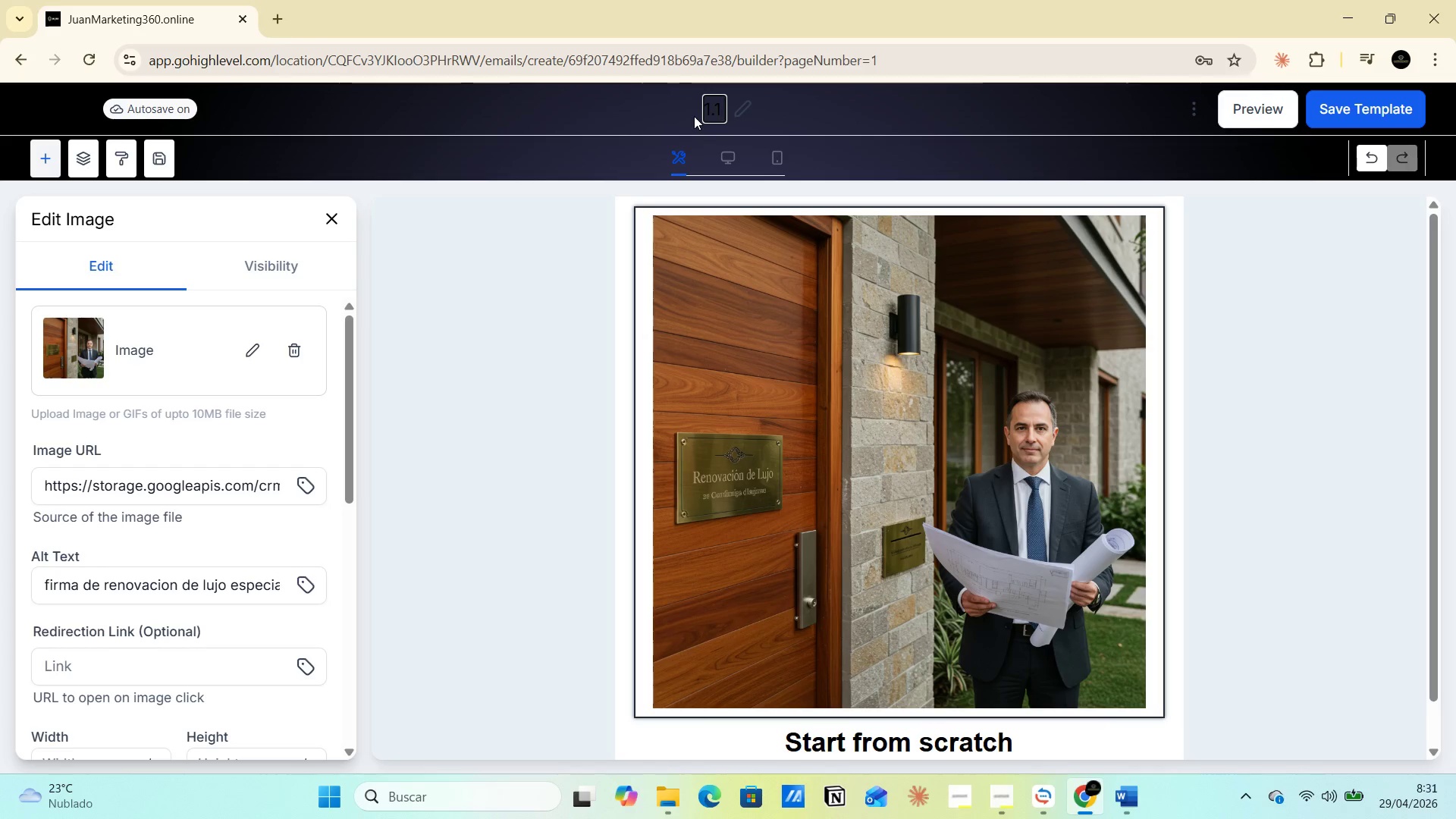 
key(Control+V)
 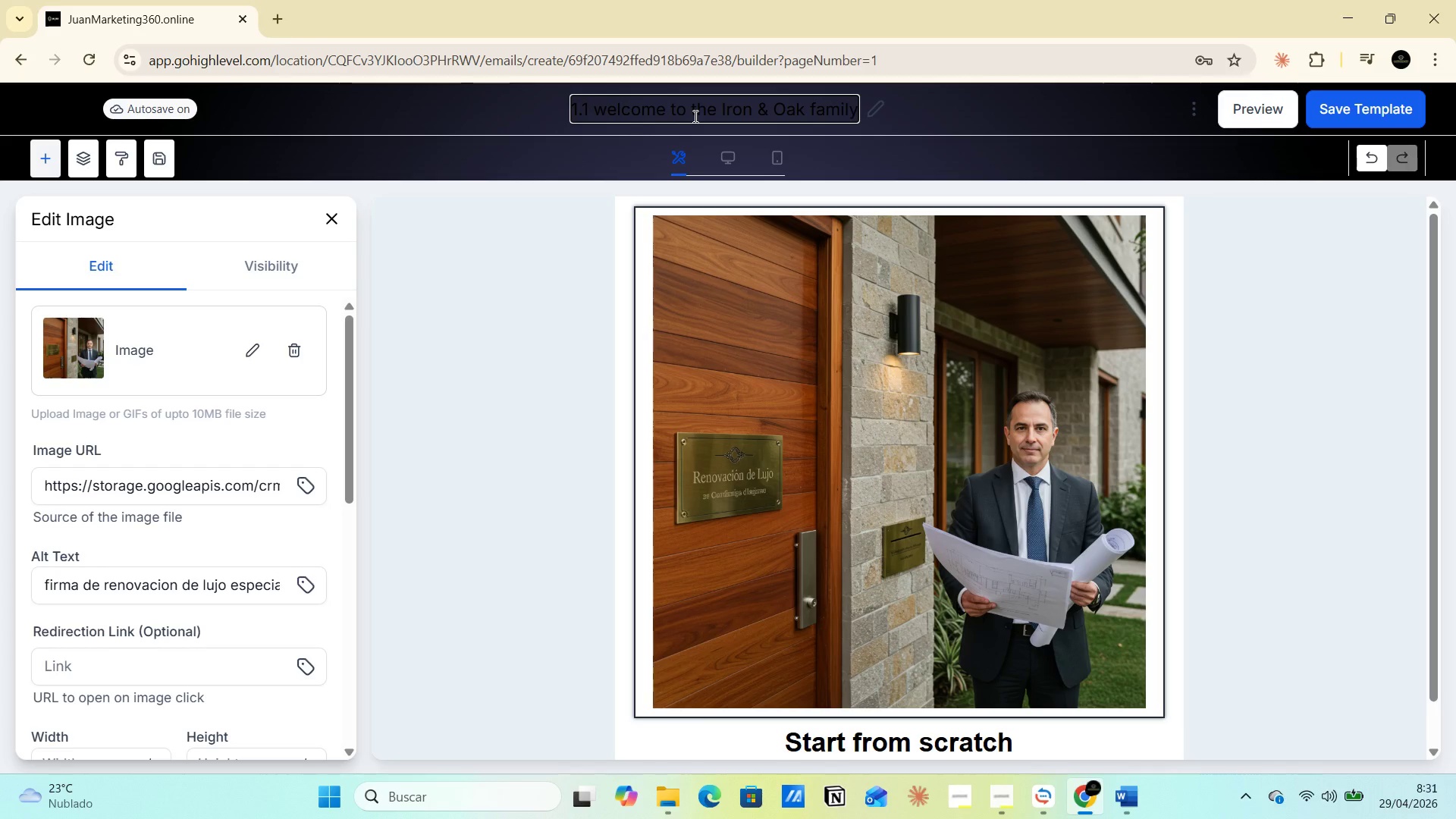 
left_click([694, 115])
 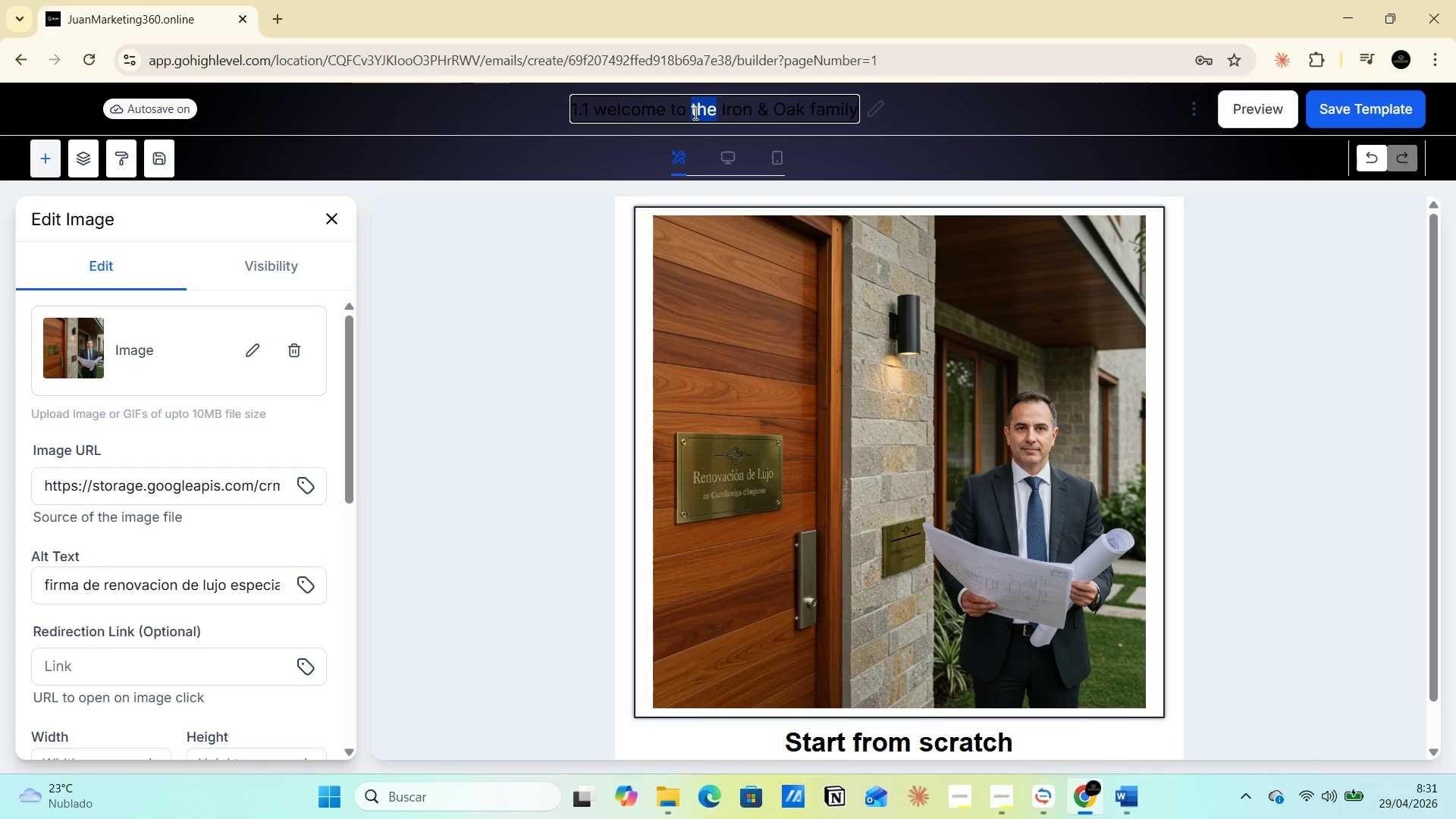 
triple_click([694, 113])
 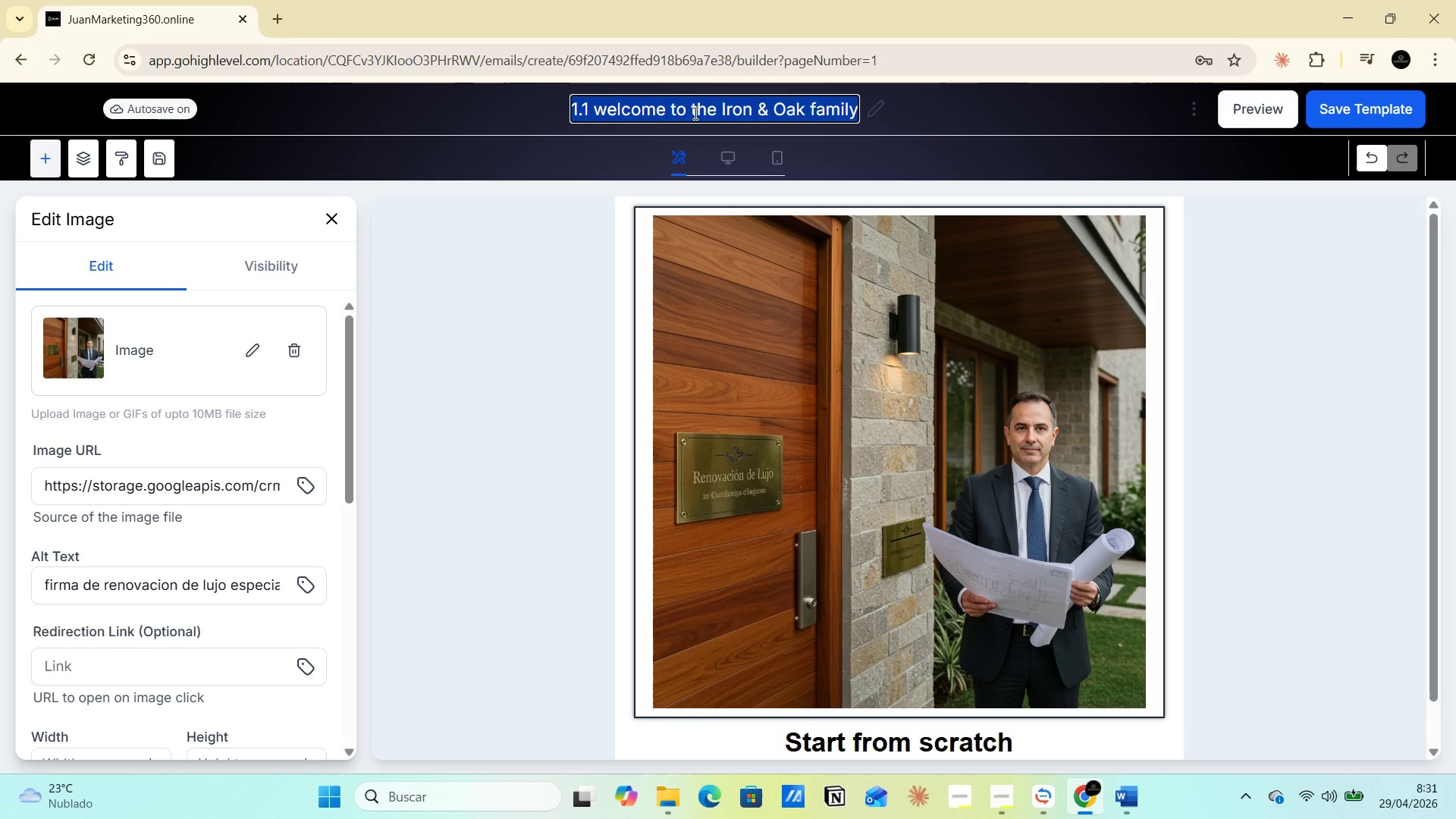 
triple_click([694, 113])
 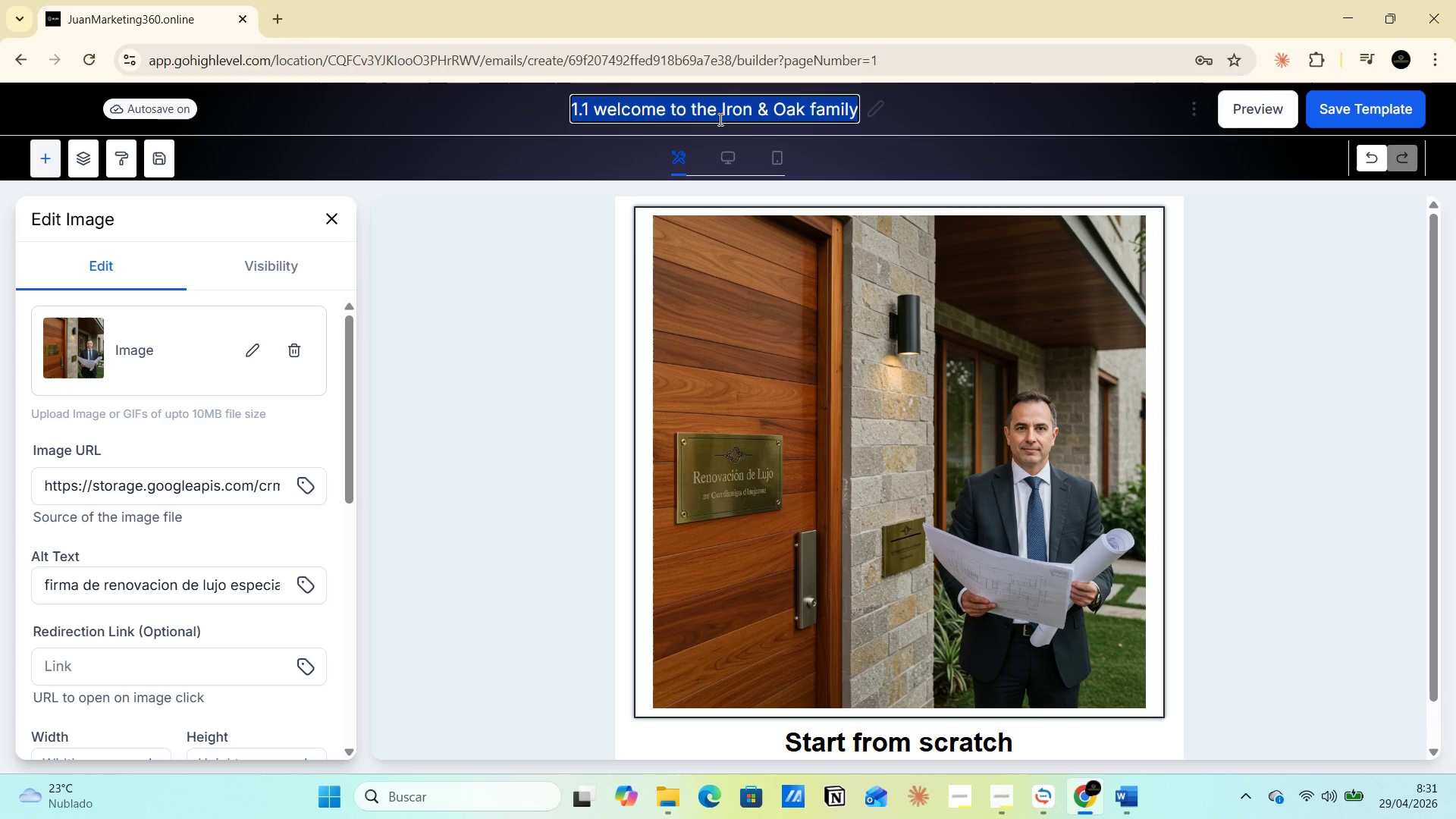 
scroll: coordinate [861, 590], scroll_direction: down, amount: 4.0
 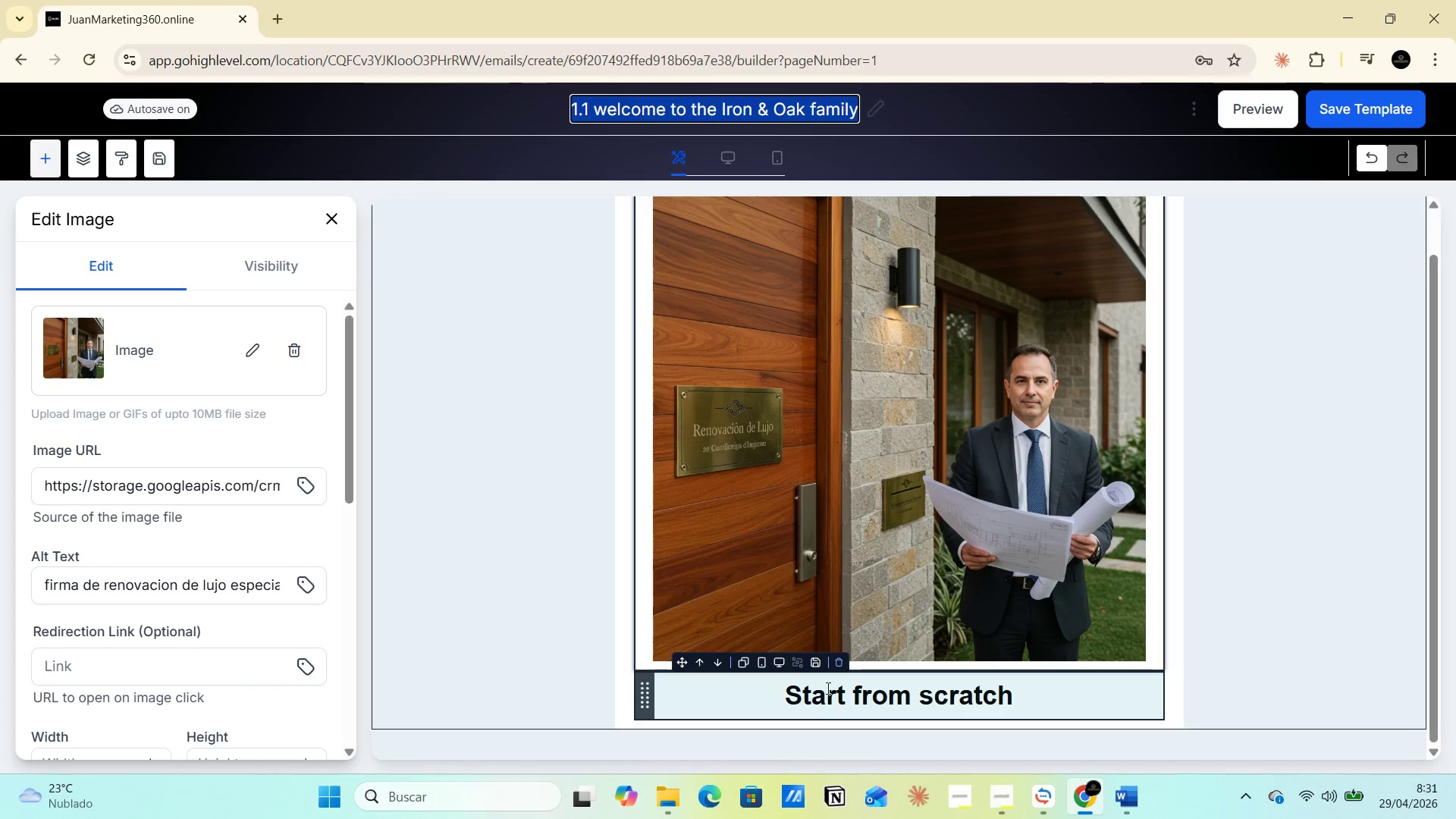 
left_click([827, 686])
 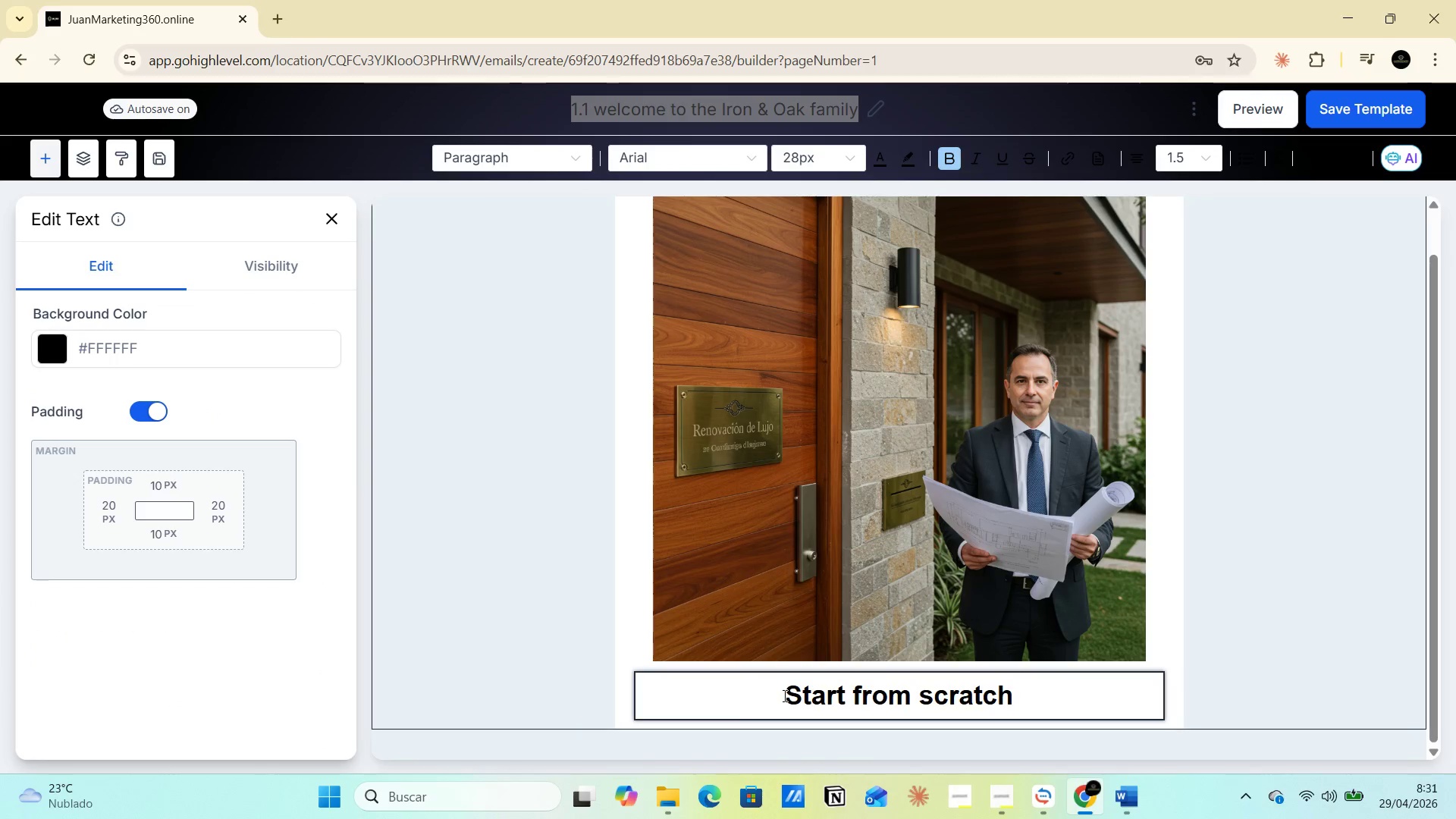 
left_click_drag(start_coordinate=[783, 695], to_coordinate=[1039, 695])
 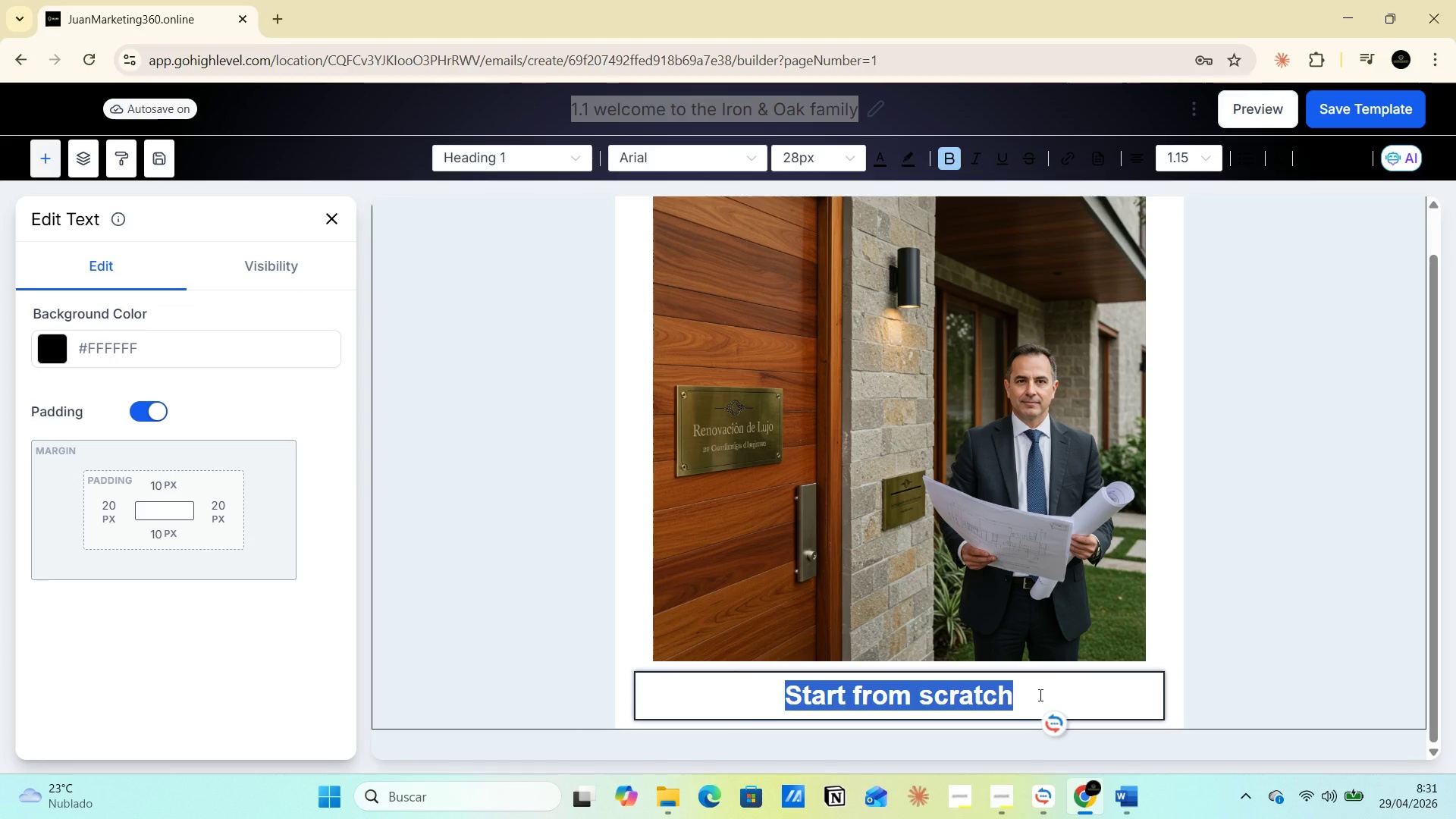 
key(Control+V)
 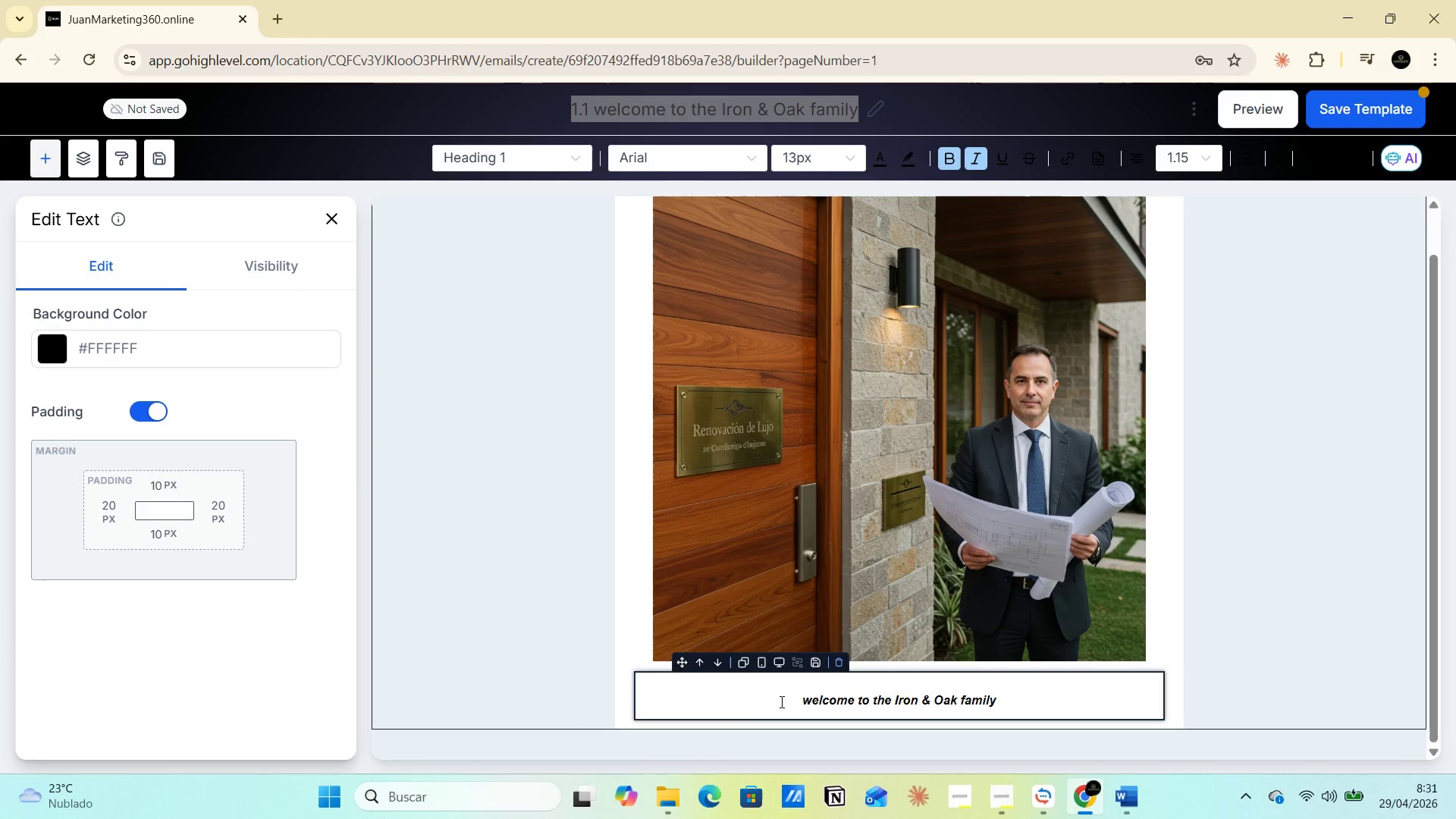 
left_click_drag(start_coordinate=[790, 696], to_coordinate=[1057, 696])
 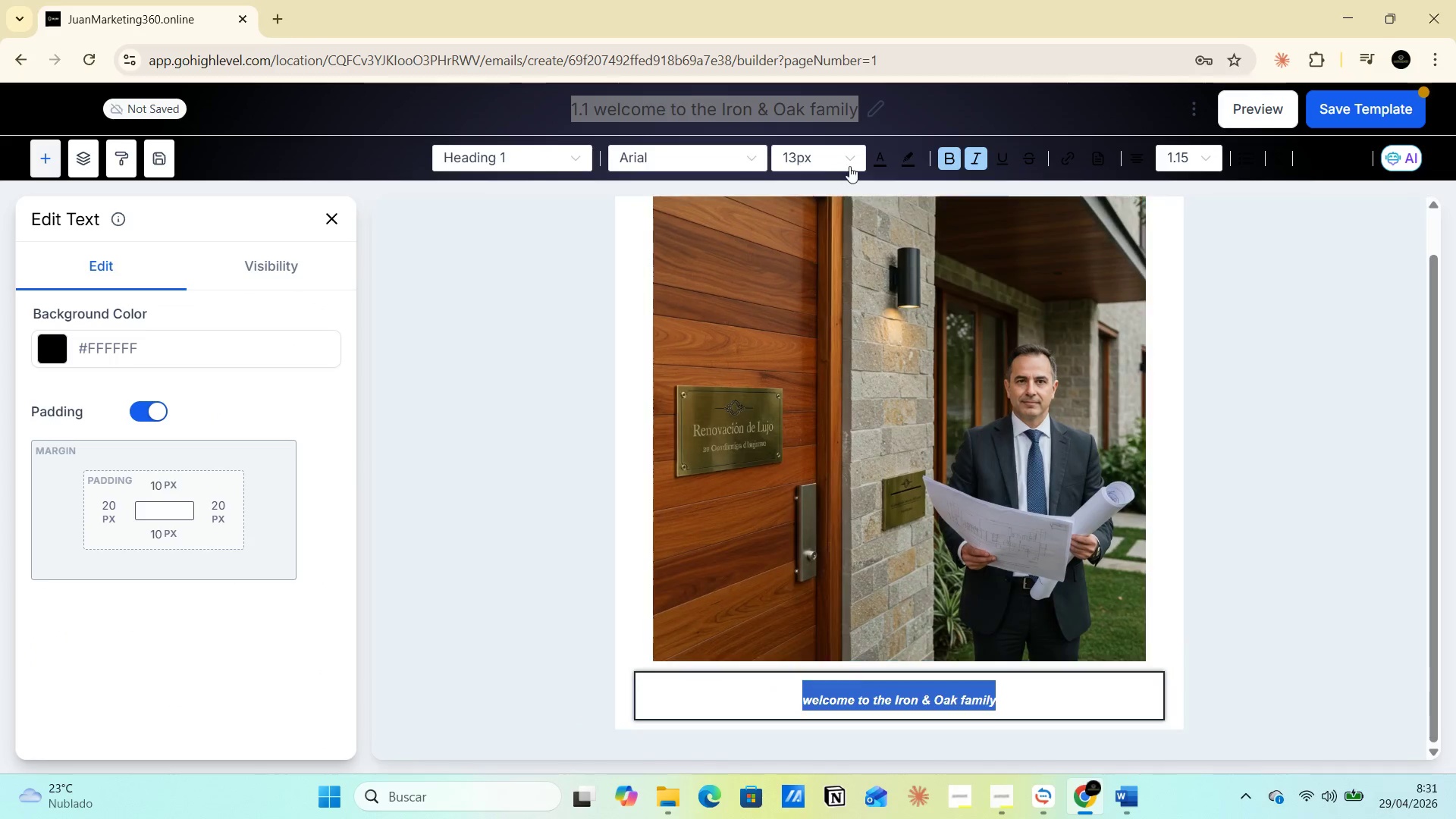 
left_click([851, 161])
 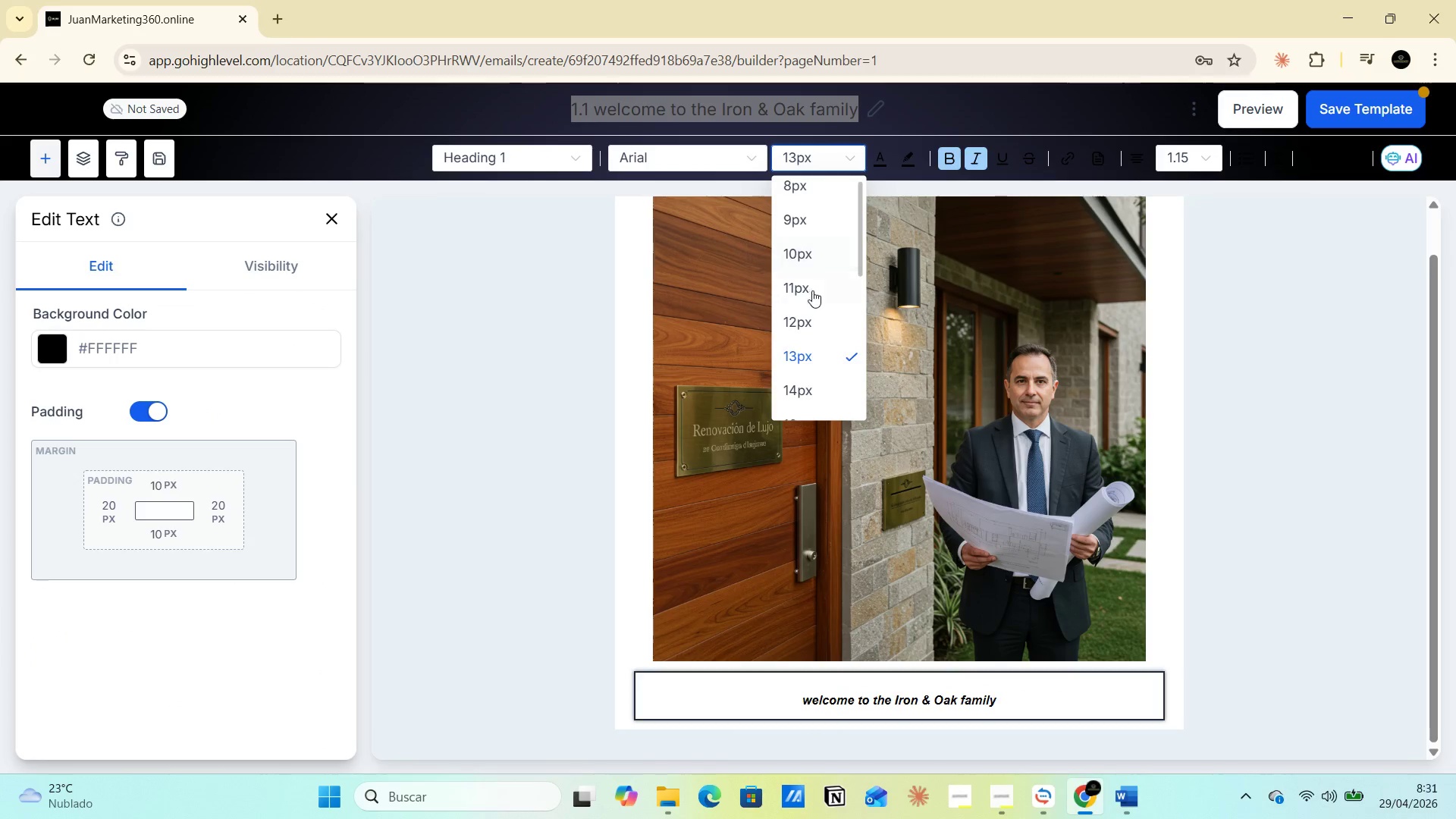 
scroll: coordinate [808, 355], scroll_direction: down, amount: 6.0
 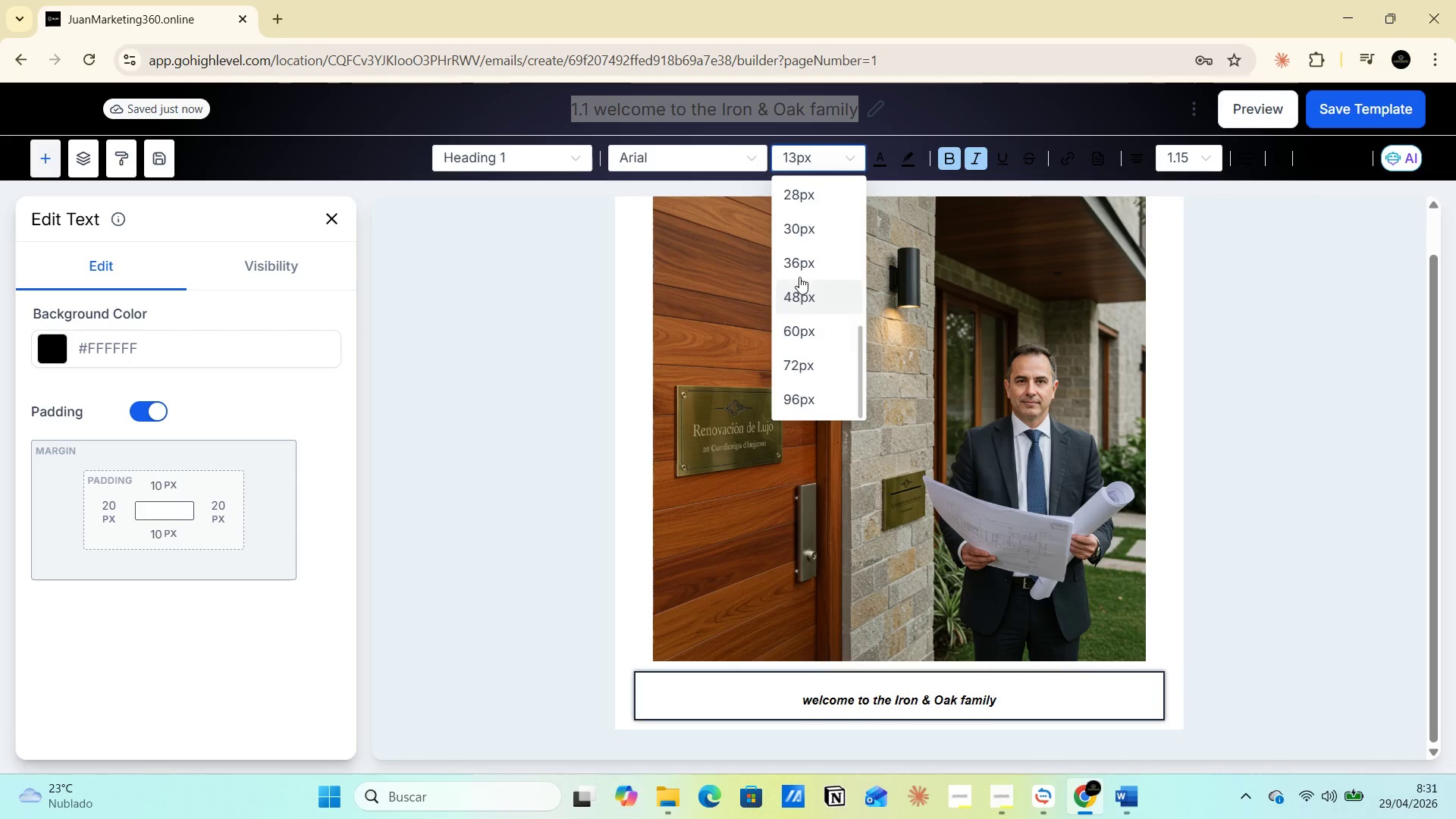 
left_click([800, 262])
 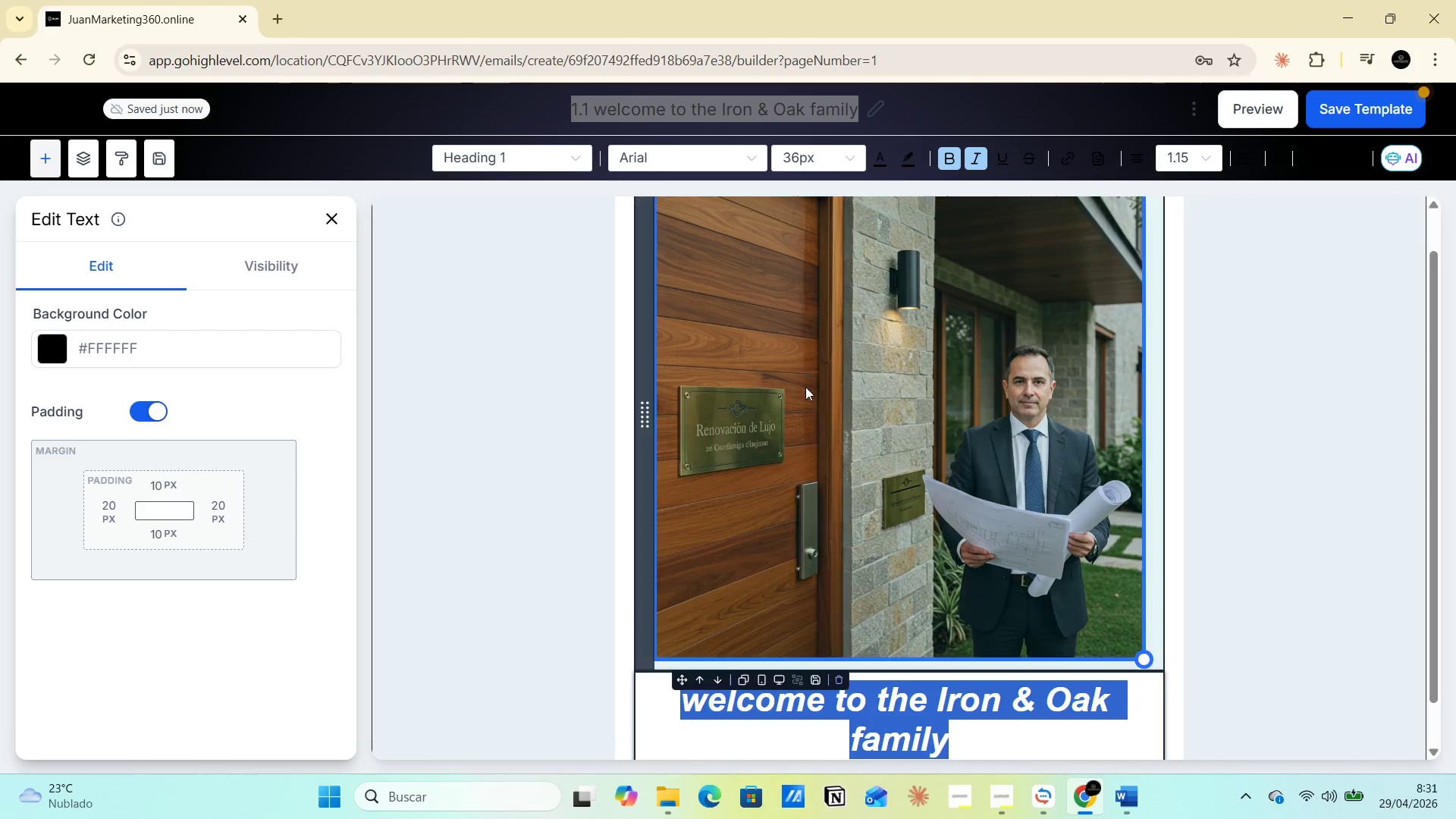 
scroll: coordinate [818, 426], scroll_direction: down, amount: 10.0
 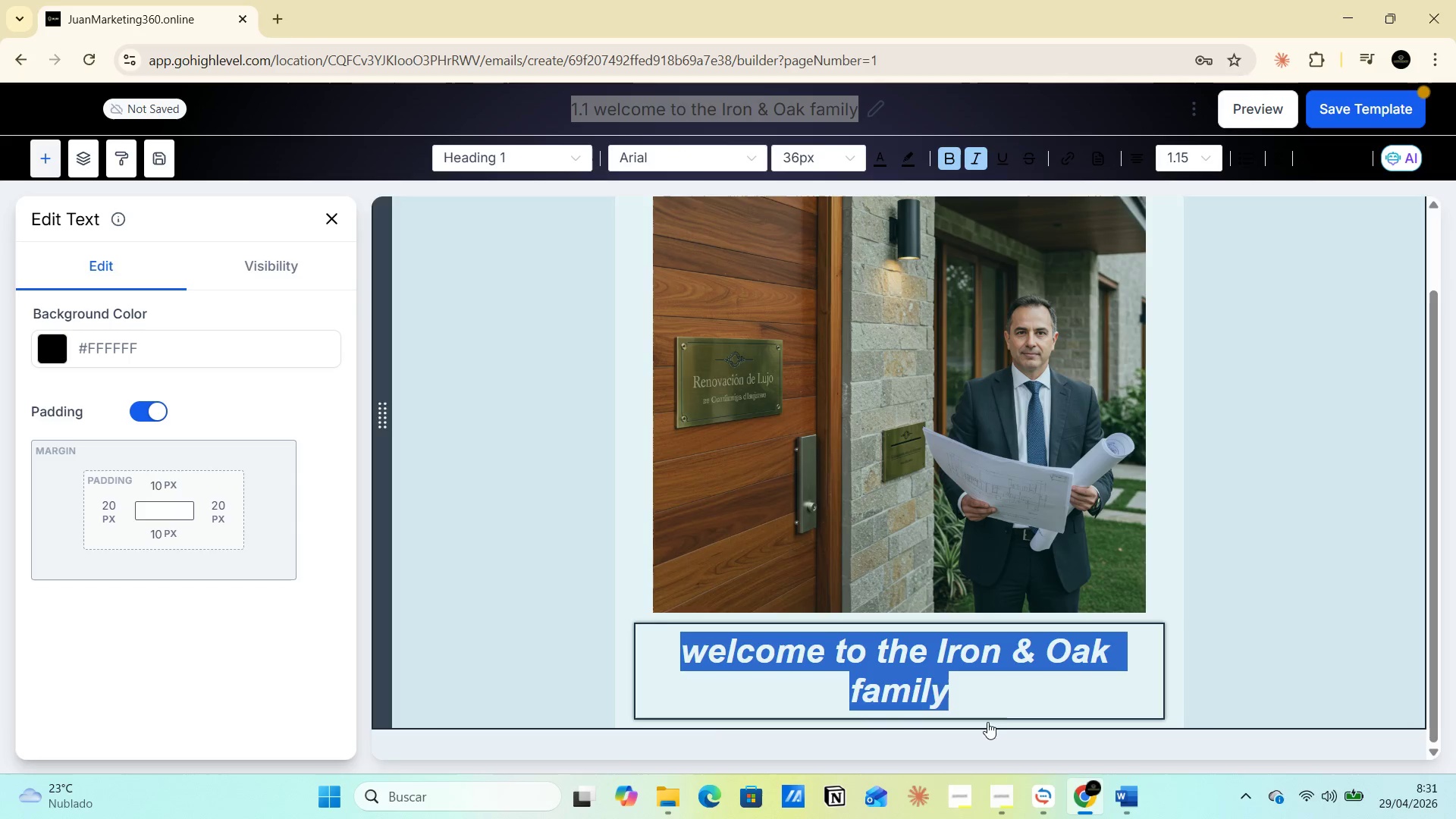 
left_click([979, 698])
 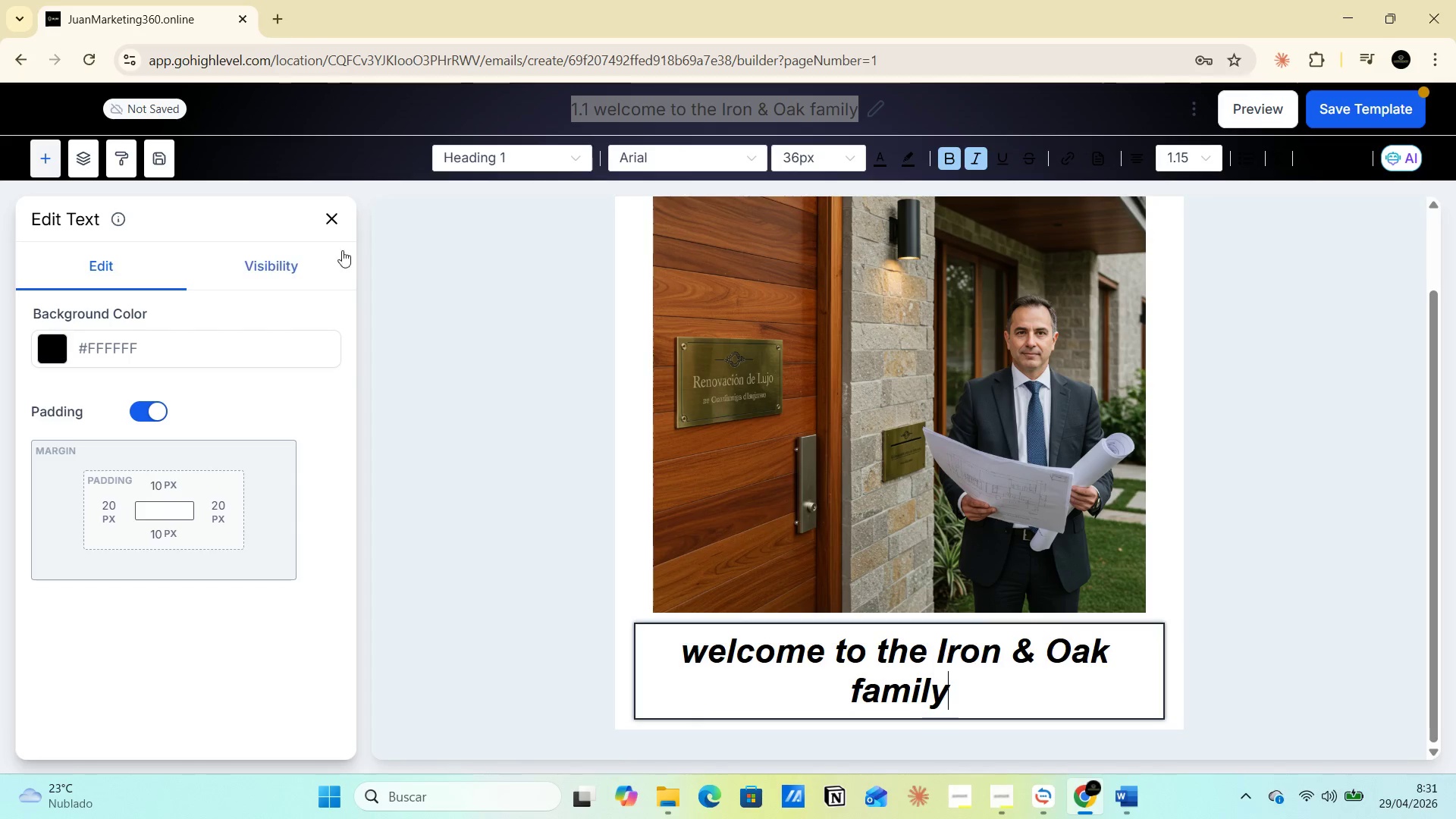 
left_click([334, 221])
 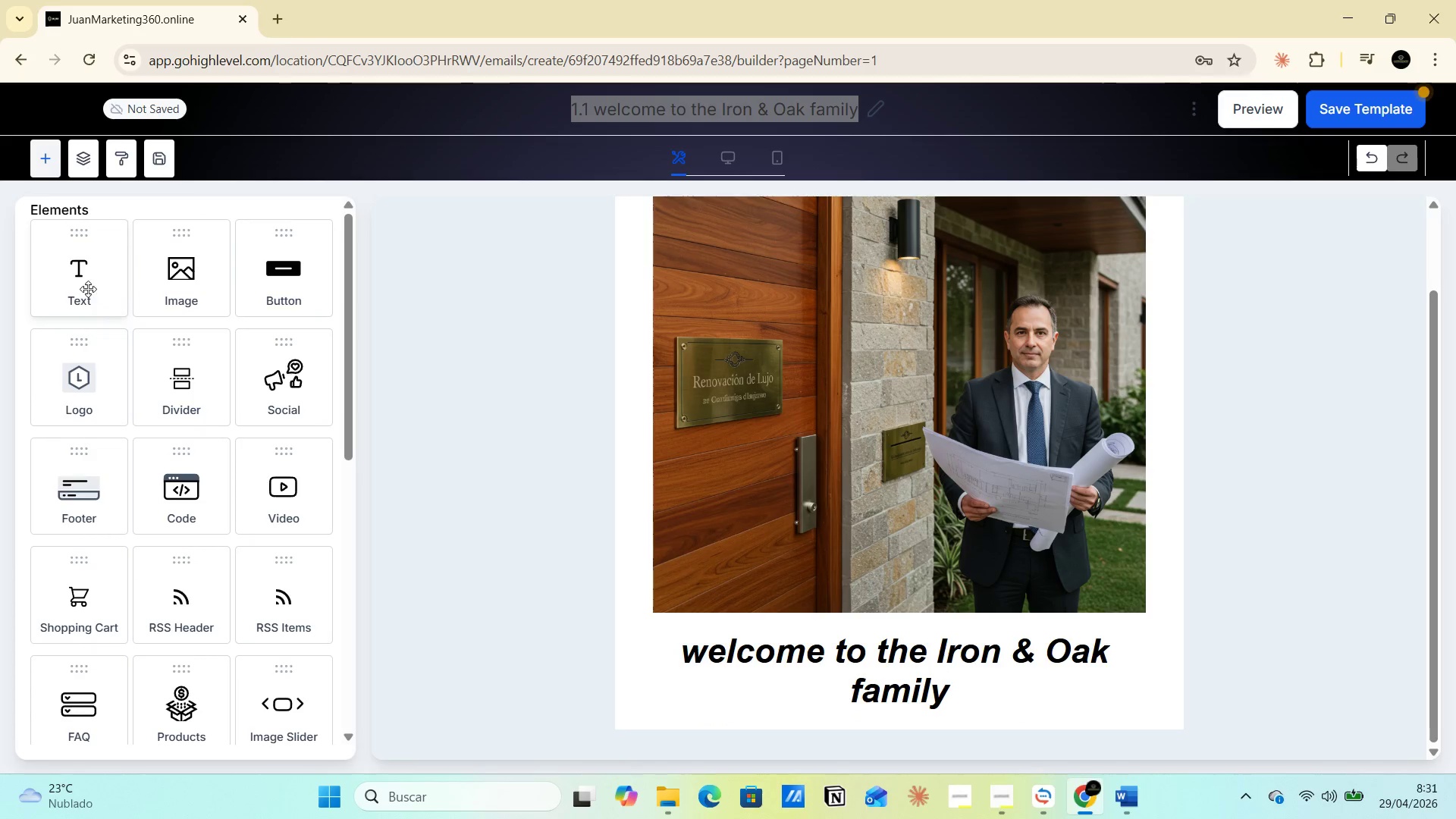 
left_click_drag(start_coordinate=[84, 285], to_coordinate=[946, 738])
 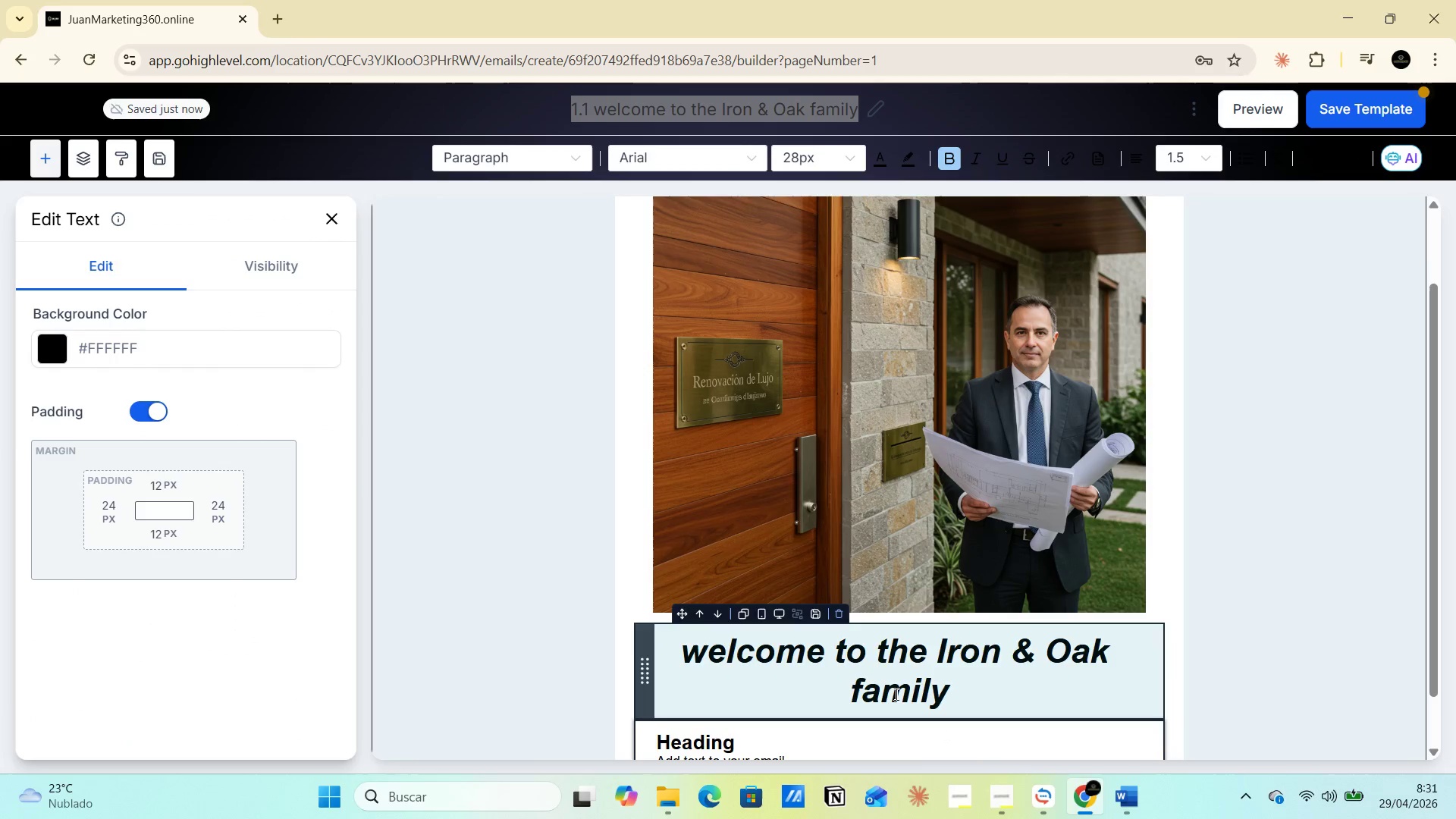 
scroll: coordinate [846, 539], scroll_direction: down, amount: 4.0
 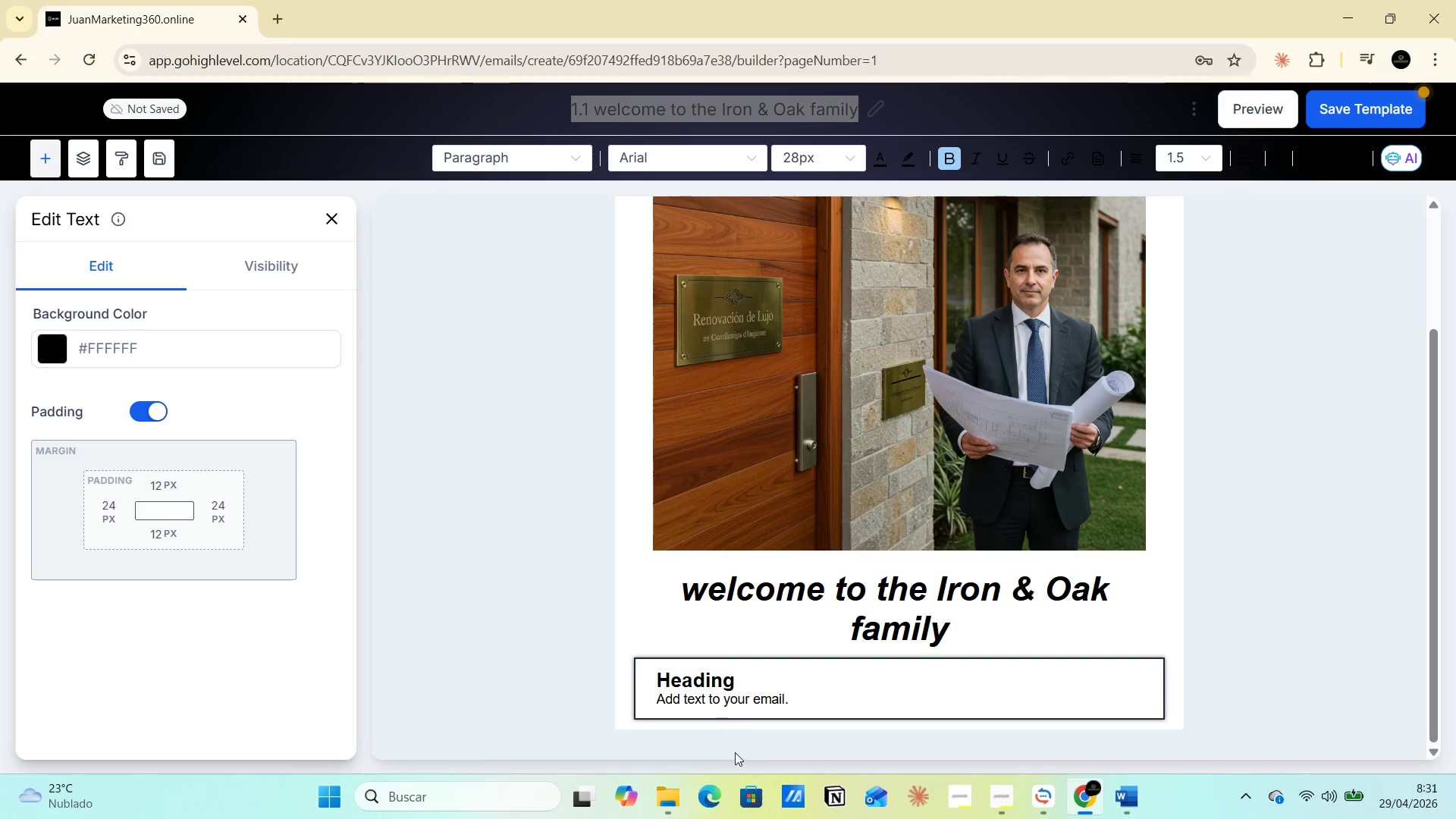 
mouse_move([748, 692])
 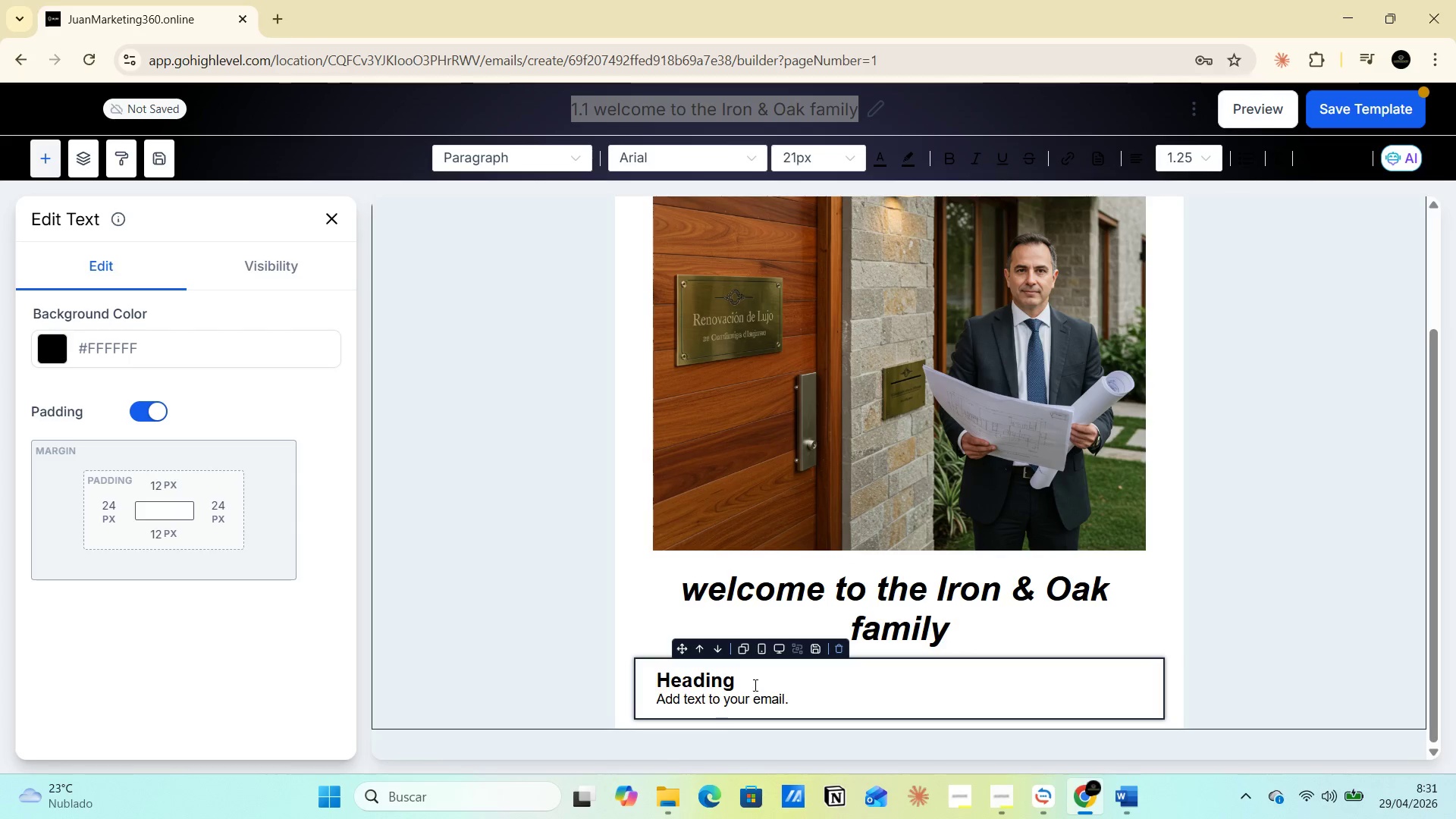 
left_click([754, 685])
 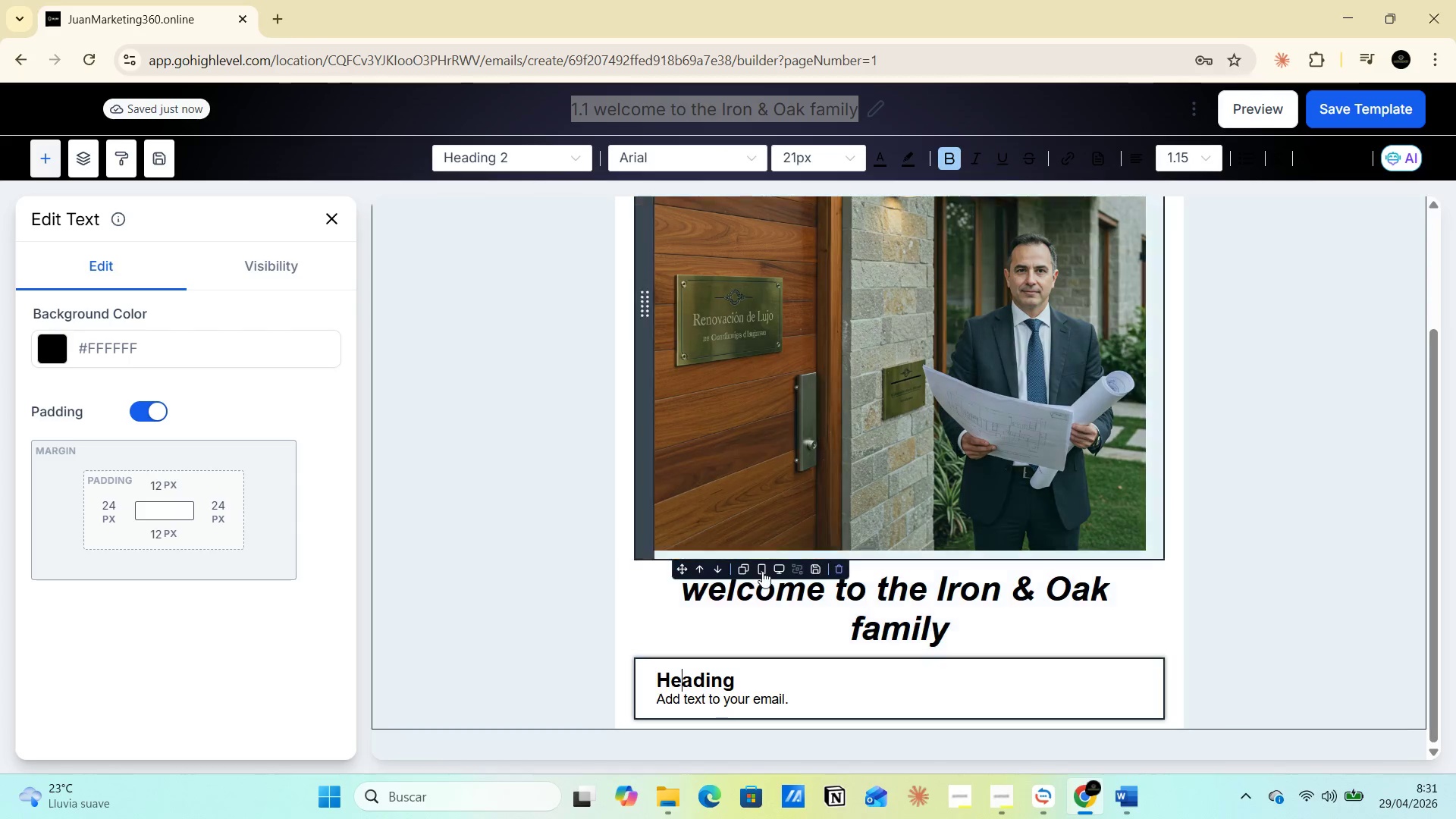 
wait(5.8)
 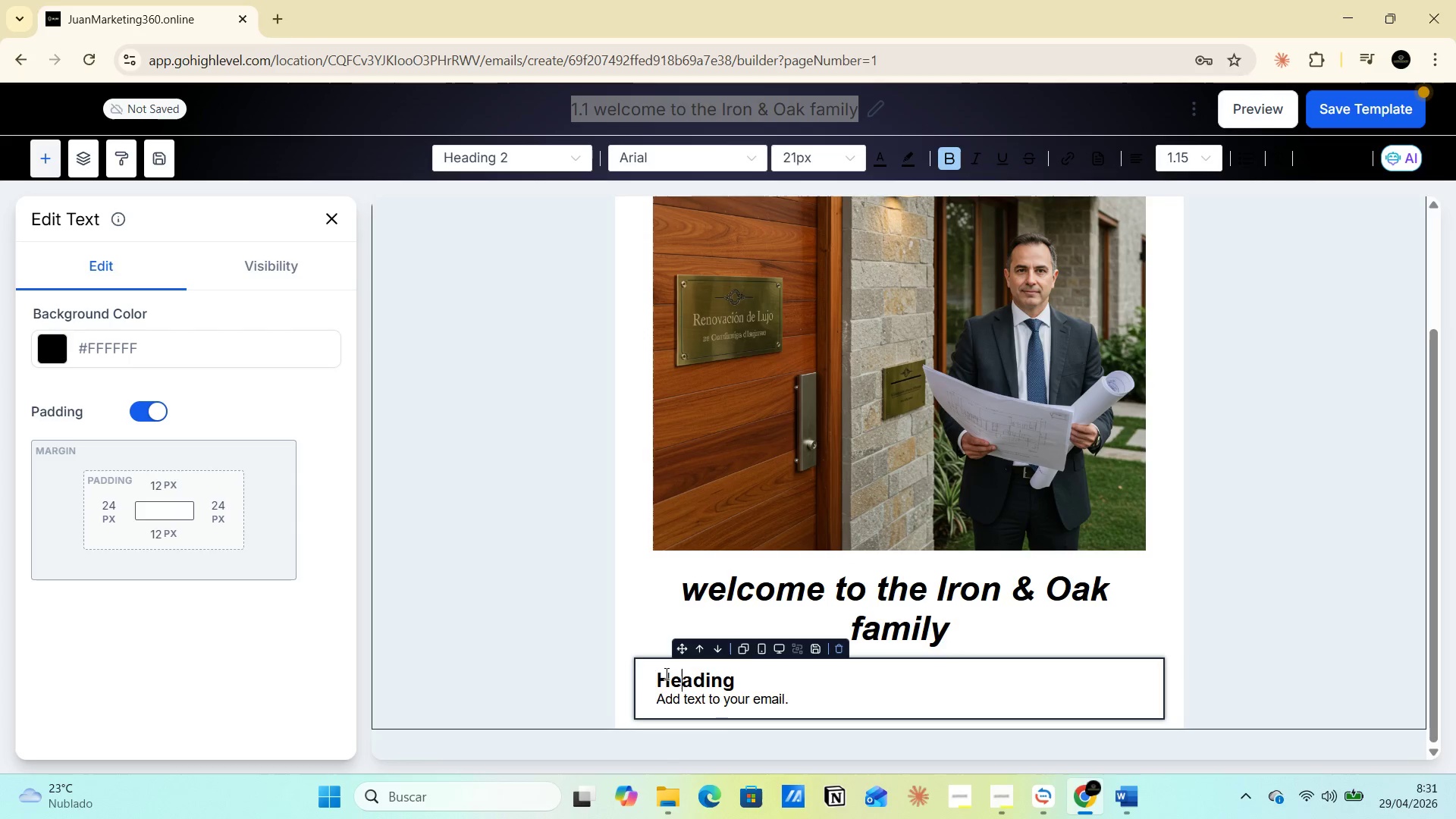 
left_click([1269, 574])
 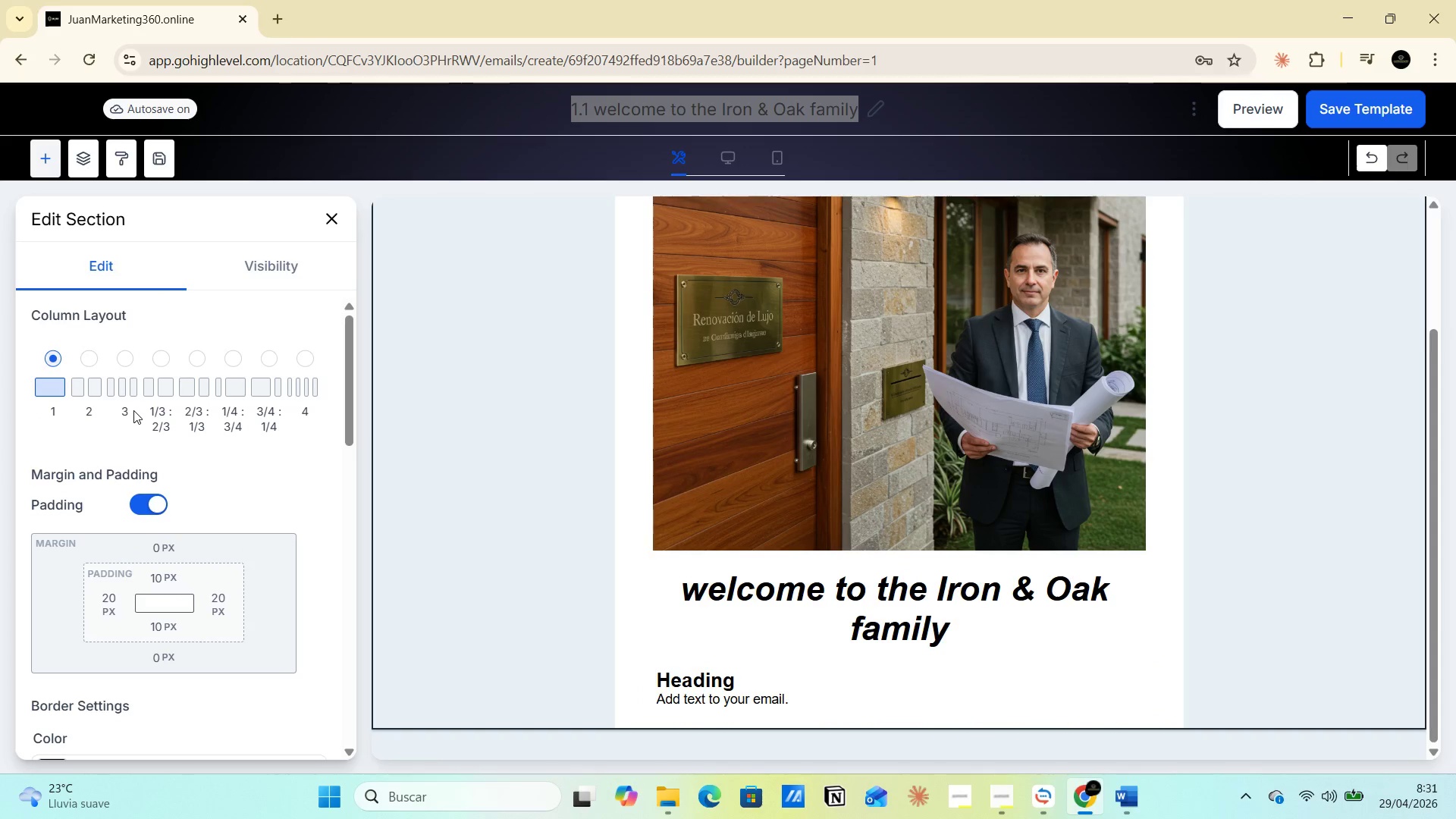 
scroll: coordinate [149, 584], scroll_direction: down, amount: 10.0
 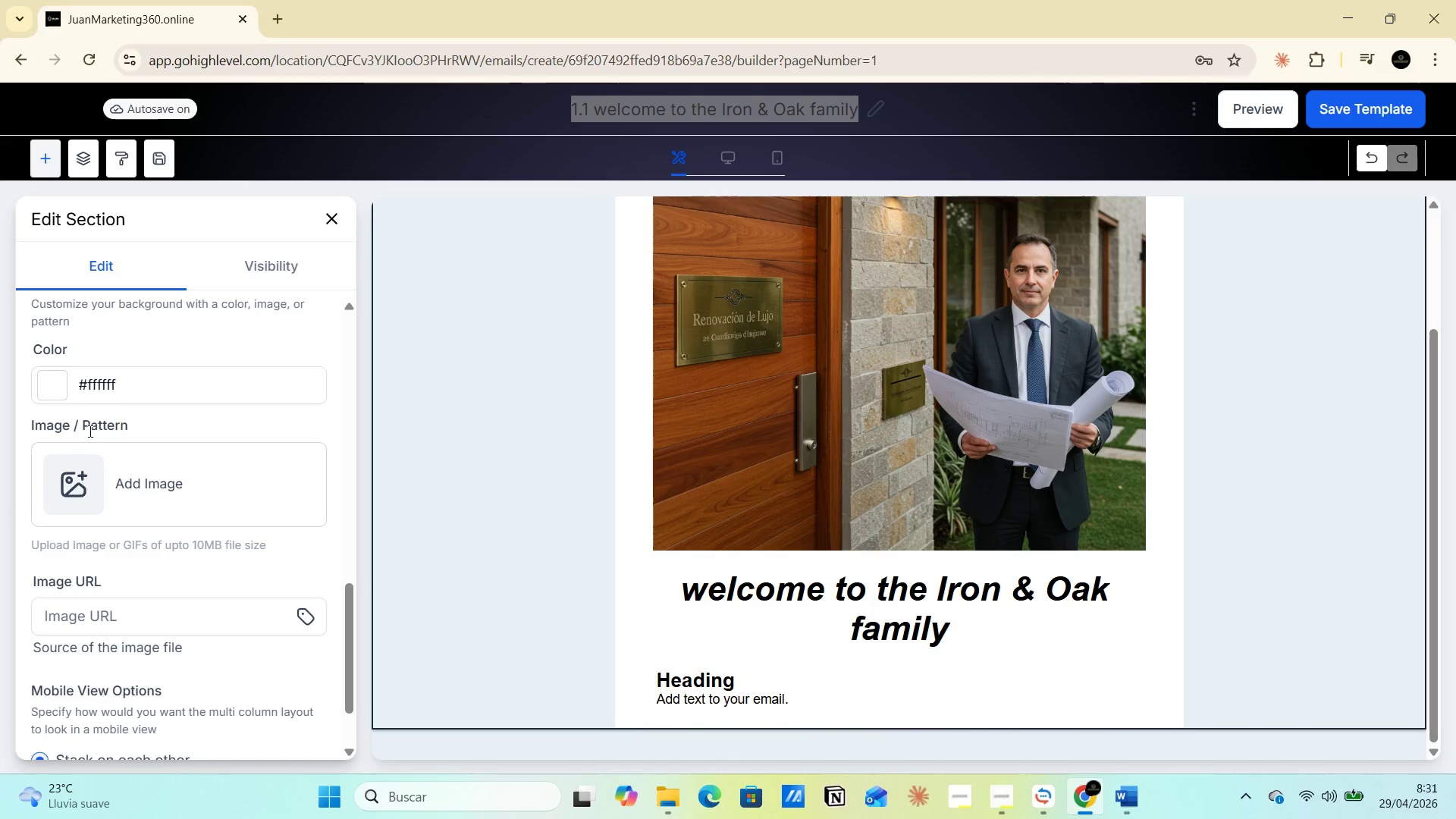 
mouse_move([64, 411])
 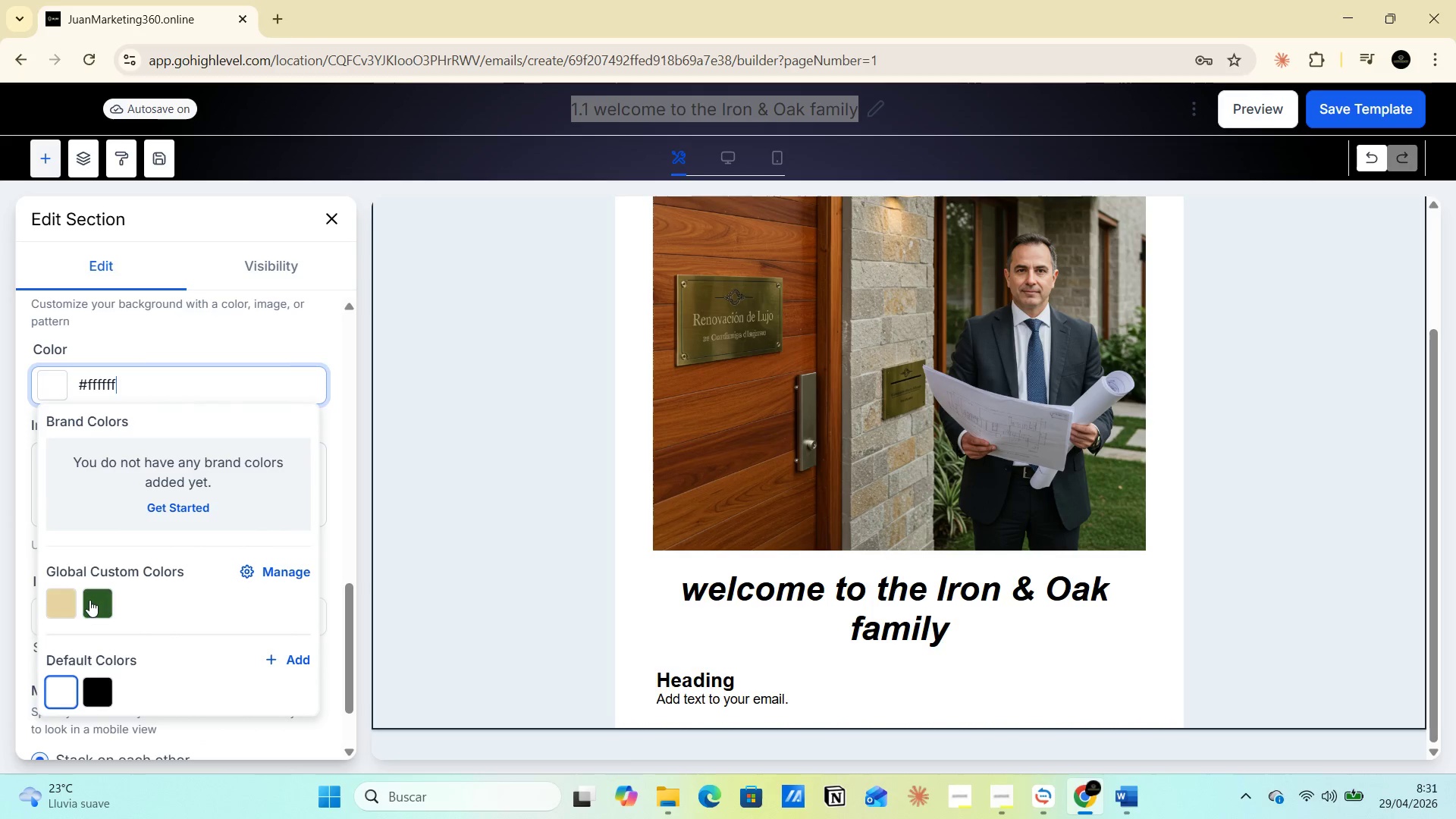 
left_click([89, 600])
 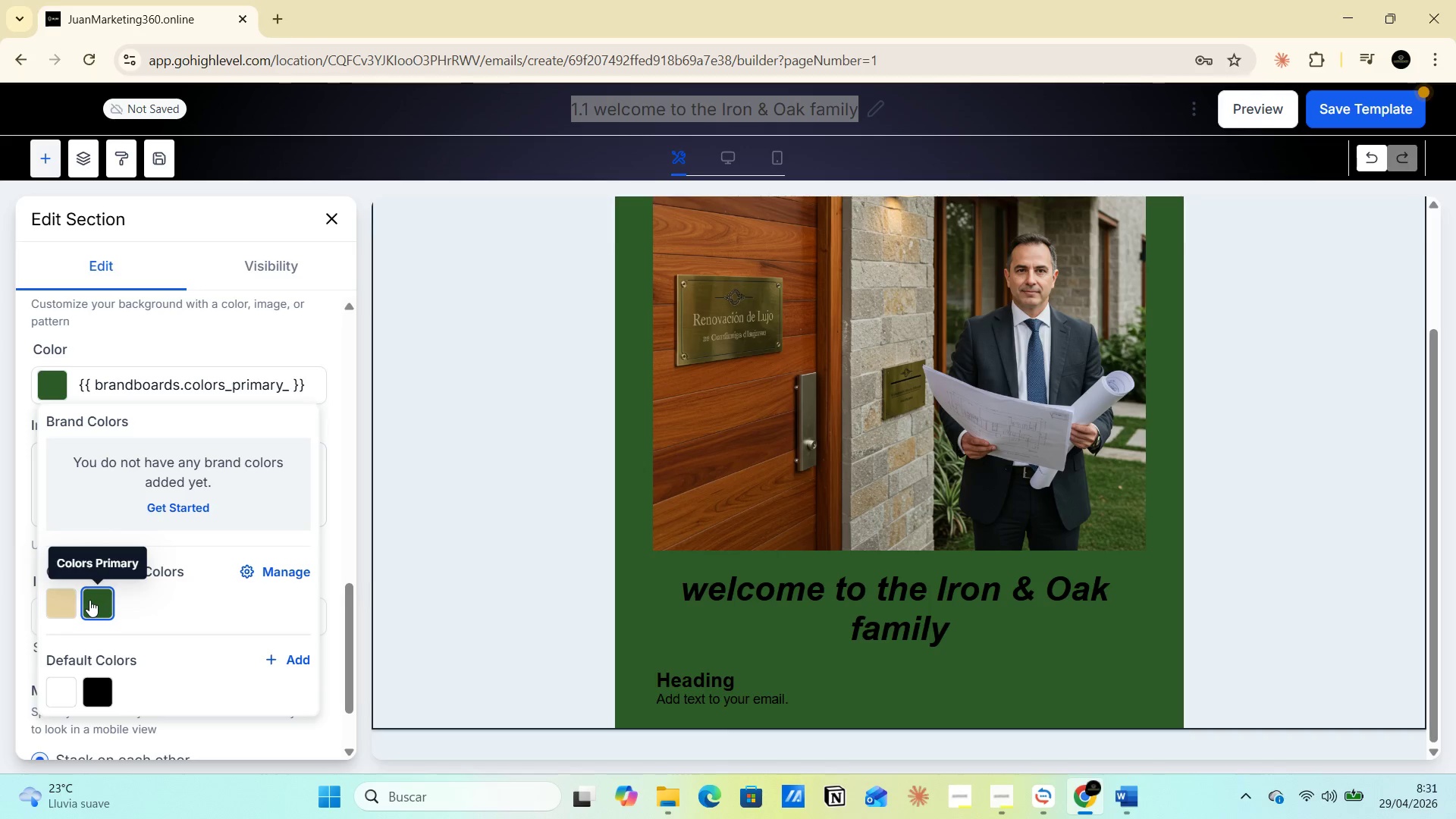 
left_click([70, 604])
 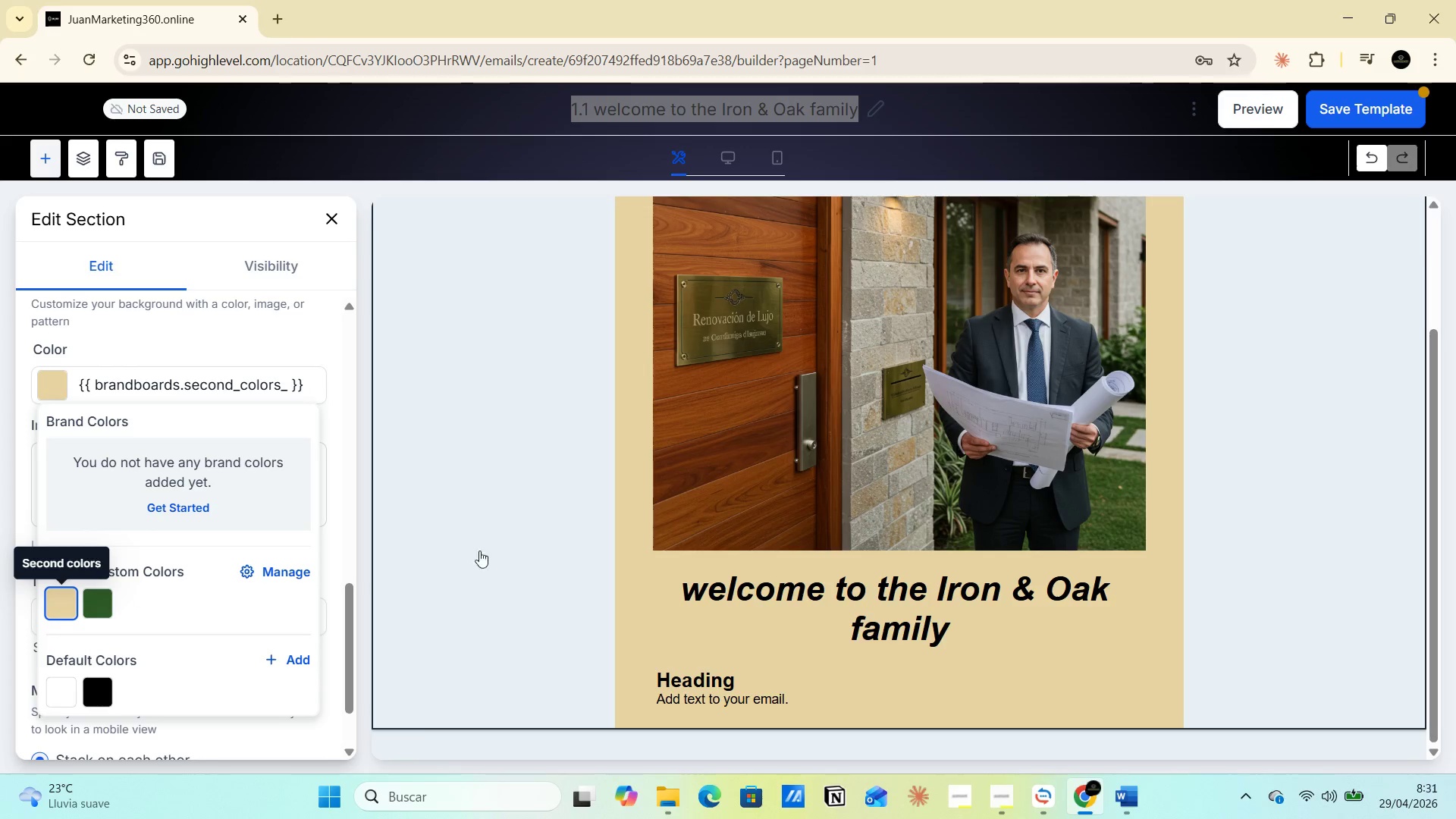 
scroll: coordinate [740, 540], scroll_direction: down, amount: 3.0
 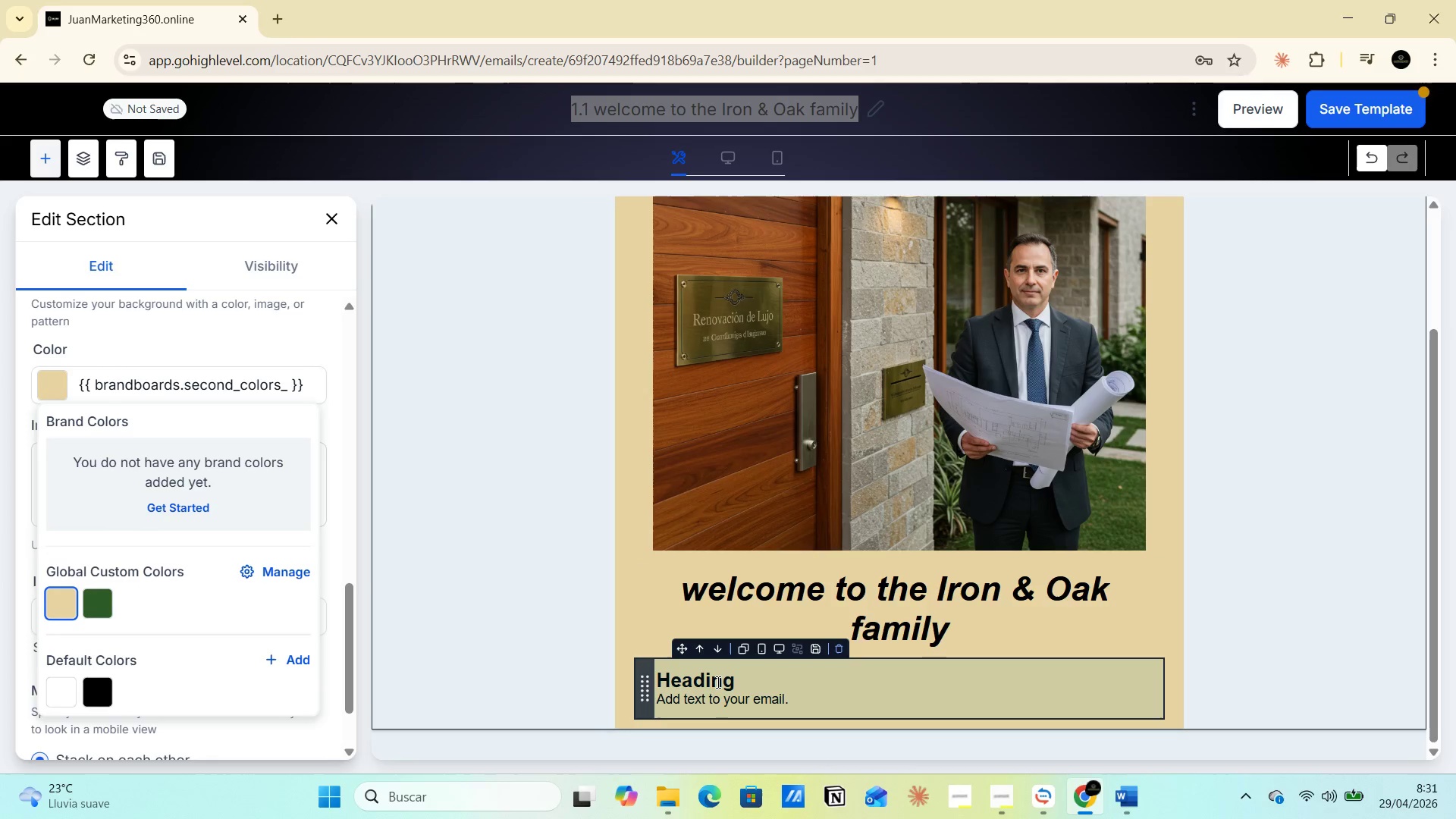 
left_click([716, 683])
 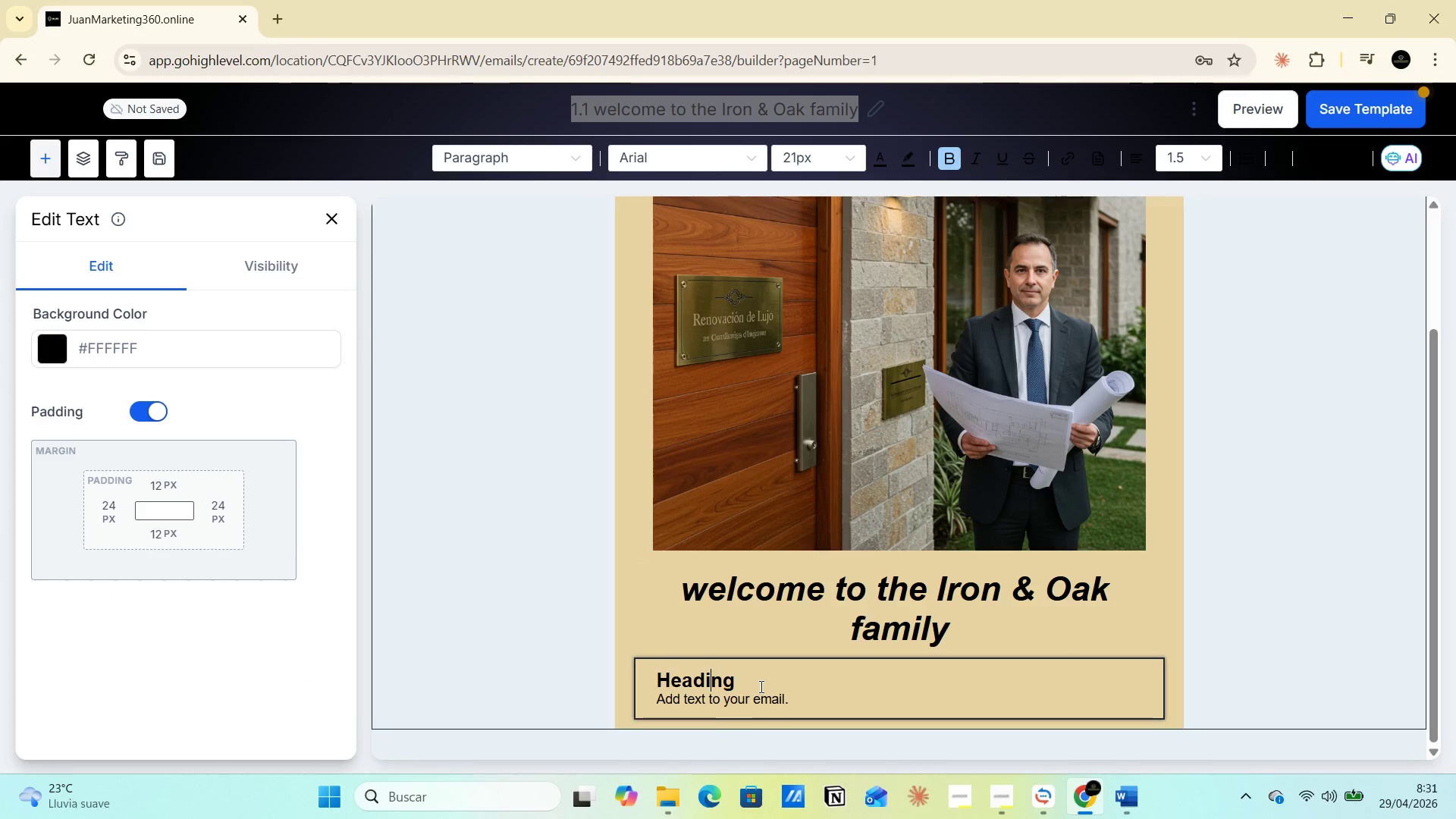 
left_click_drag(start_coordinate=[760, 686], to_coordinate=[663, 679])
 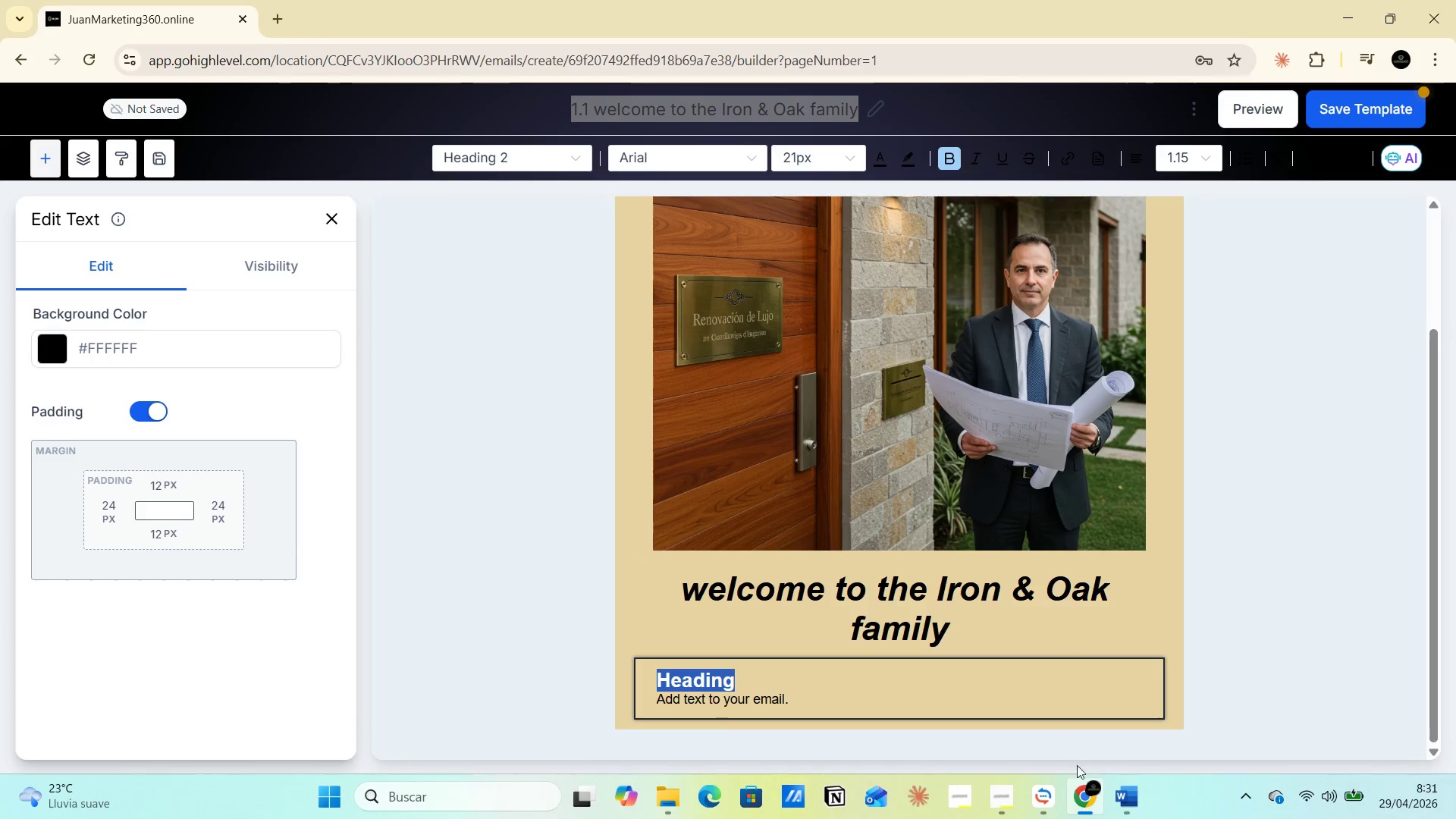 
left_click([1131, 797])
 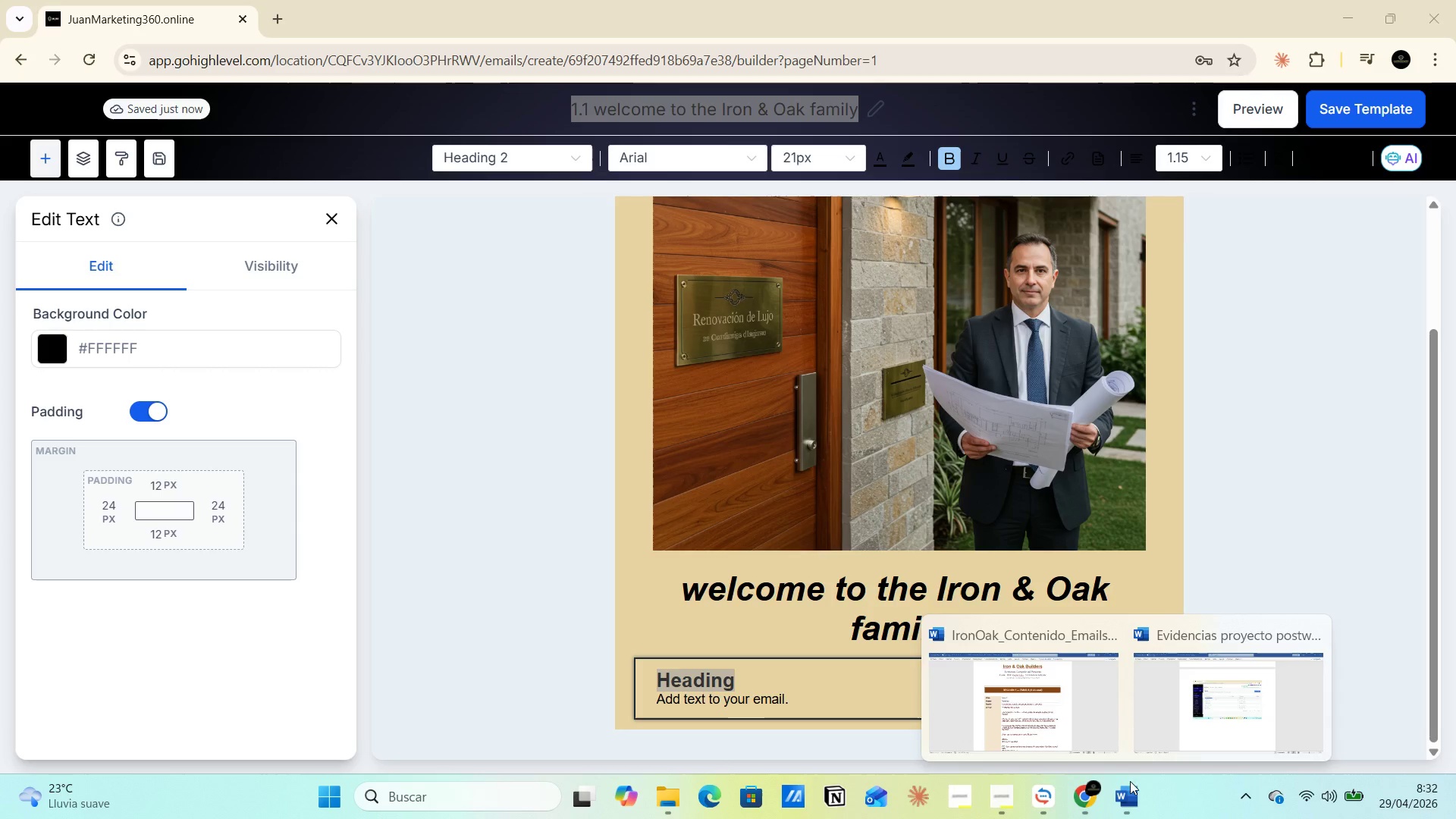 
left_click([1062, 682])
 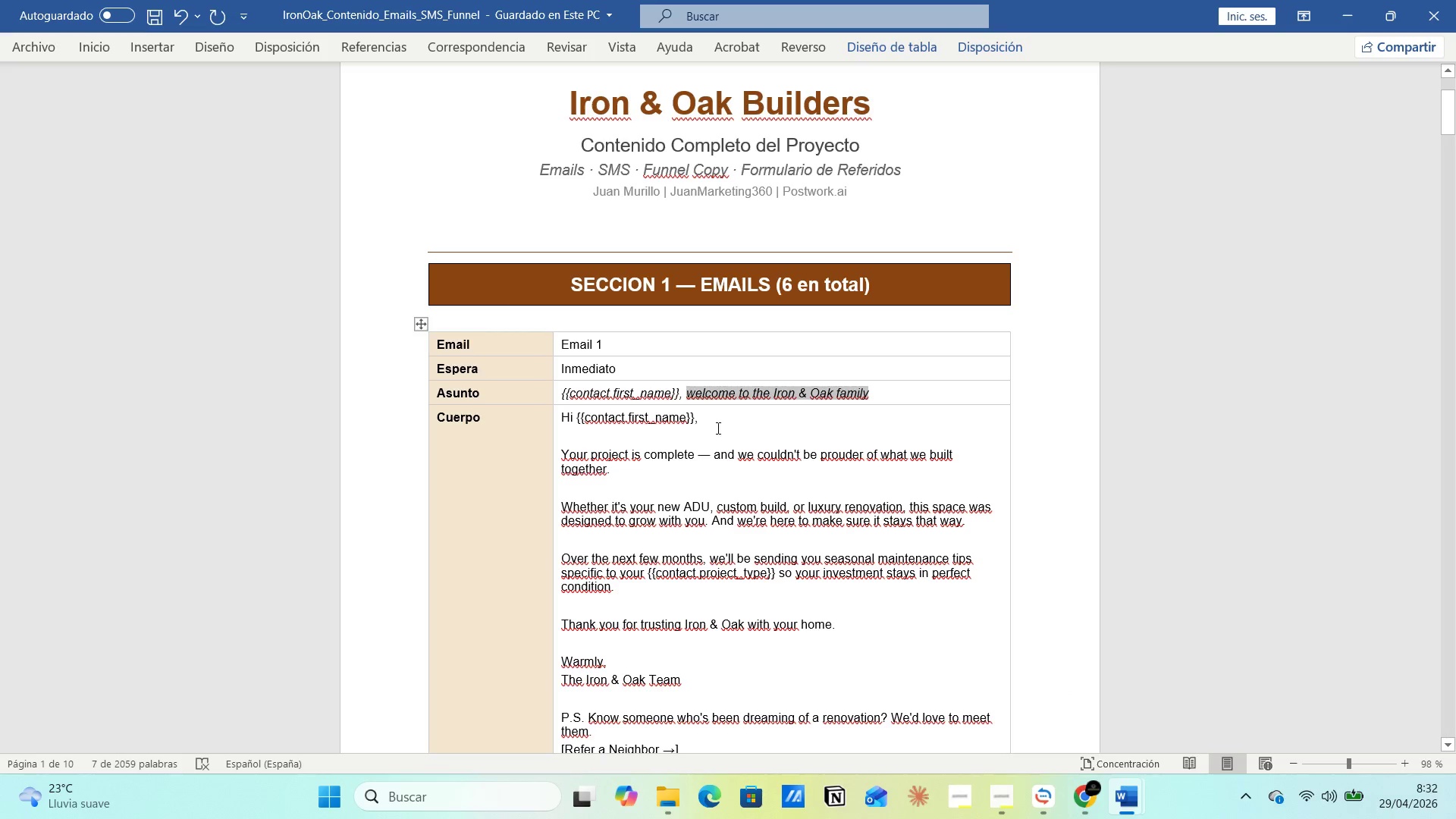 
left_click([680, 414])
 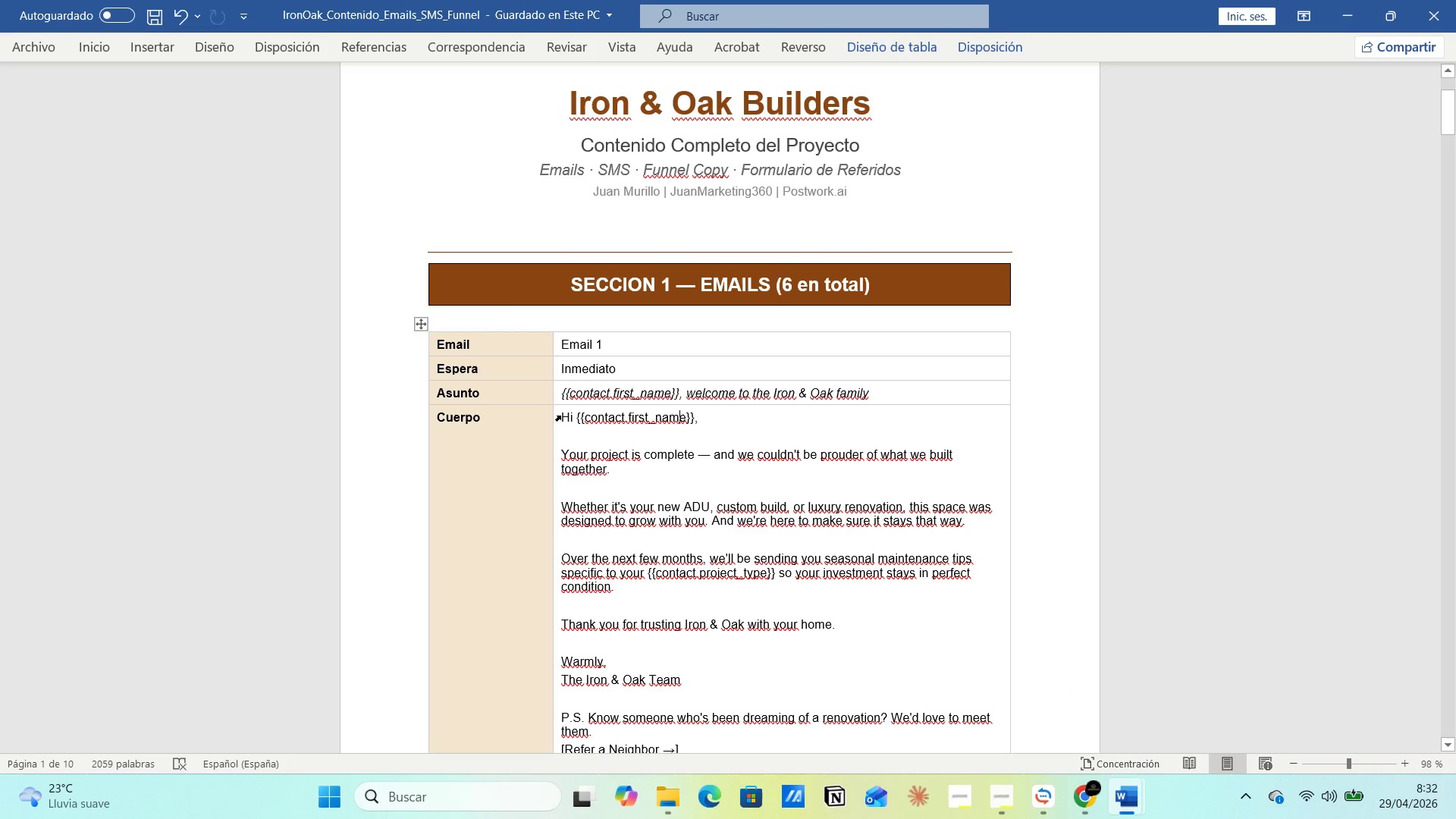 
left_click_drag(start_coordinate=[562, 416], to_coordinate=[807, 576])
 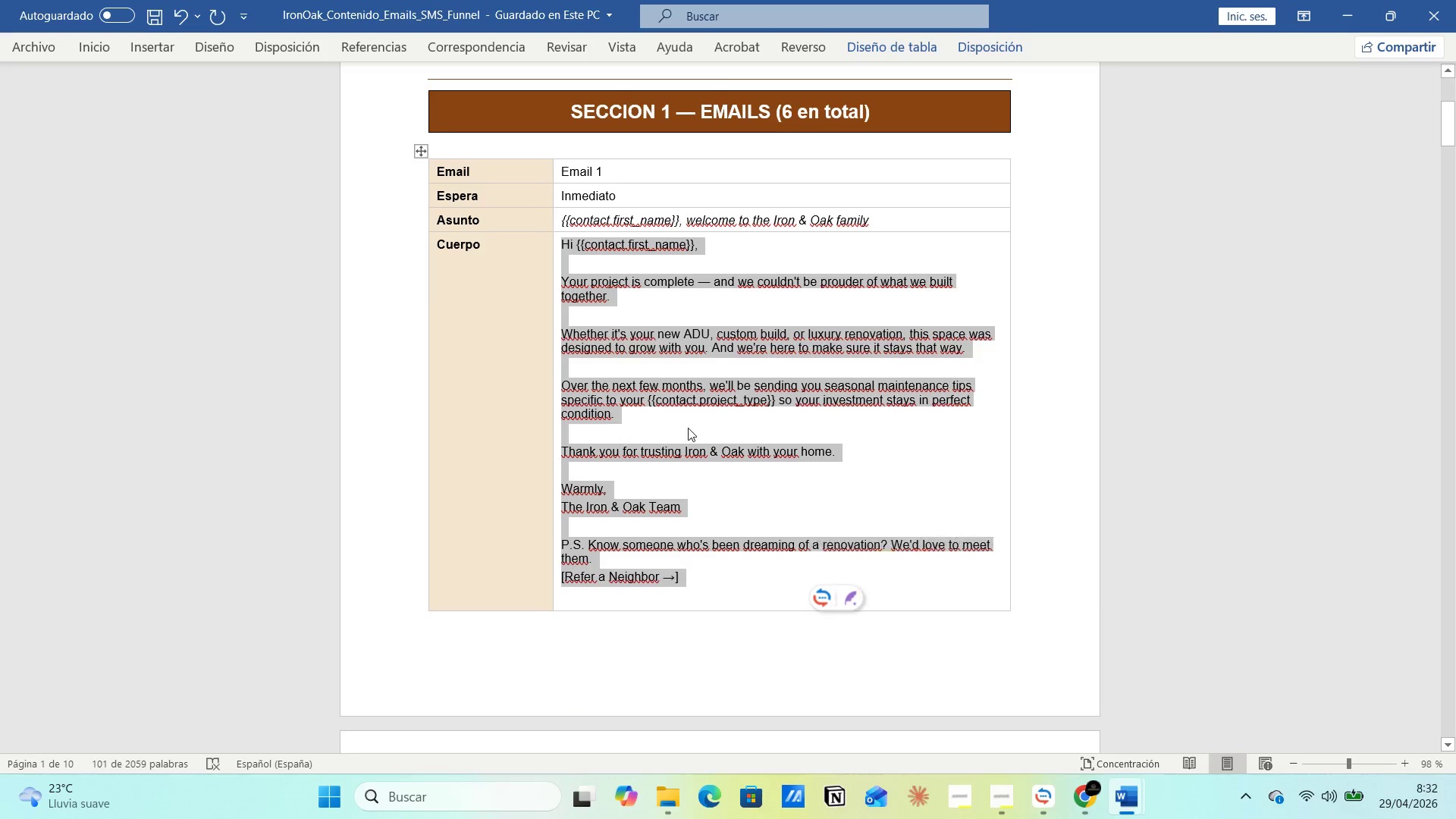 
scroll: coordinate [812, 573], scroll_direction: down, amount: 4.0
 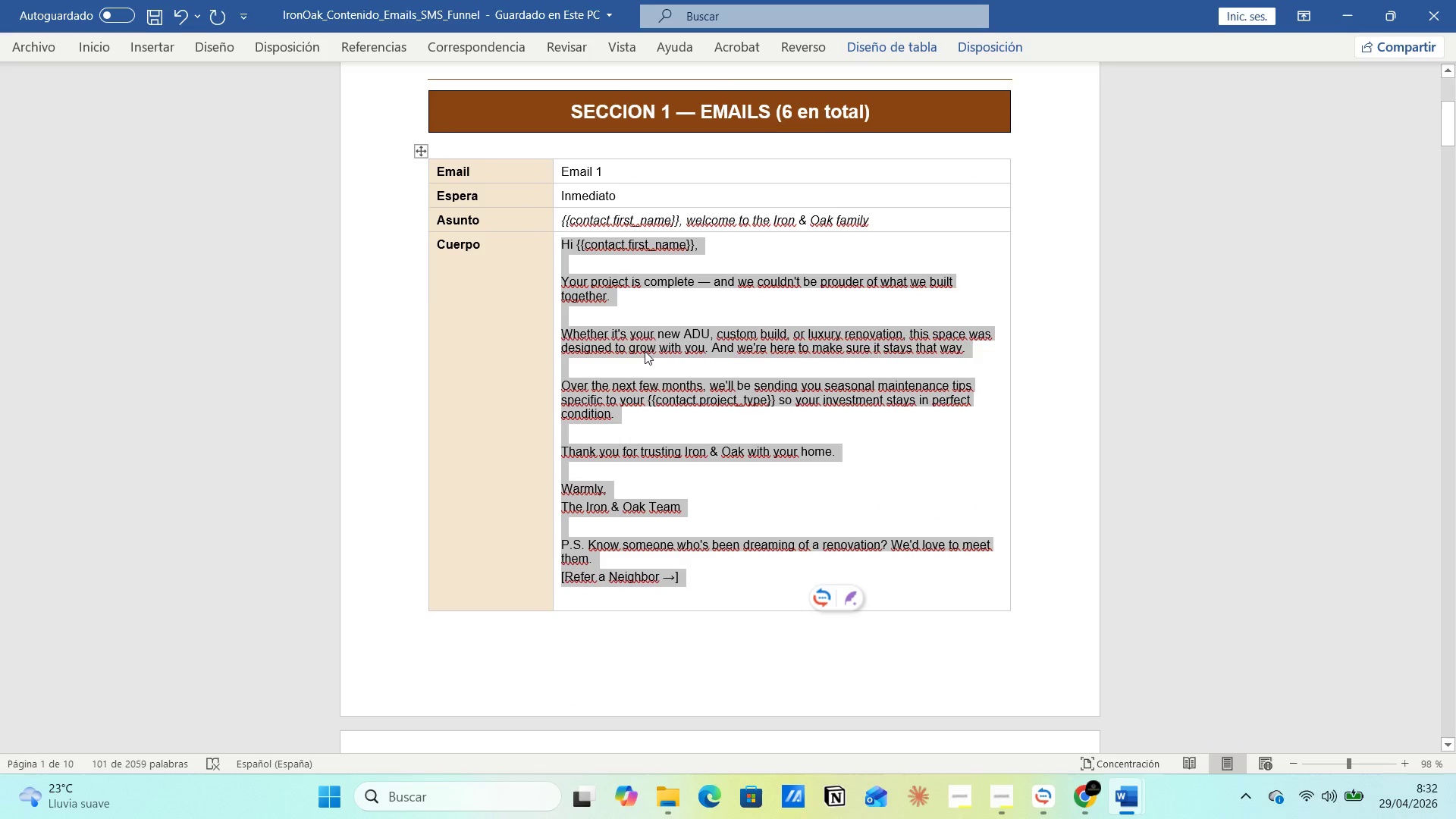 
right_click([645, 340])
 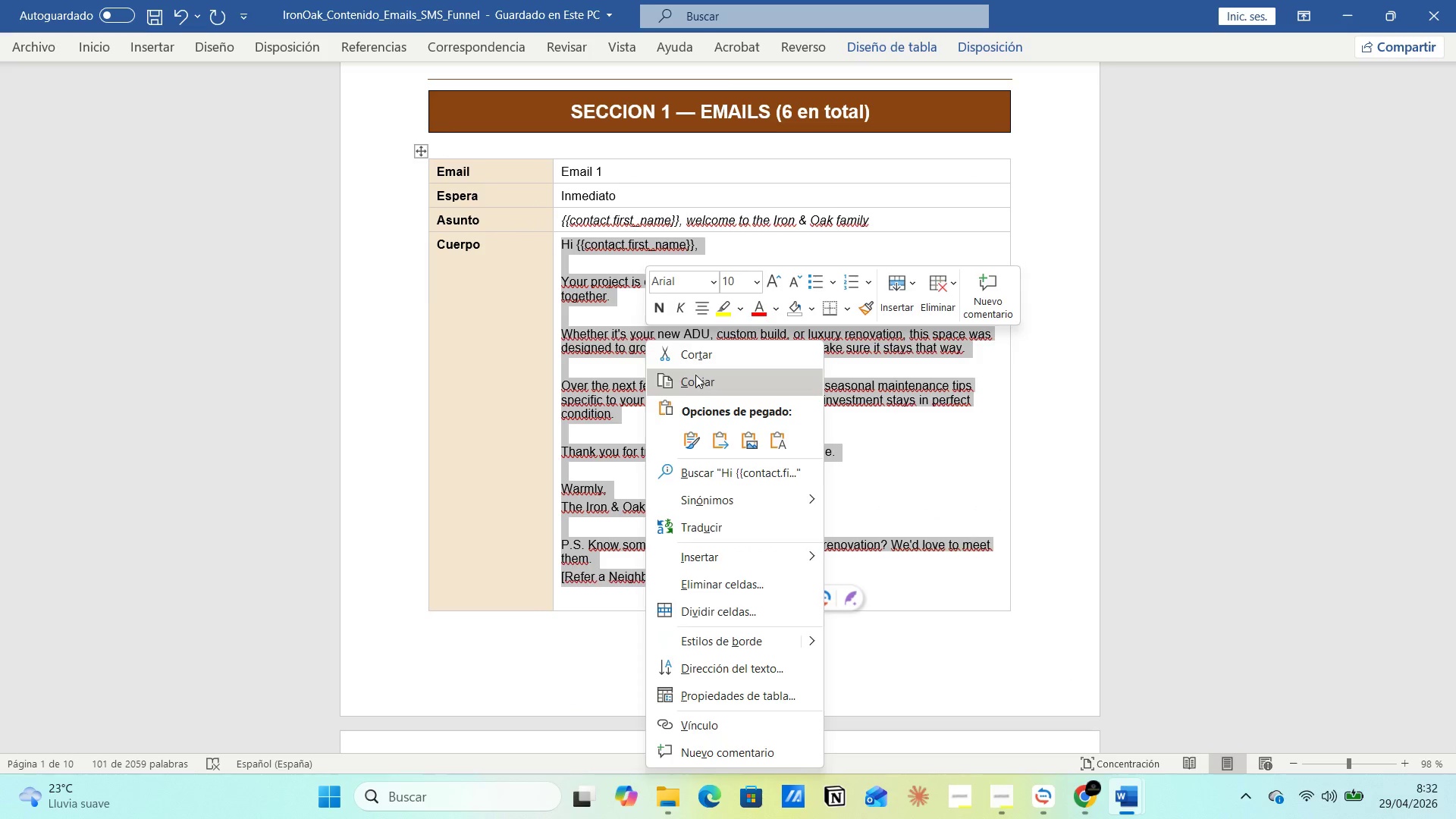 
key(Alt+AltLeft)
 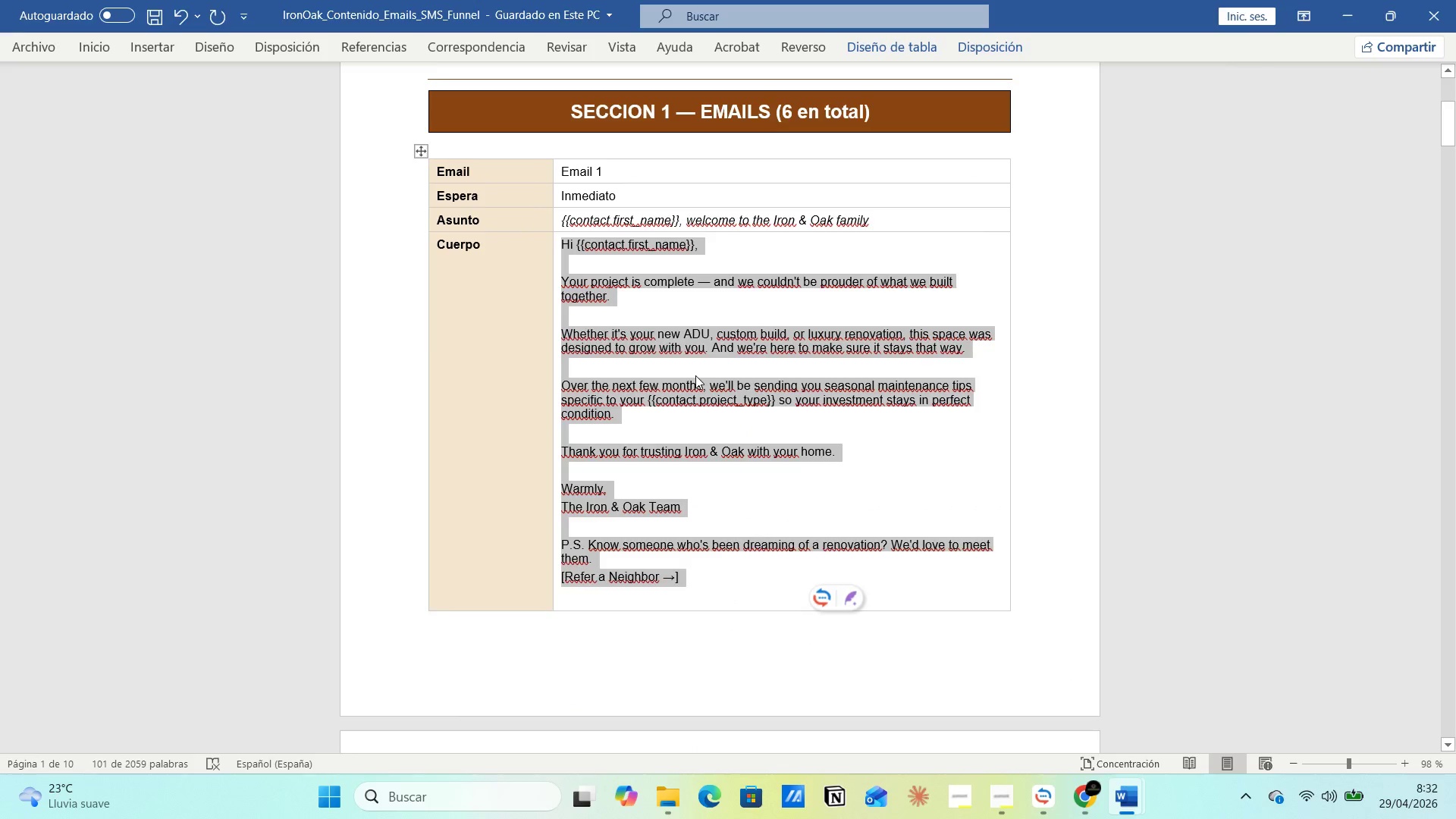 
key(Alt+Tab)
 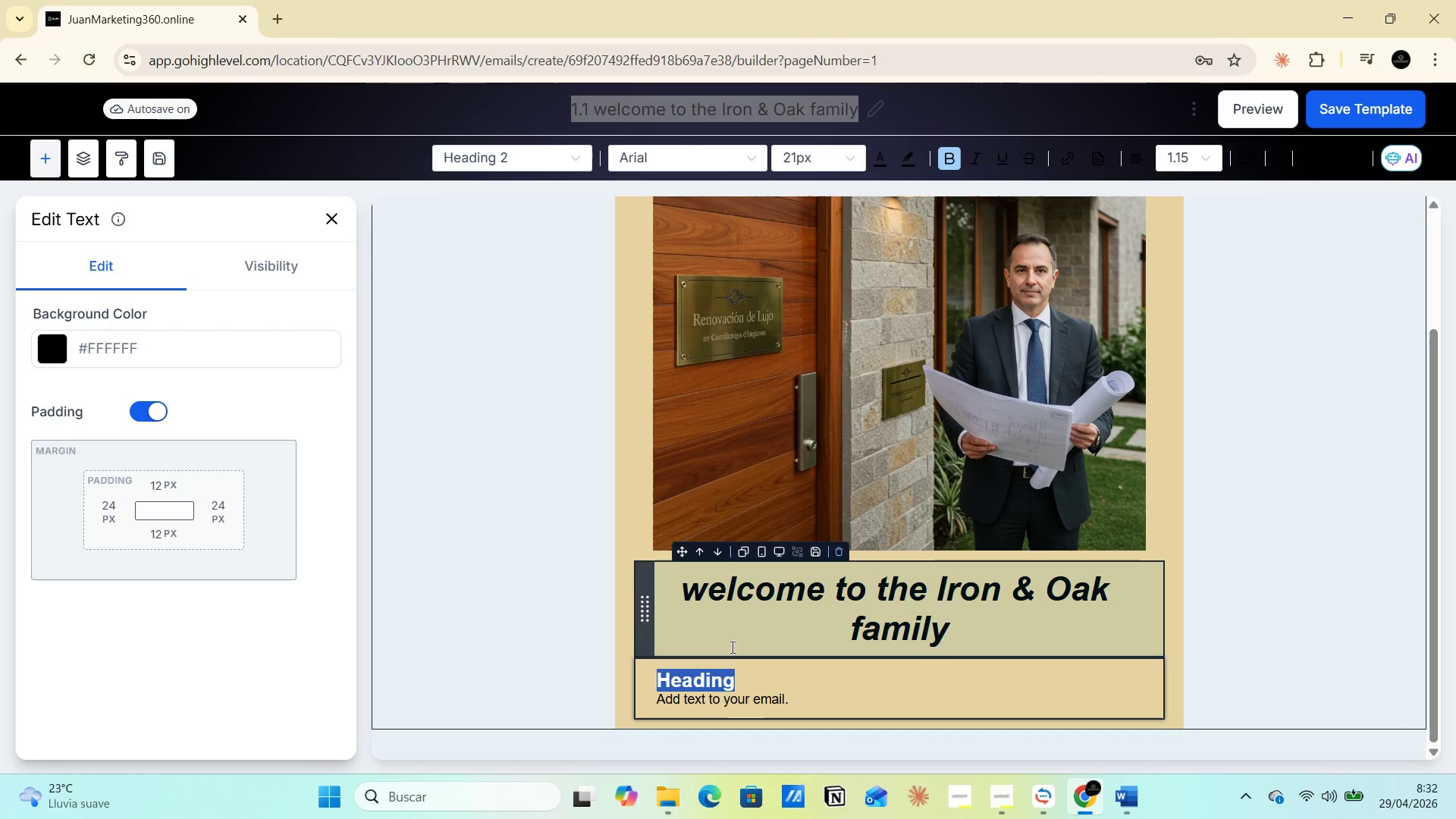 
scroll: coordinate [735, 650], scroll_direction: down, amount: 1.0
 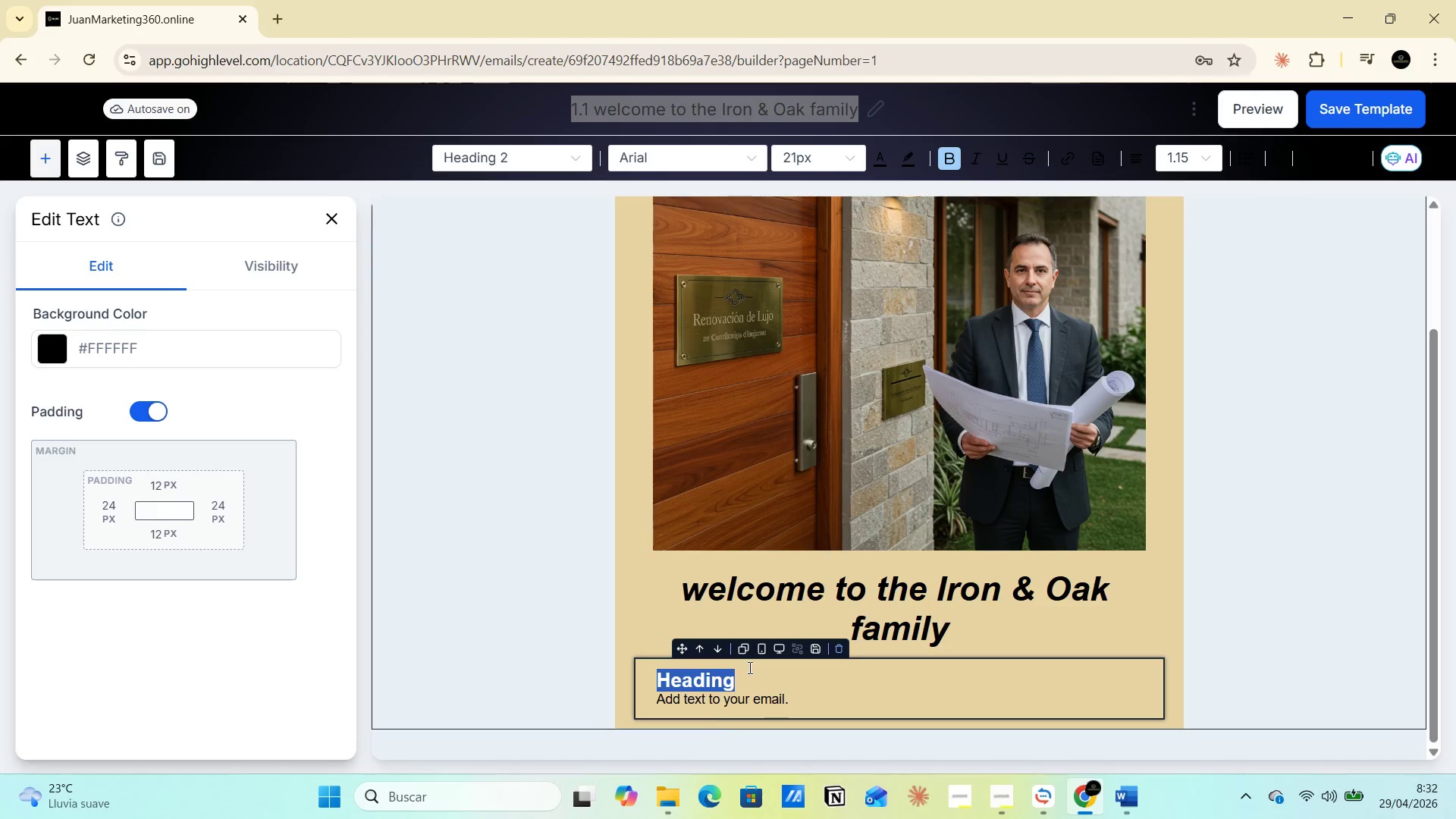 
left_click([748, 667])
 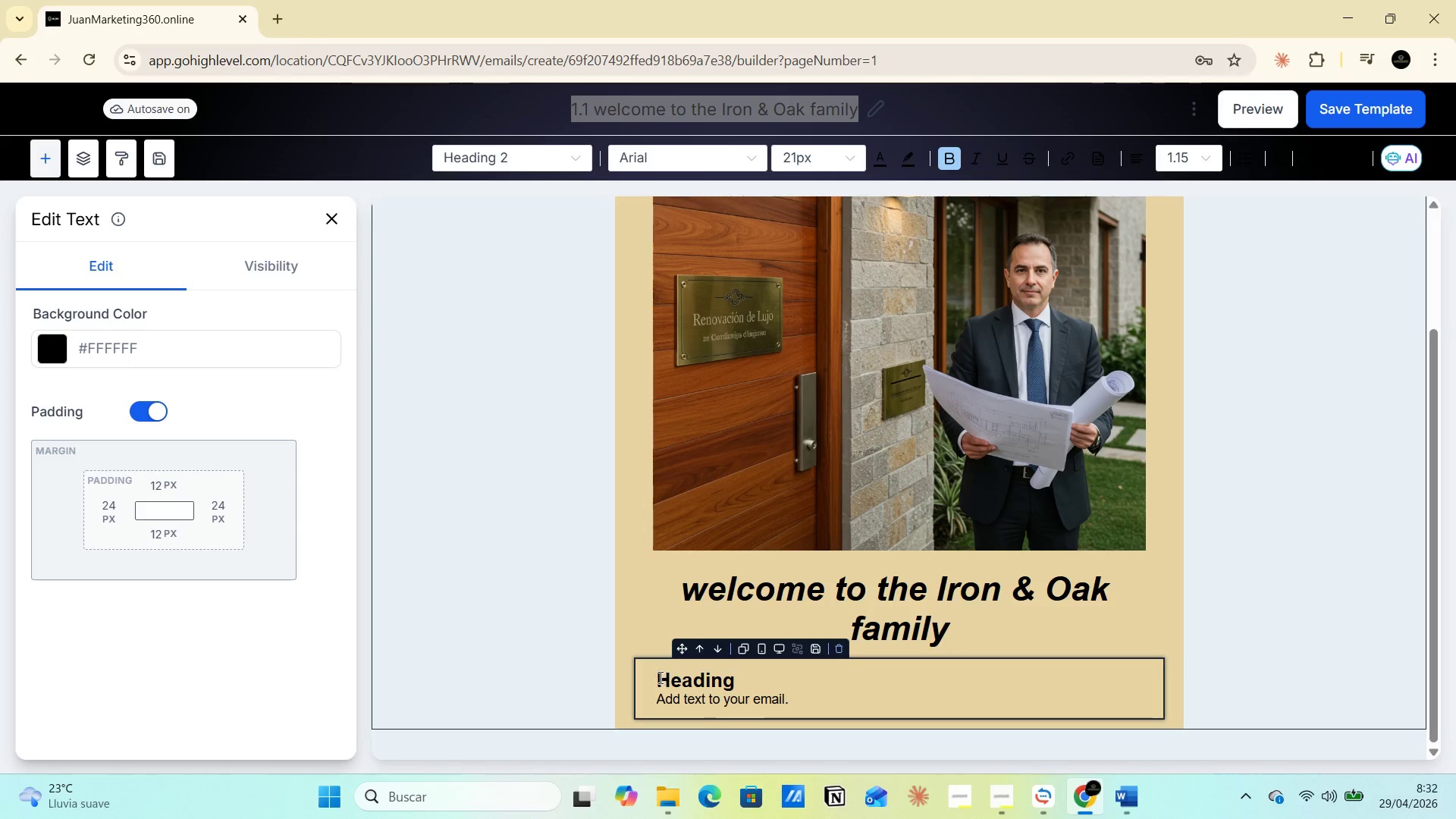 
left_click_drag(start_coordinate=[659, 677], to_coordinate=[801, 699])
 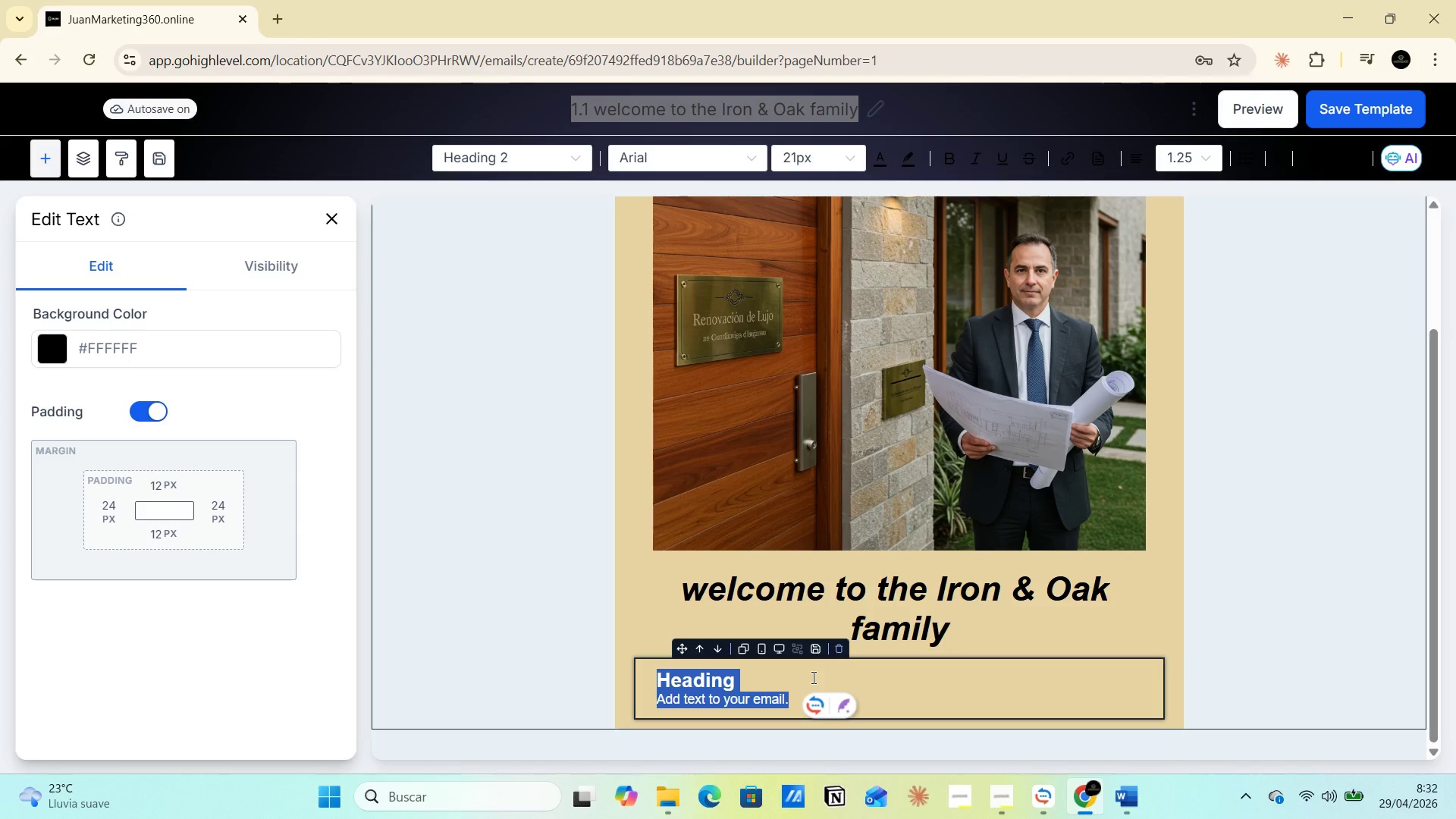 
key(Control+V)
 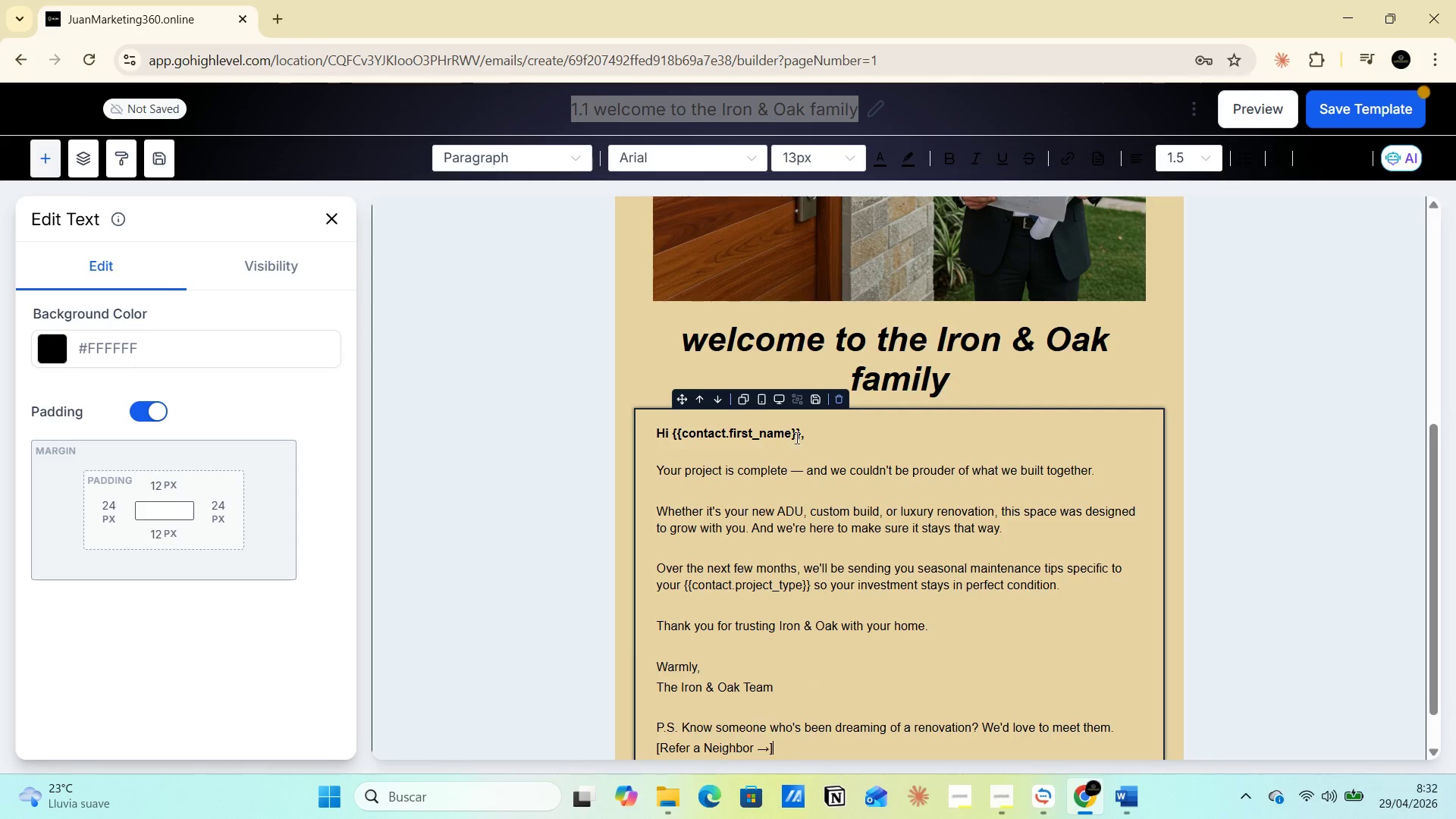 
scroll: coordinate [829, 491], scroll_direction: down, amount: 2.0
 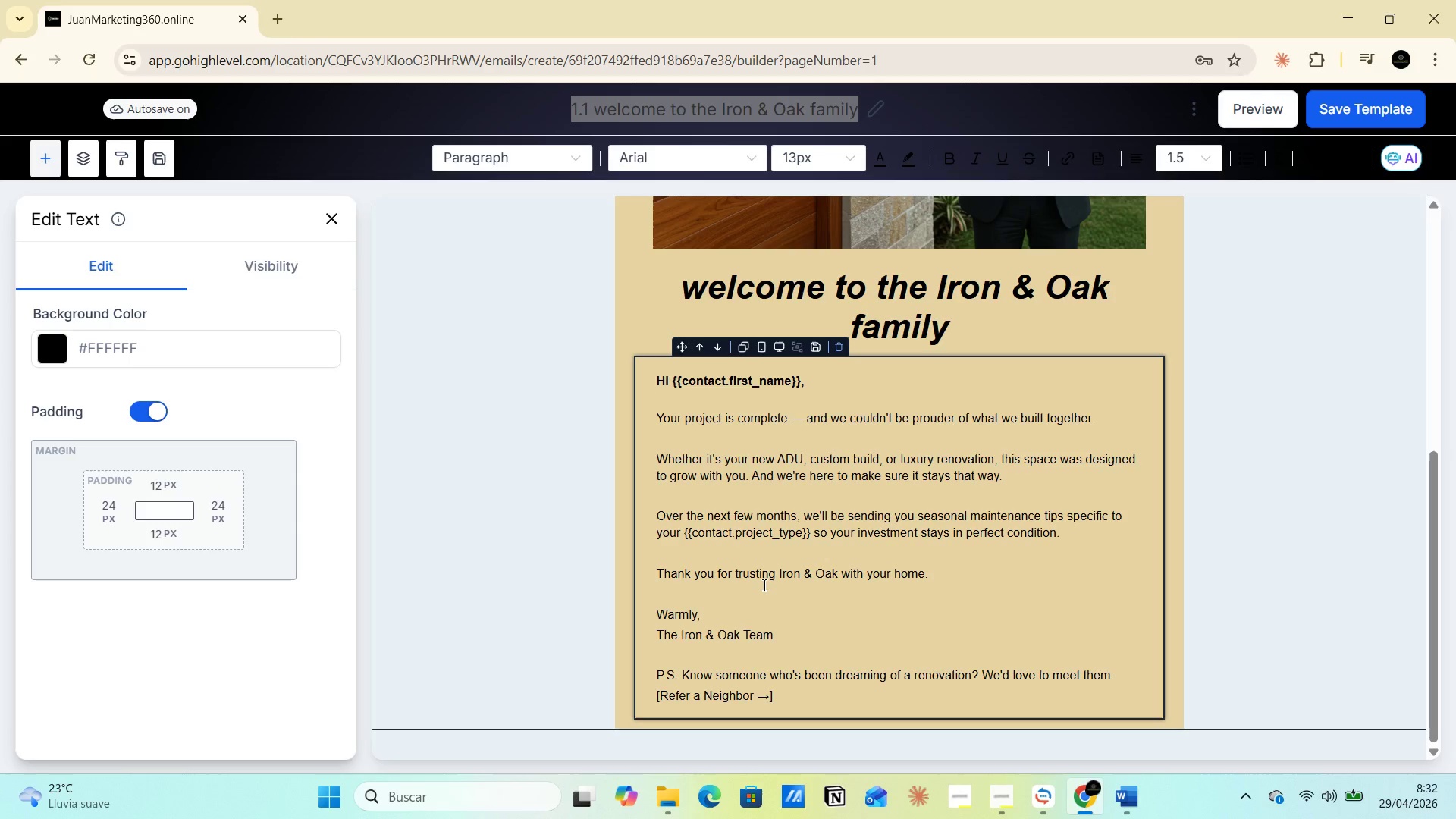 
wait(11.99)
 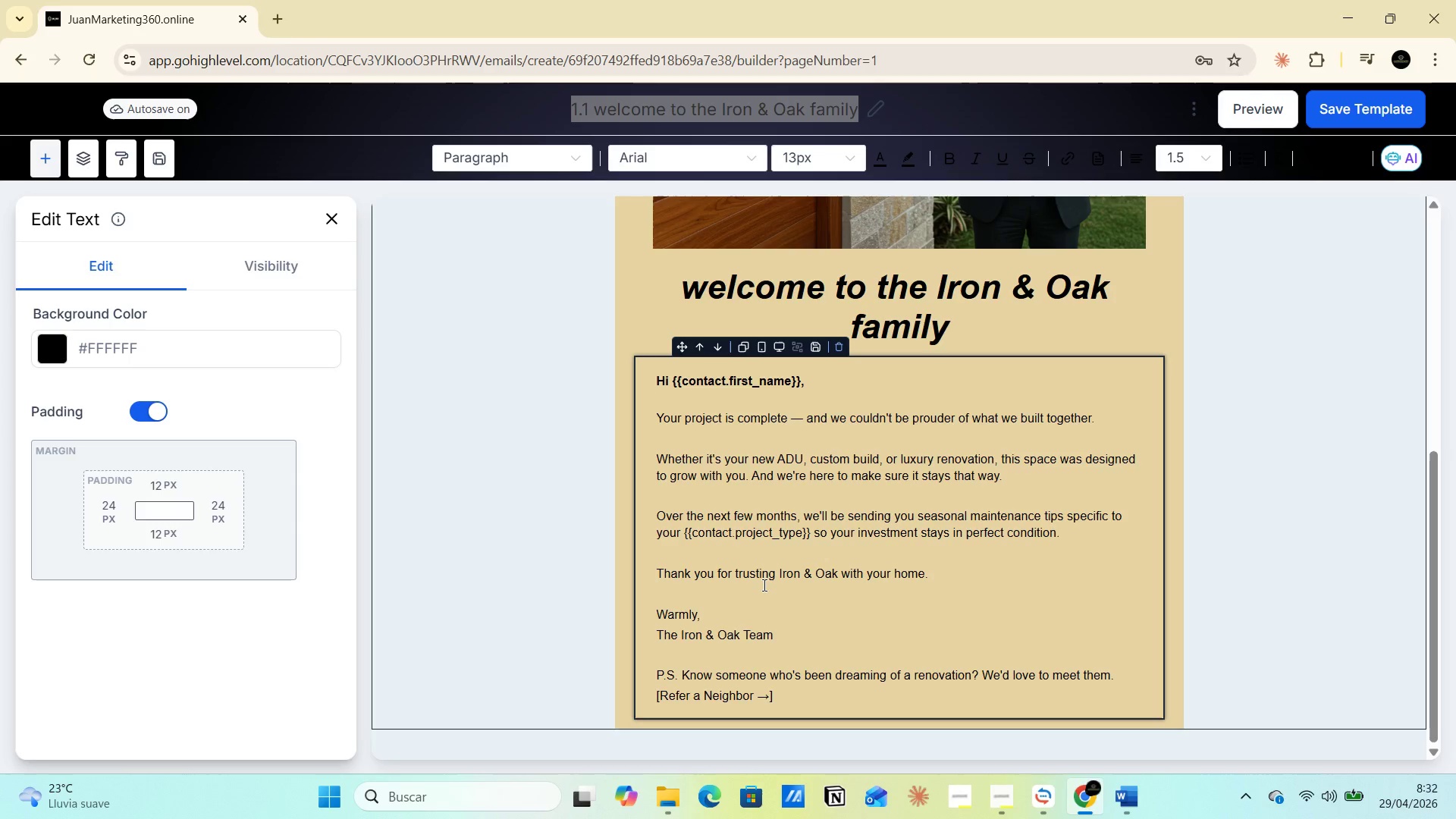 
scroll: coordinate [1006, 422], scroll_direction: up, amount: 7.0
 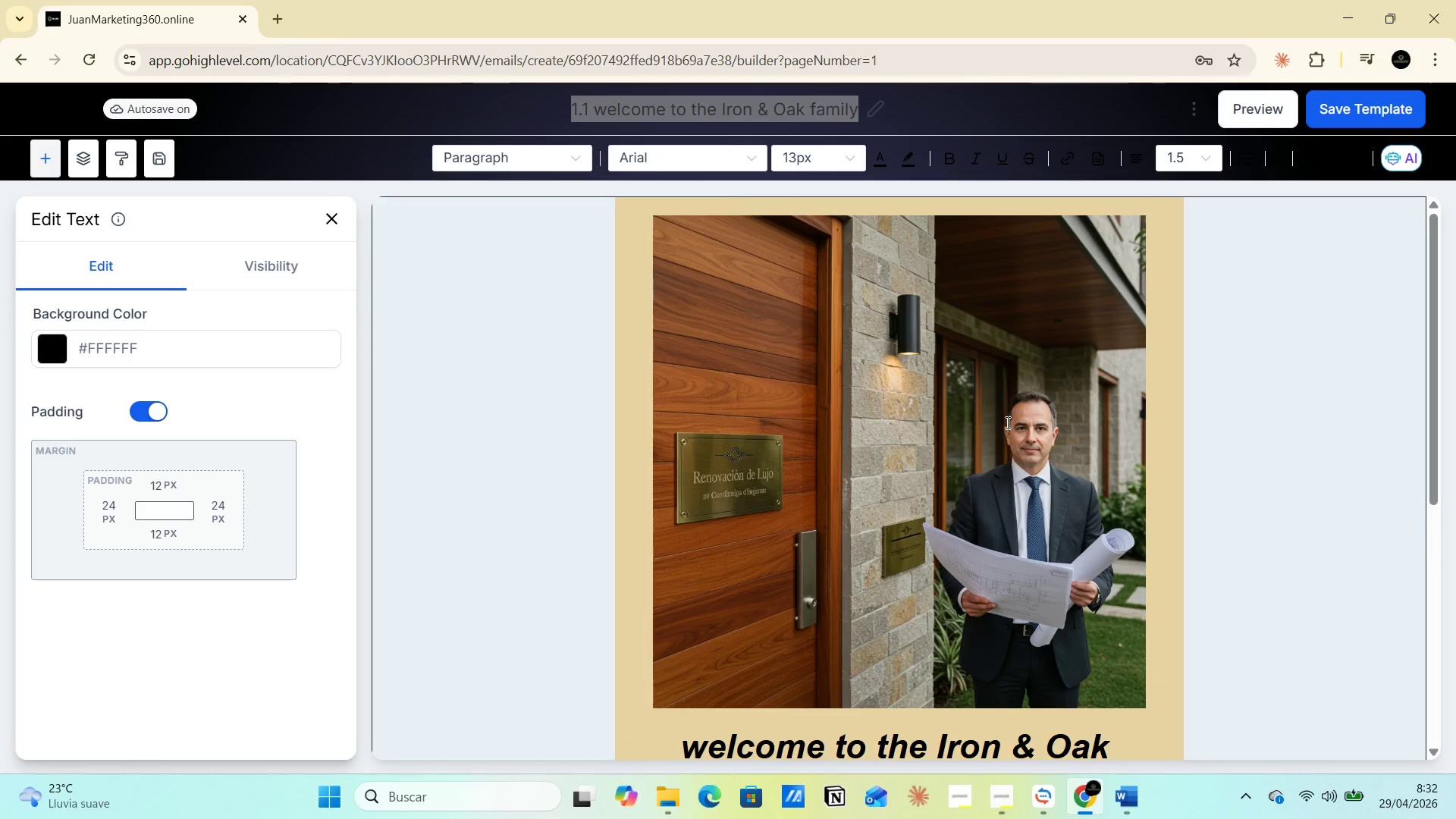 
scroll: coordinate [1006, 435], scroll_direction: down, amount: 7.0
 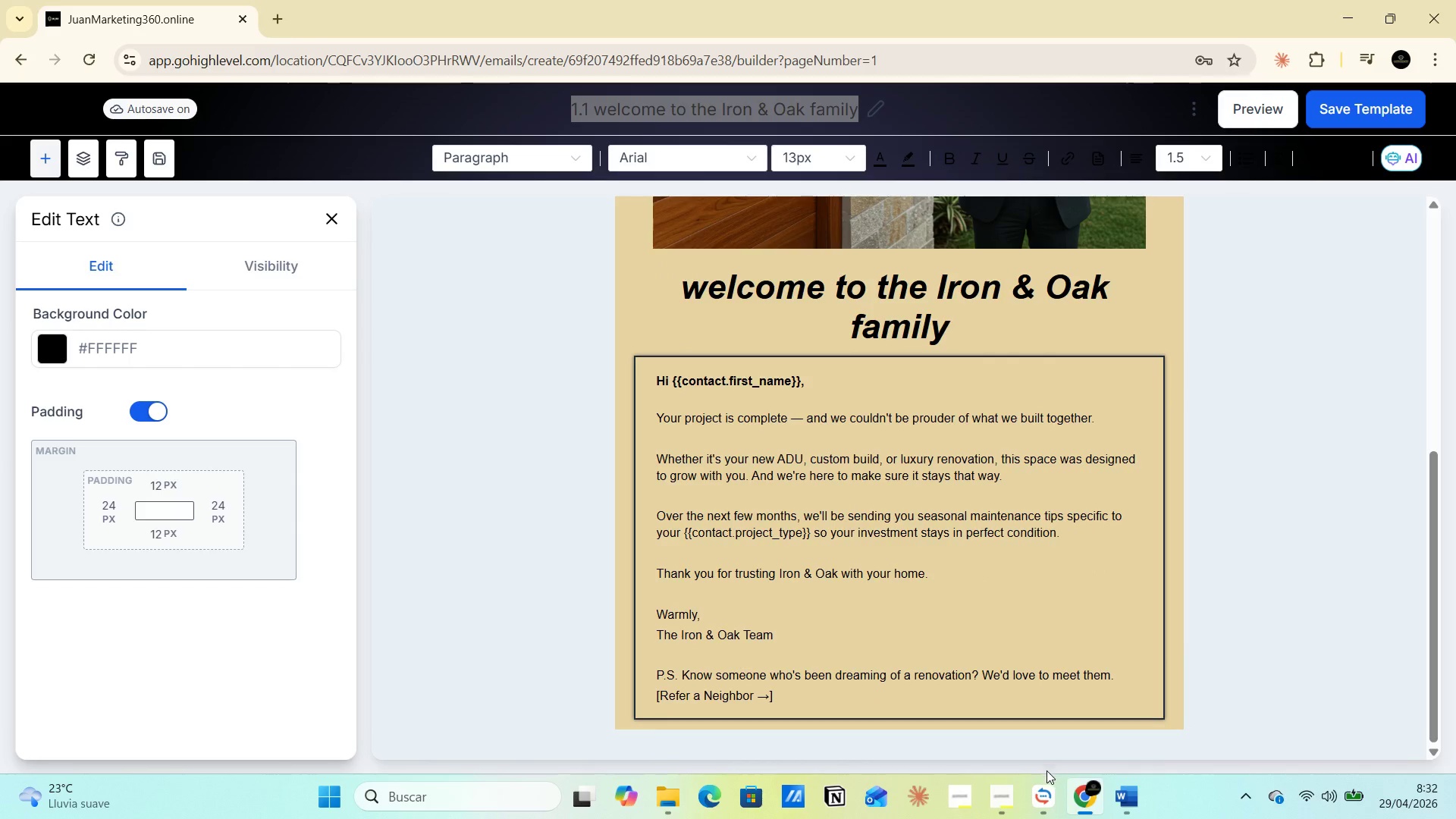 
left_click([1042, 800])
 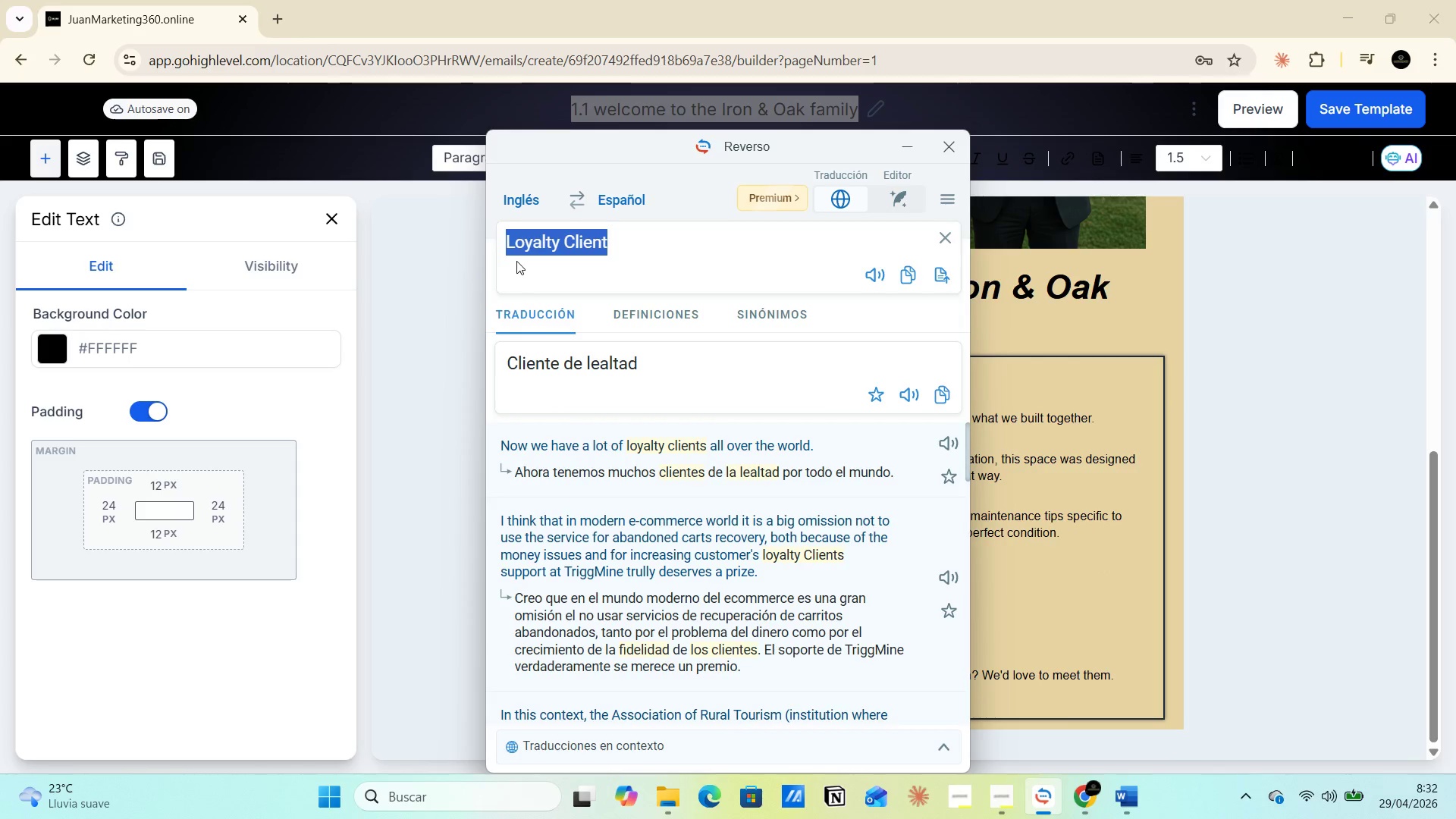 
left_click([631, 248])
 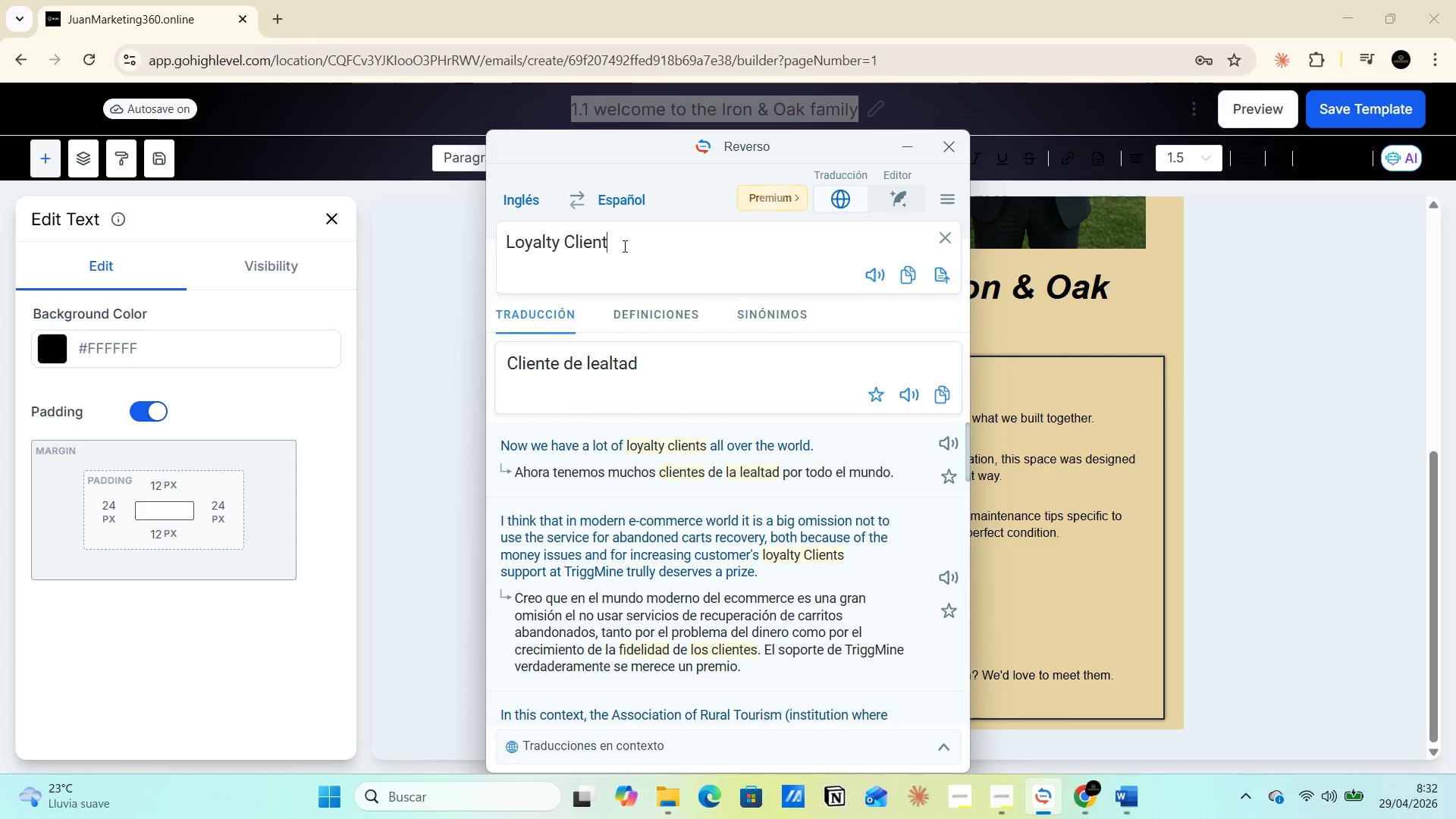 
left_click_drag(start_coordinate=[627, 246], to_coordinate=[462, 246])
 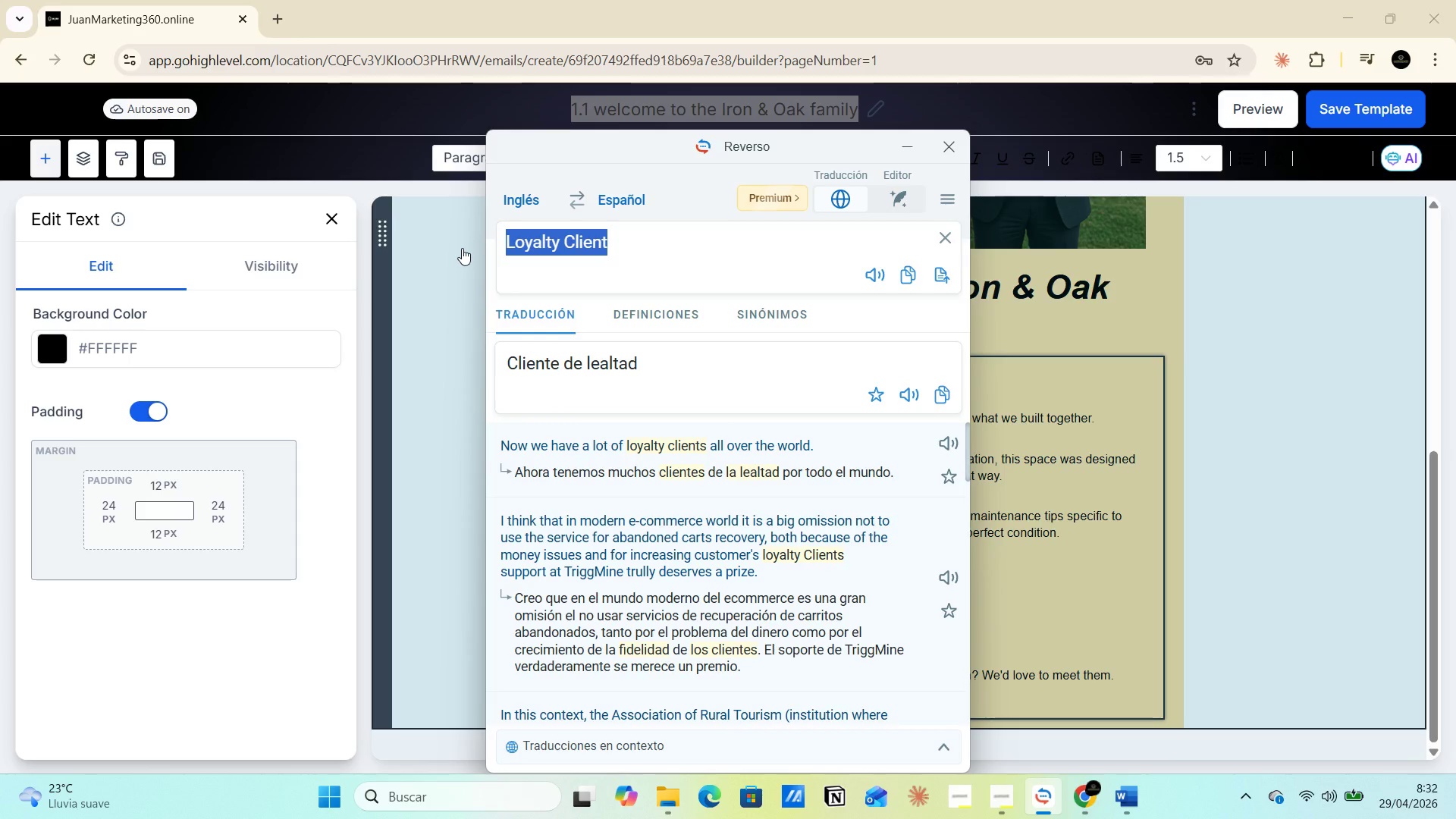 
key(Control+V)
 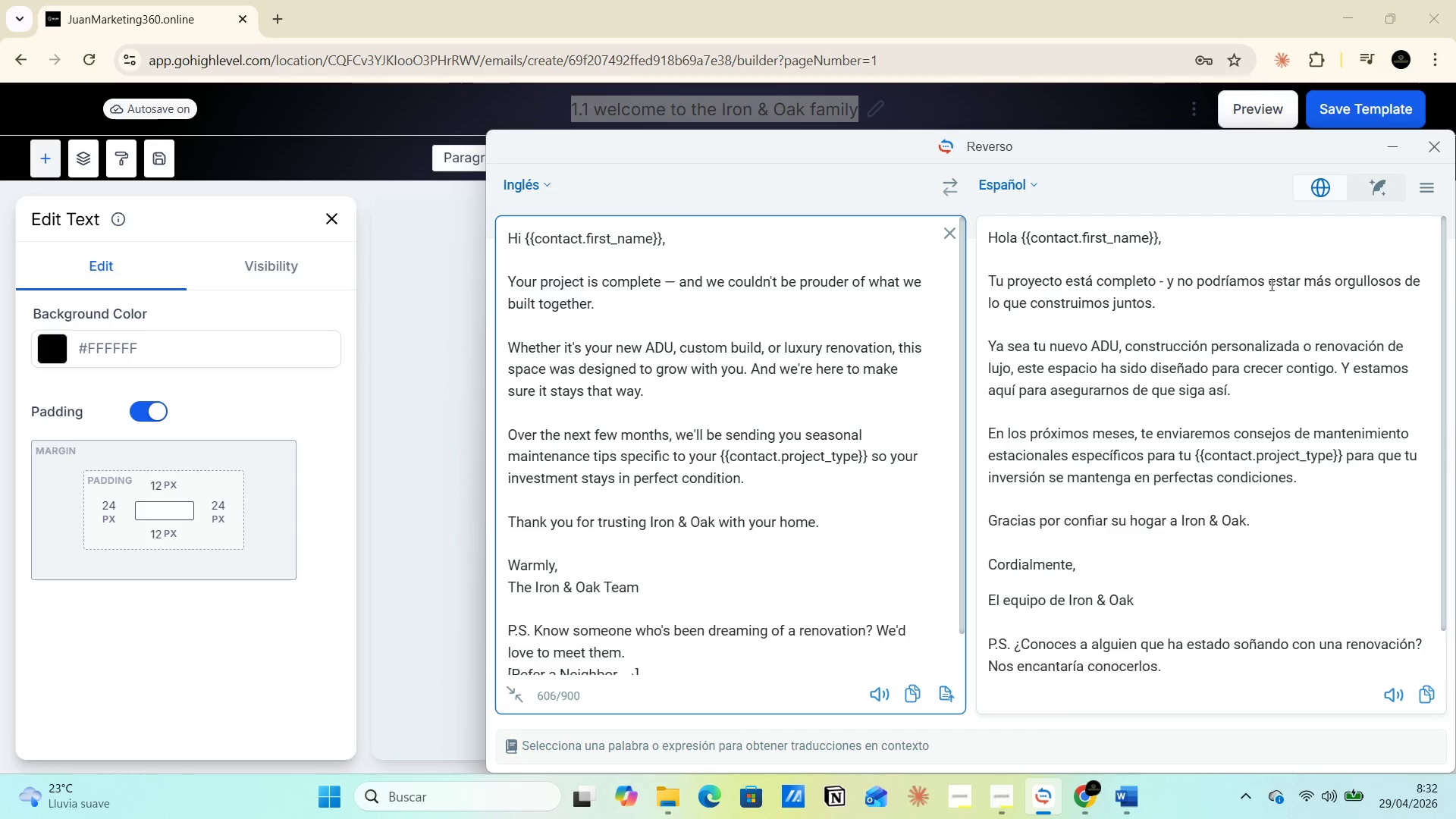 
wait(10.25)
 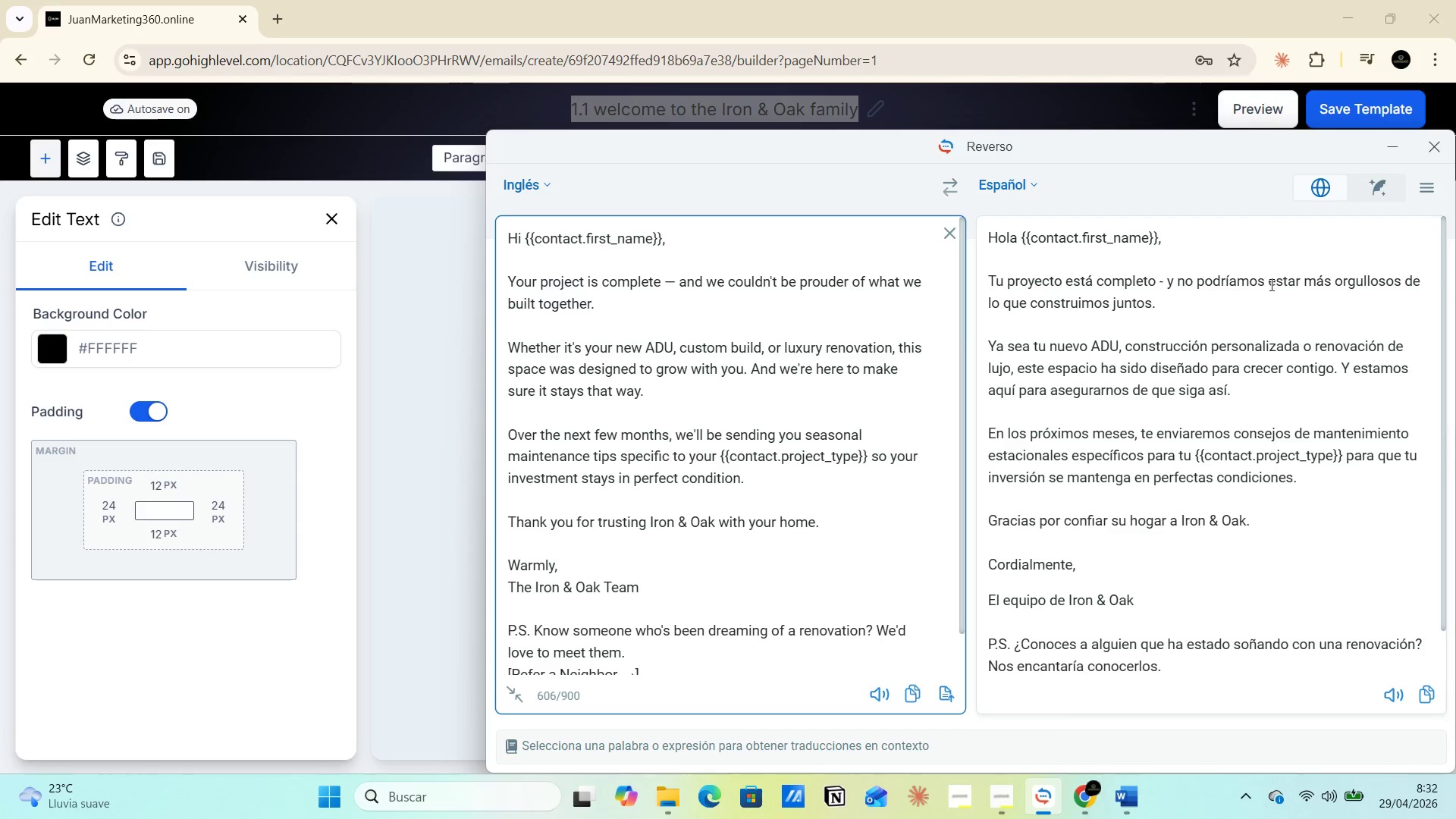 
left_click_drag(start_coordinate=[1090, 347], to_coordinate=[1340, 366])
 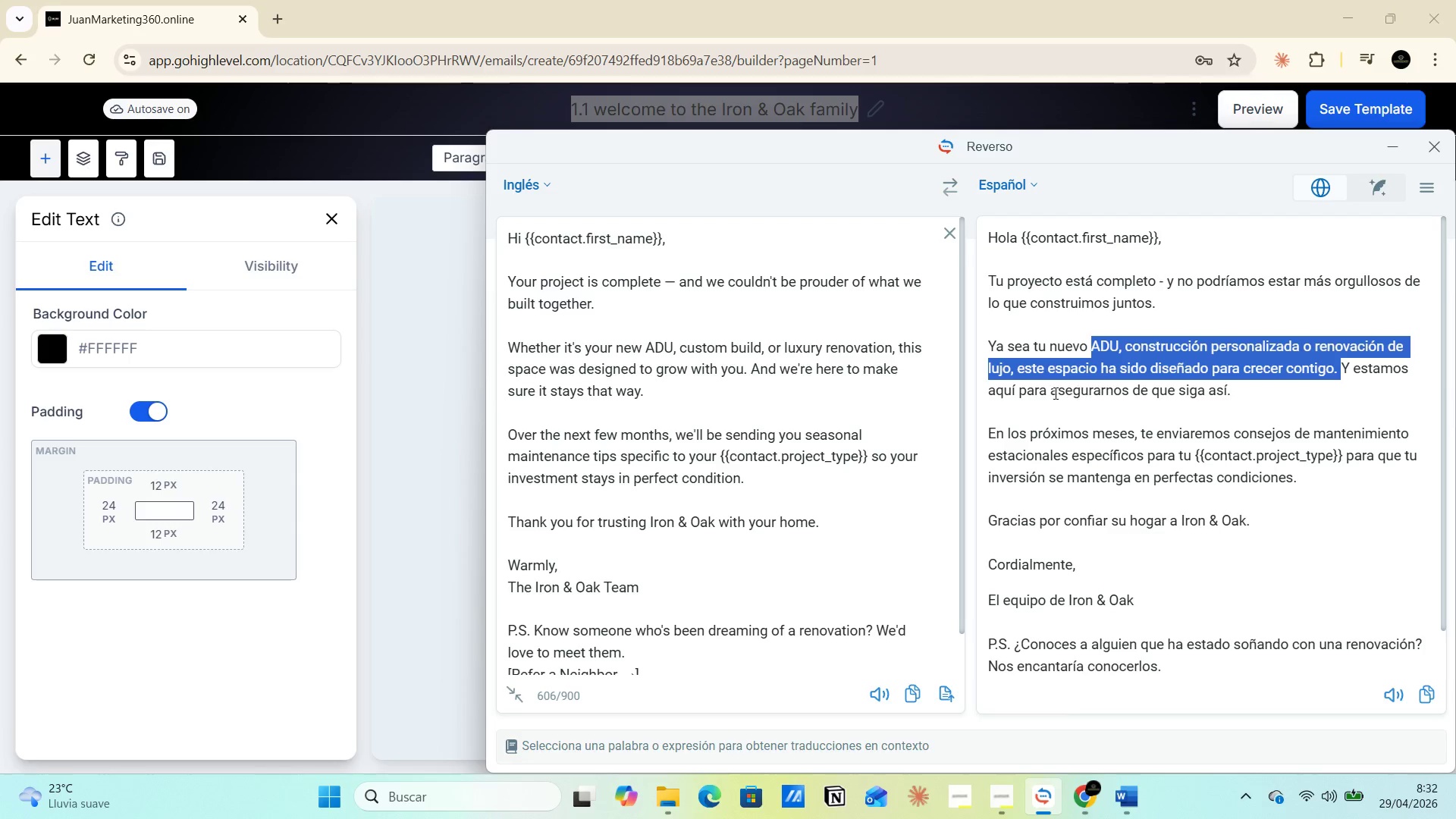 
left_click([1052, 390])
 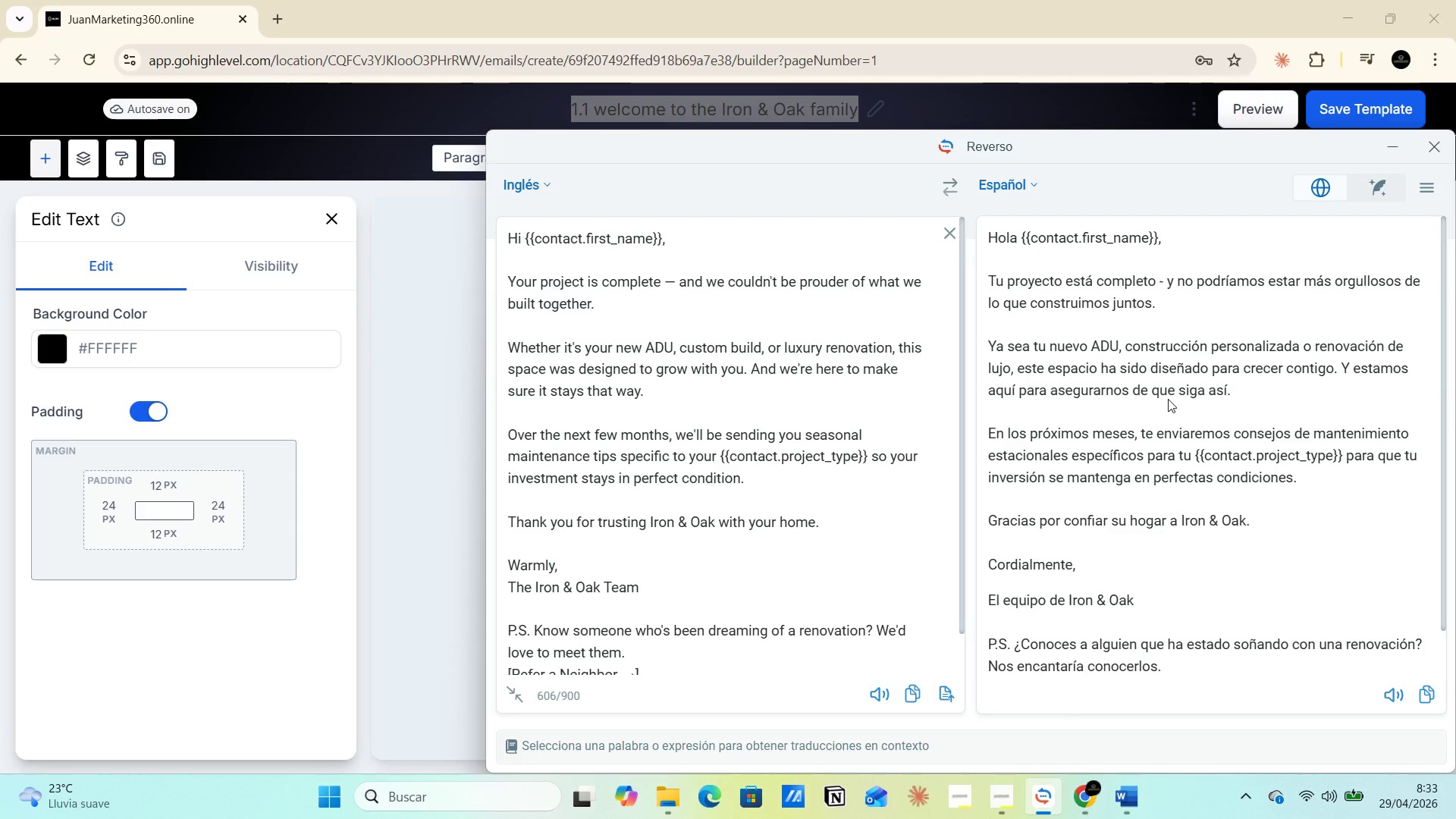 
left_click([1233, 390])
 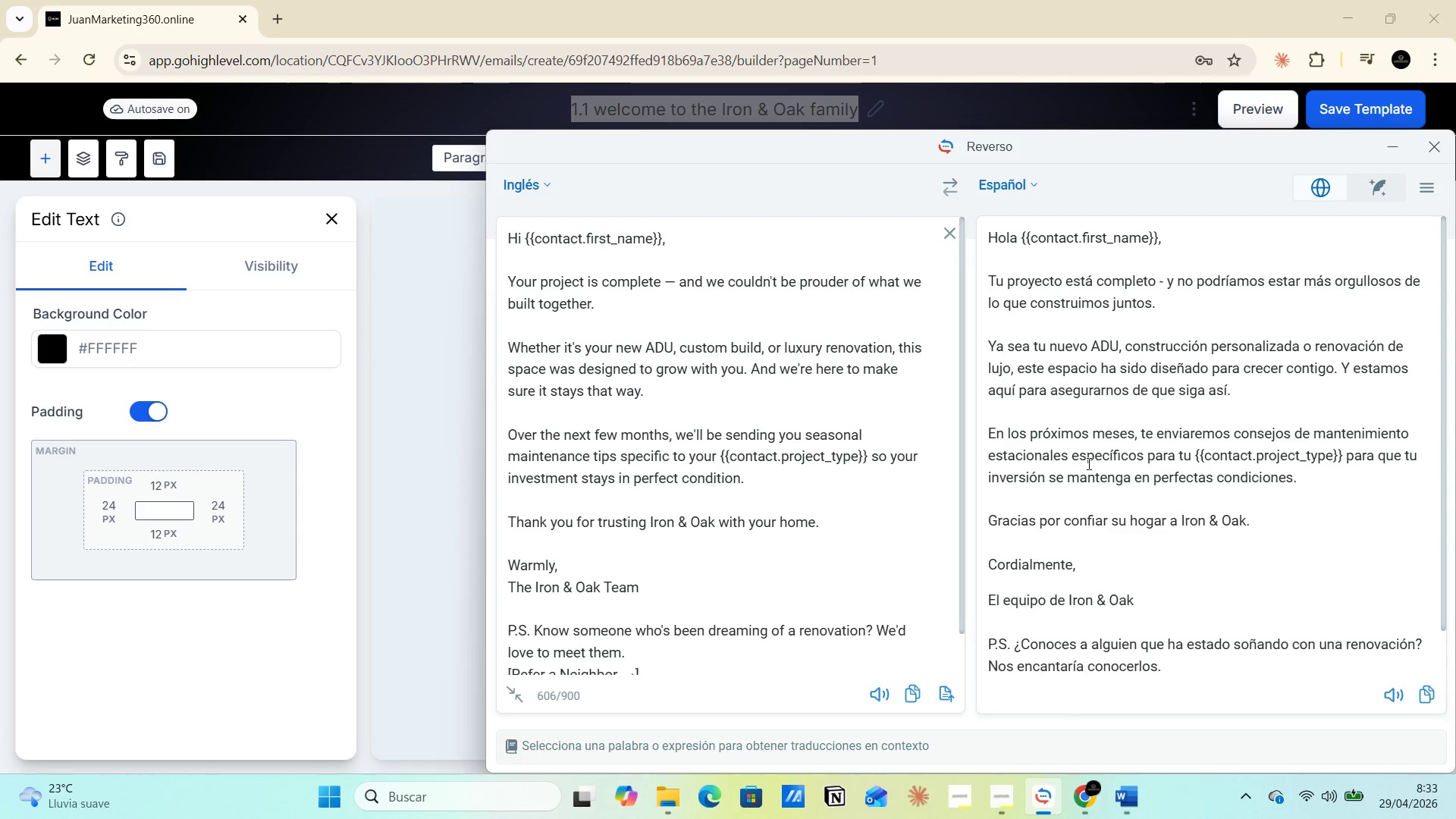 
wait(6.89)
 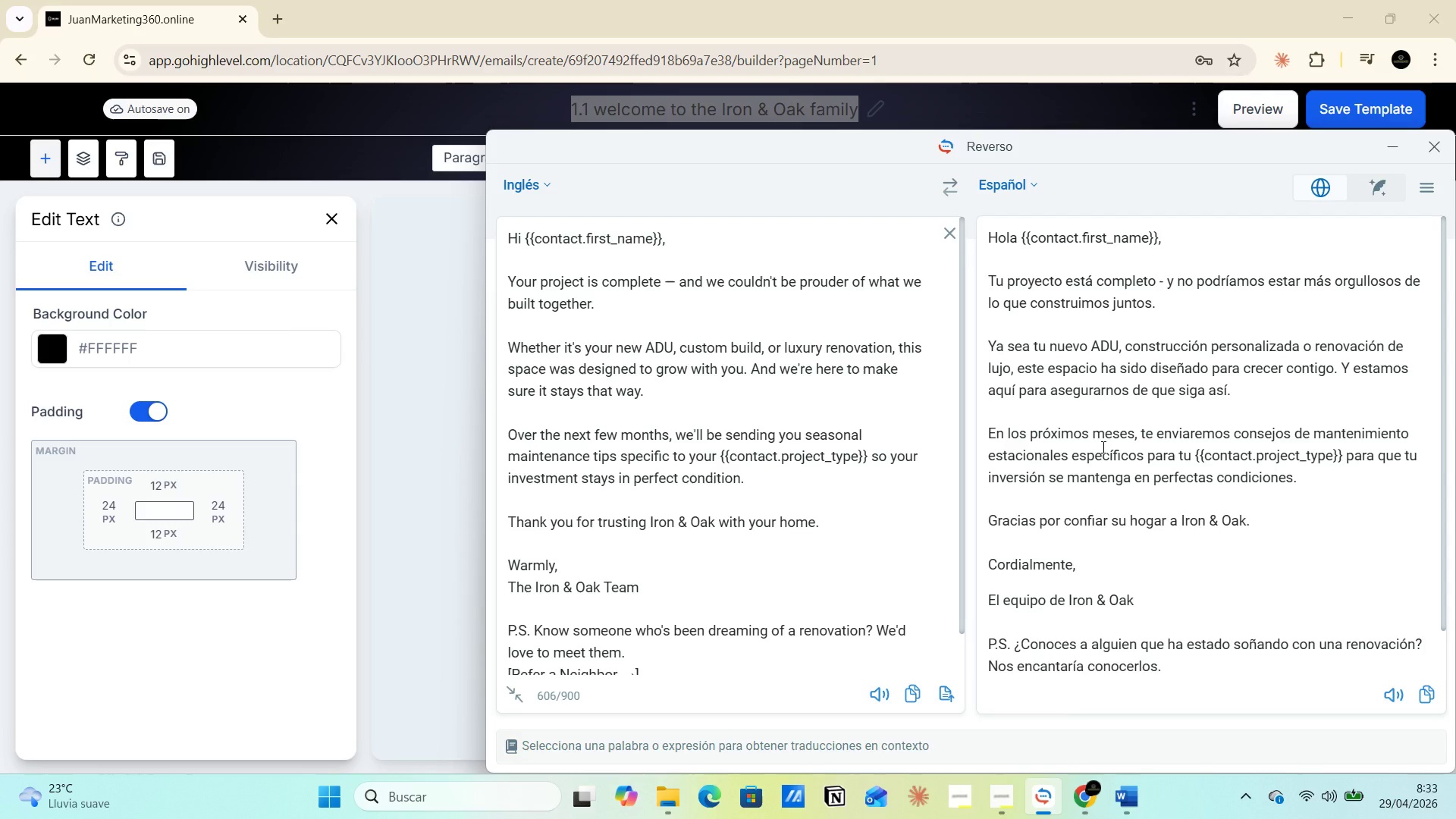 
left_click_drag(start_coordinate=[1194, 453], to_coordinate=[1342, 450])
 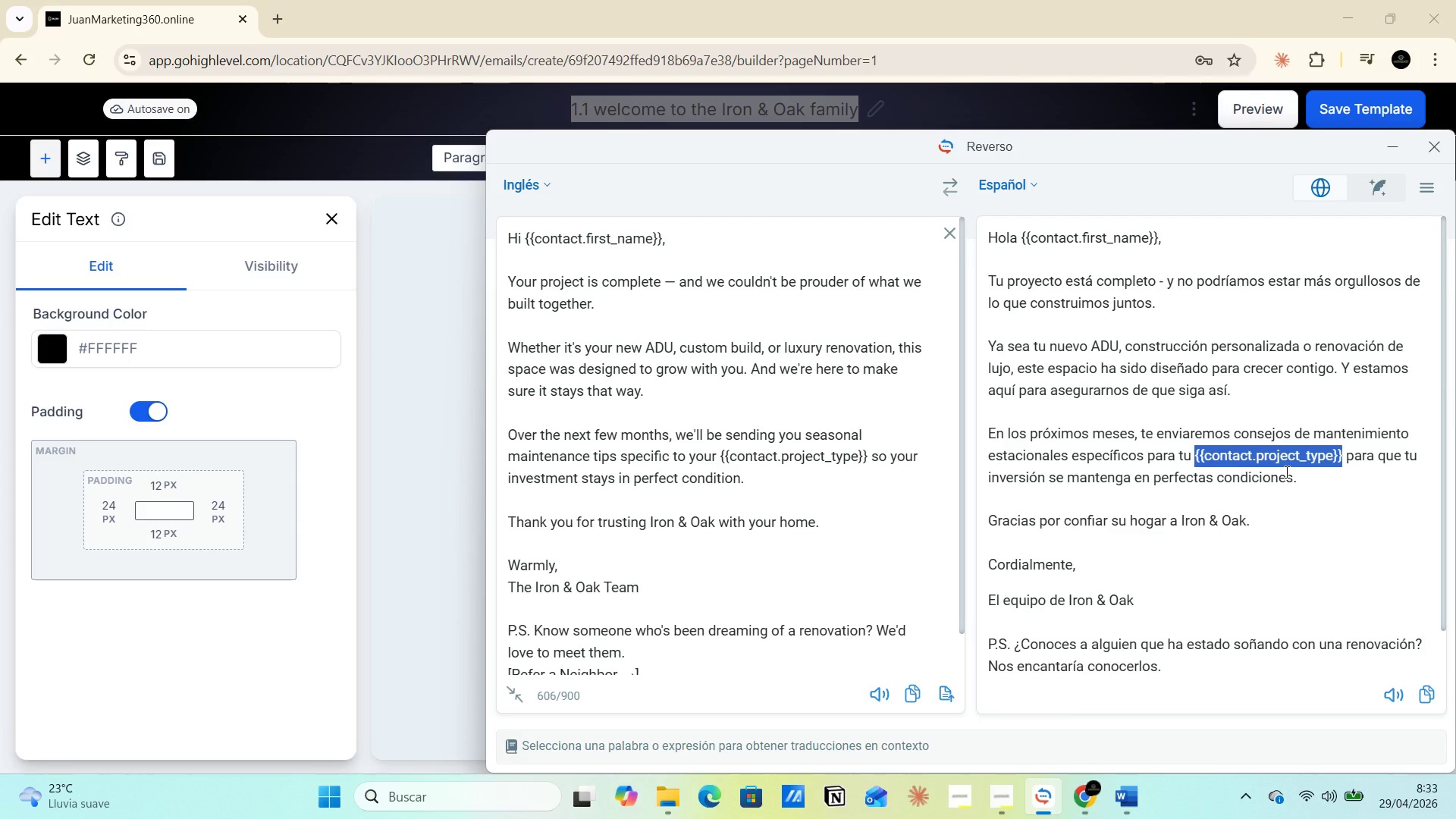 
wait(8.48)
 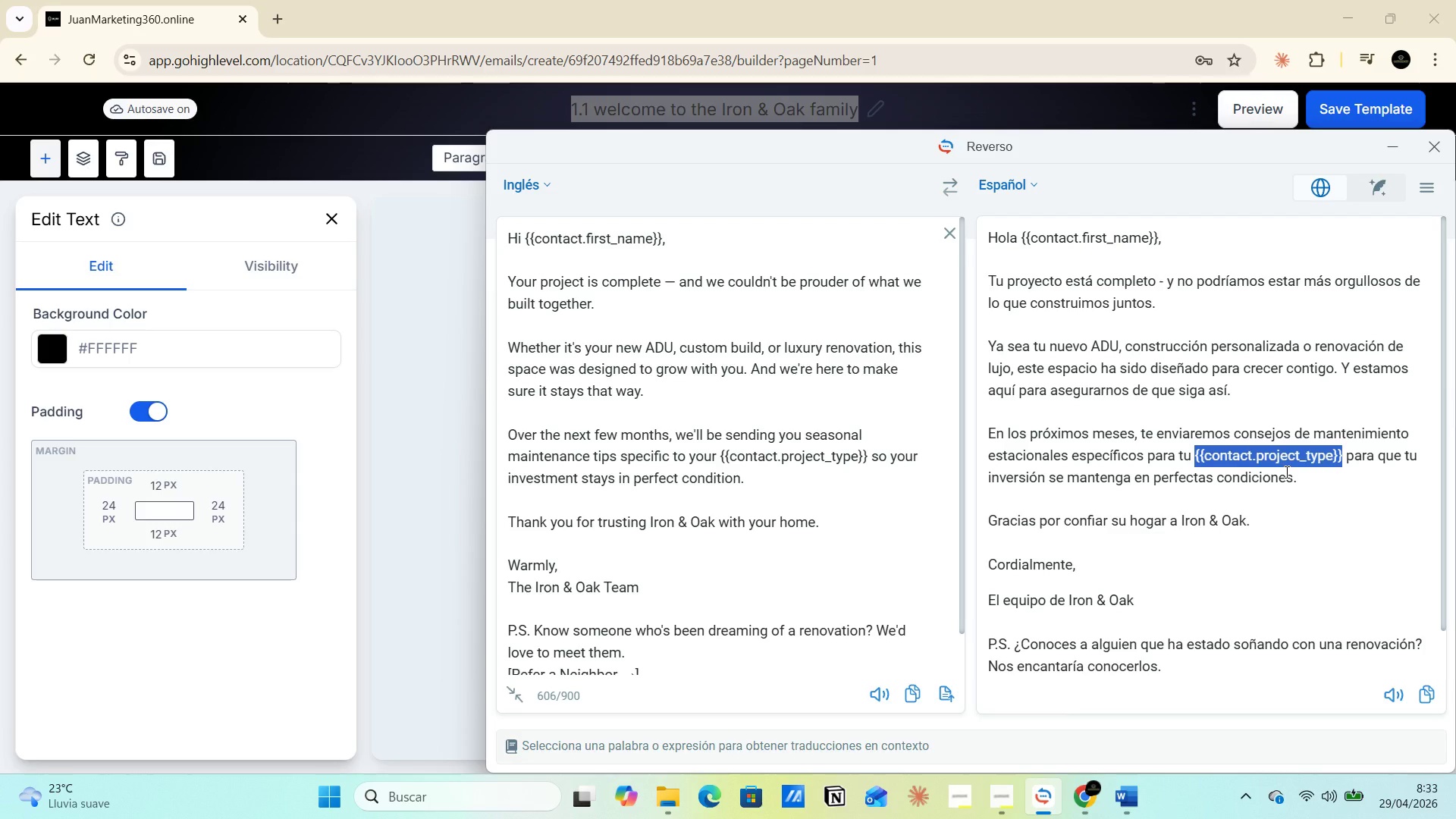 
scroll: coordinate [1025, 504], scroll_direction: down, amount: 1.0
 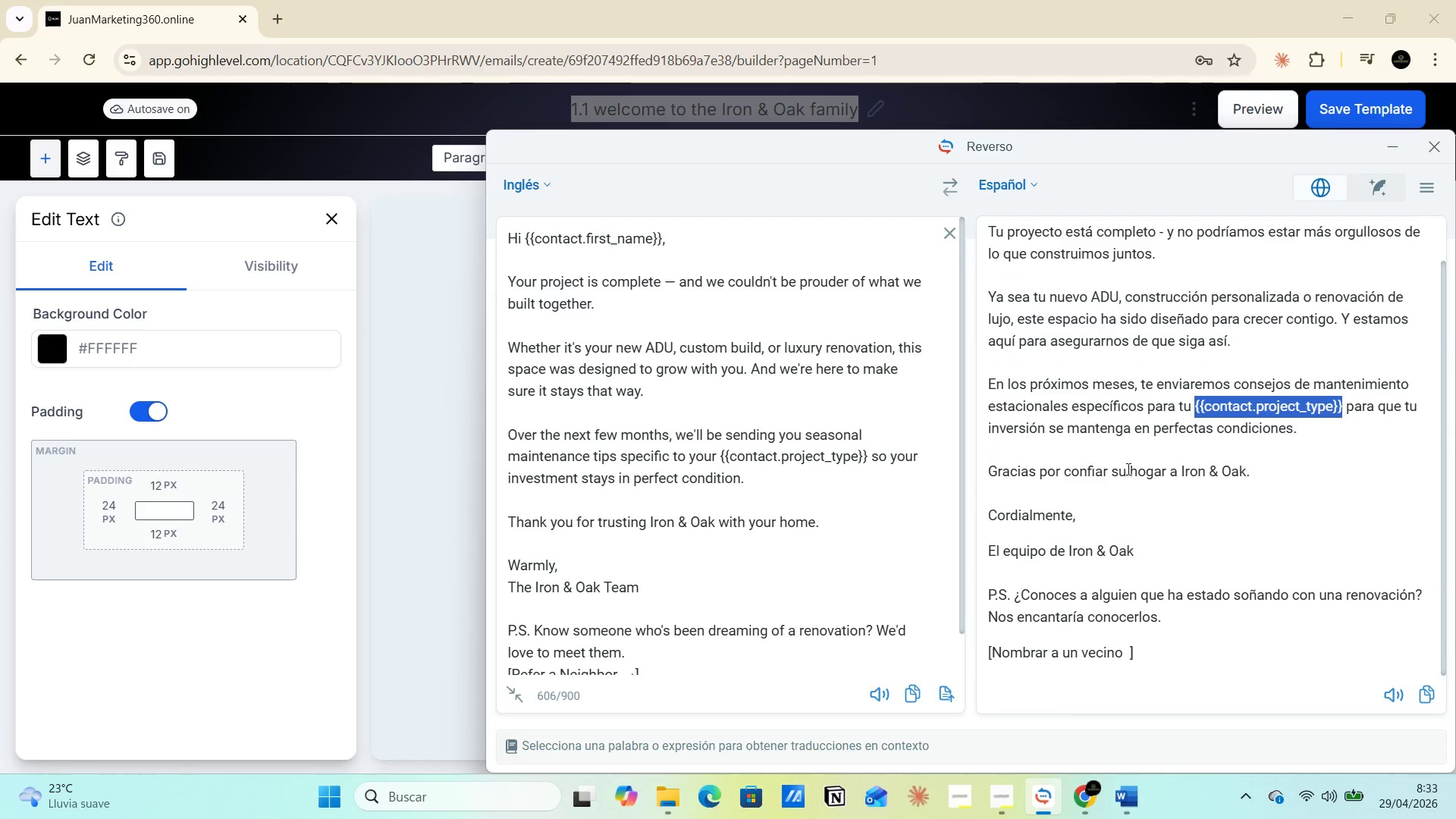 
left_click([1069, 509])
 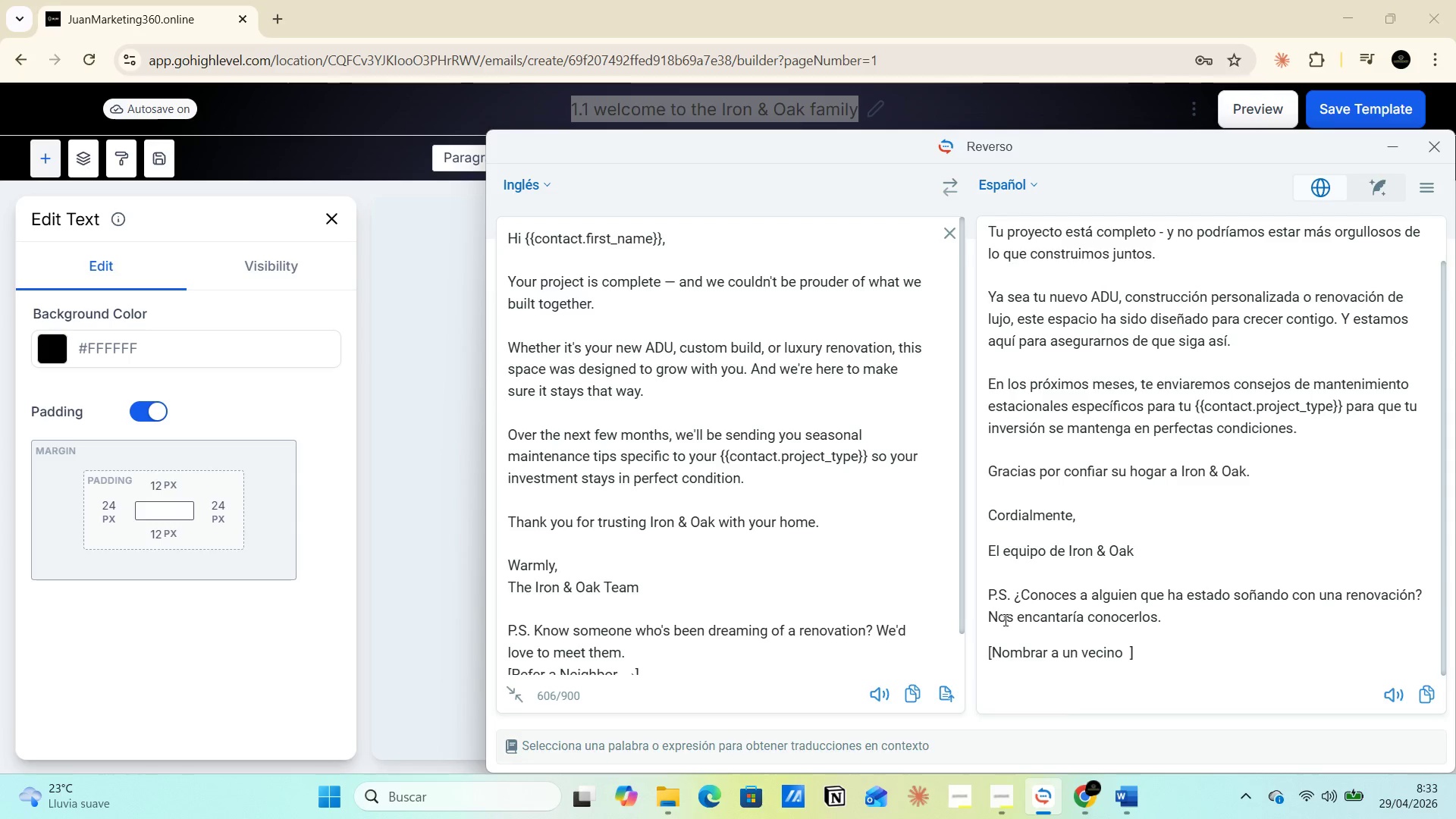 
wait(8.47)
 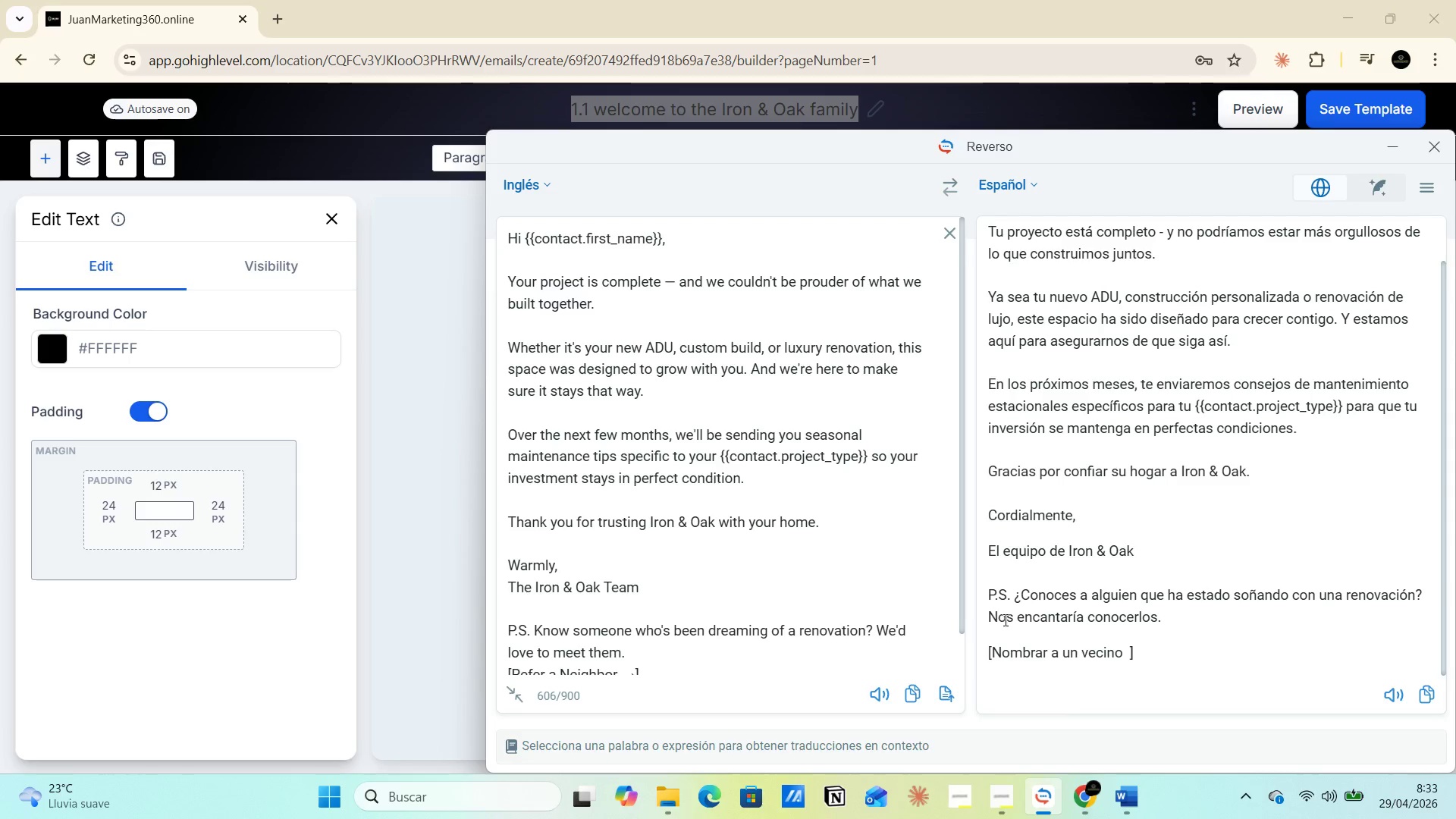 
scroll: coordinate [1075, 642], scroll_direction: down, amount: 5.0
 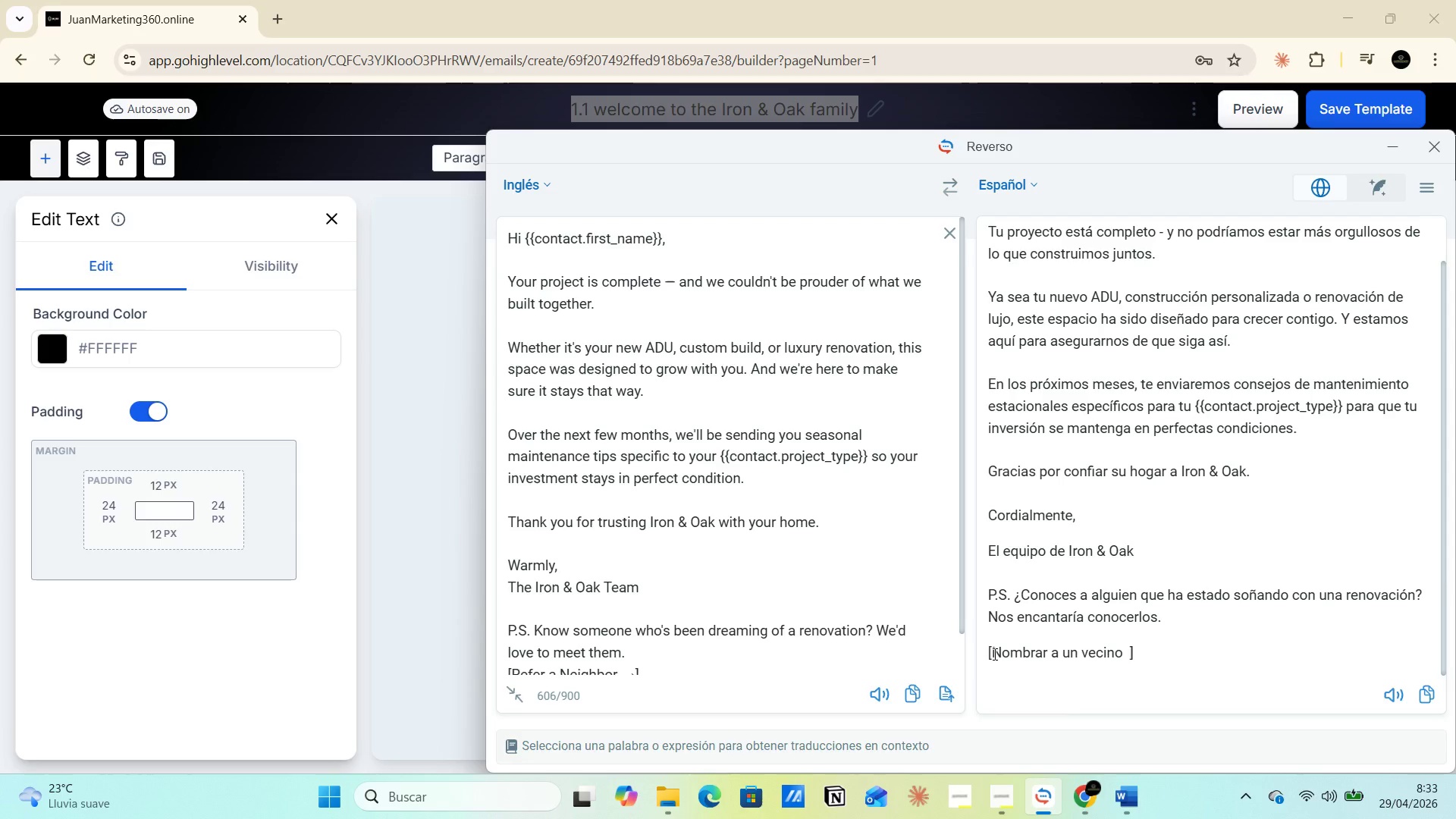 
left_click_drag(start_coordinate=[993, 654], to_coordinate=[1125, 654])
 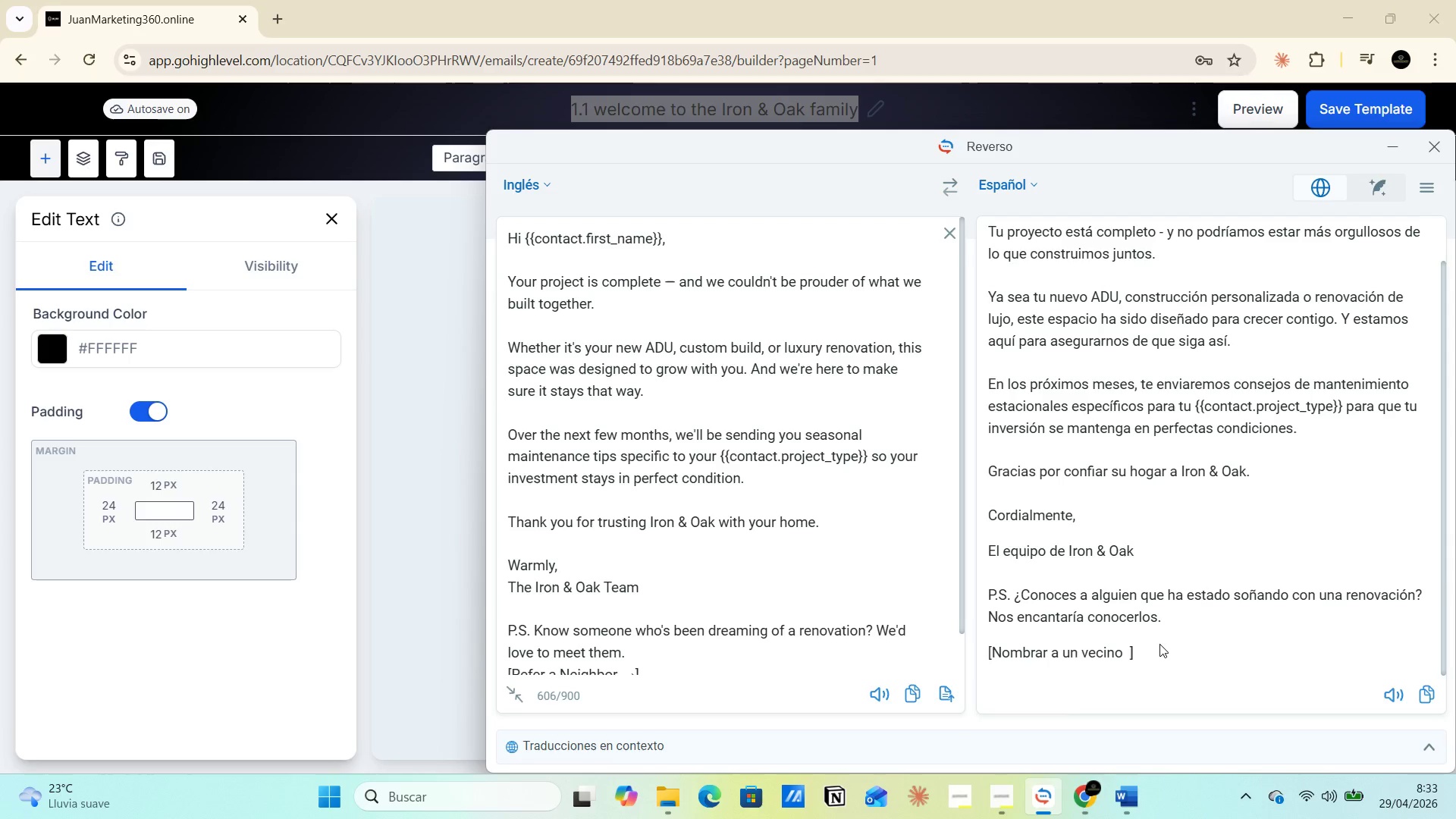 
scroll: coordinate [1131, 616], scroll_direction: down, amount: 4.0
 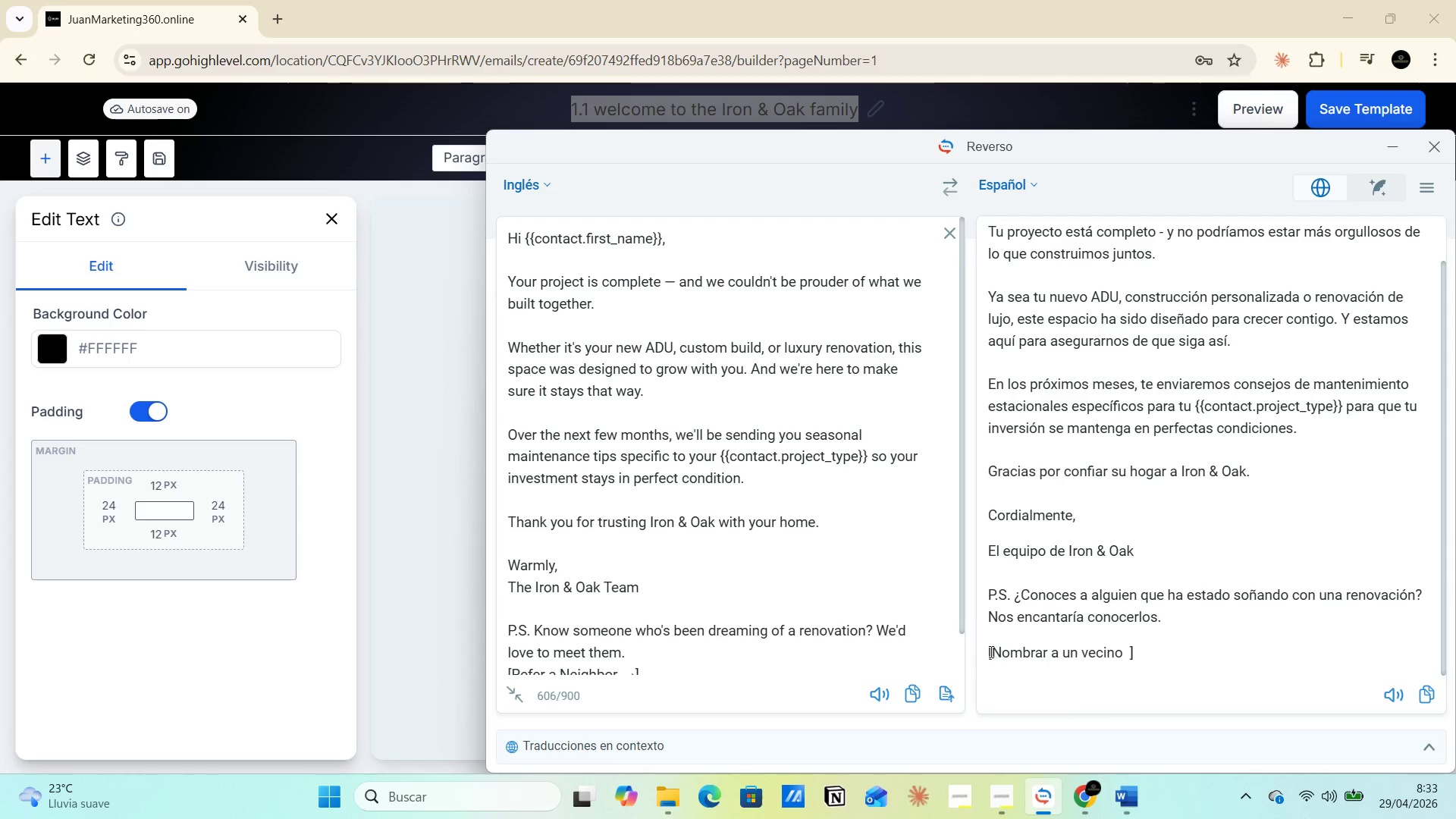 
left_click_drag(start_coordinate=[990, 651], to_coordinate=[1132, 646])
 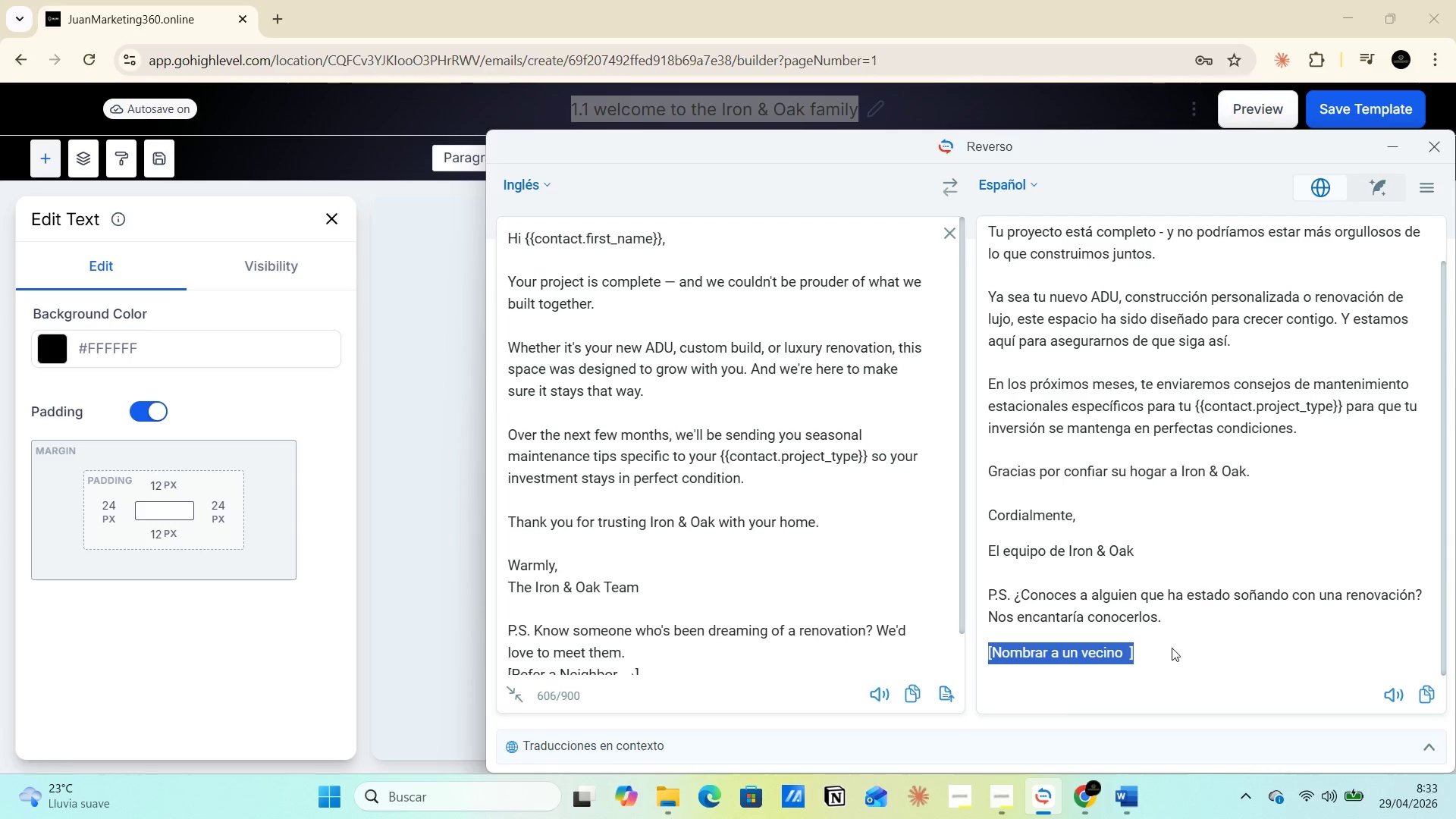 
left_click([1174, 648])
 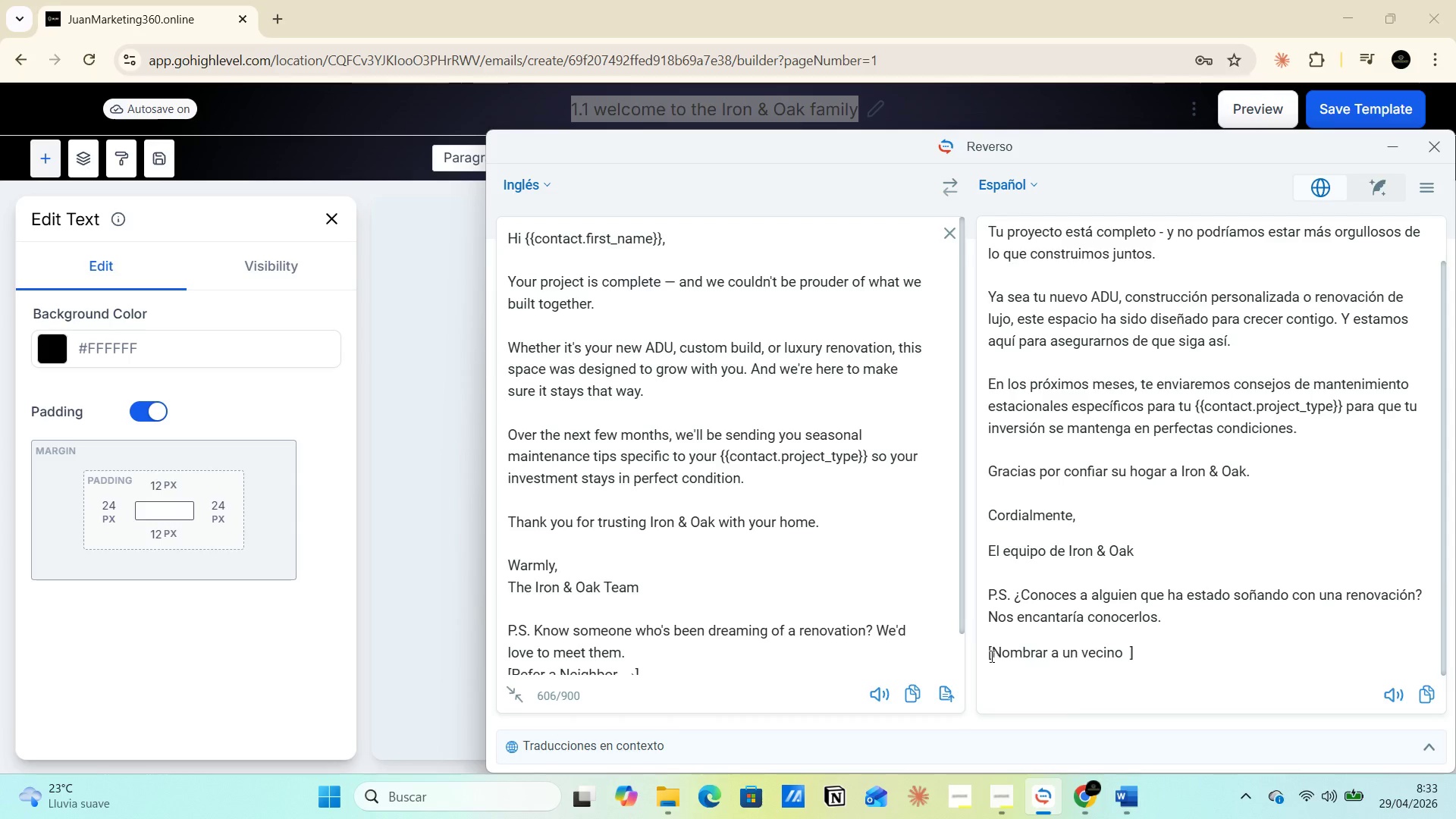 
left_click_drag(start_coordinate=[987, 650], to_coordinate=[1167, 646])
 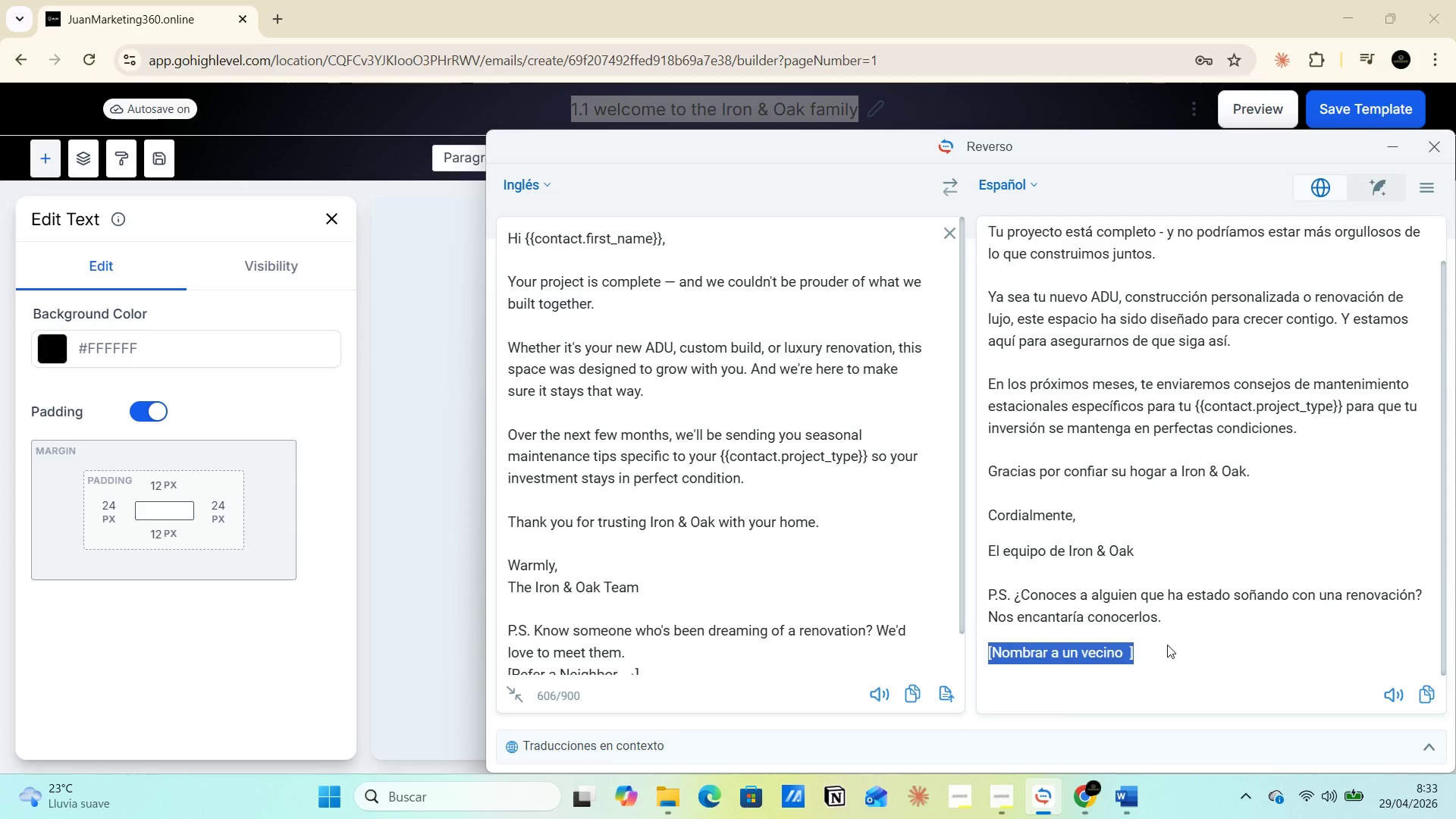 
left_click([1167, 645])
 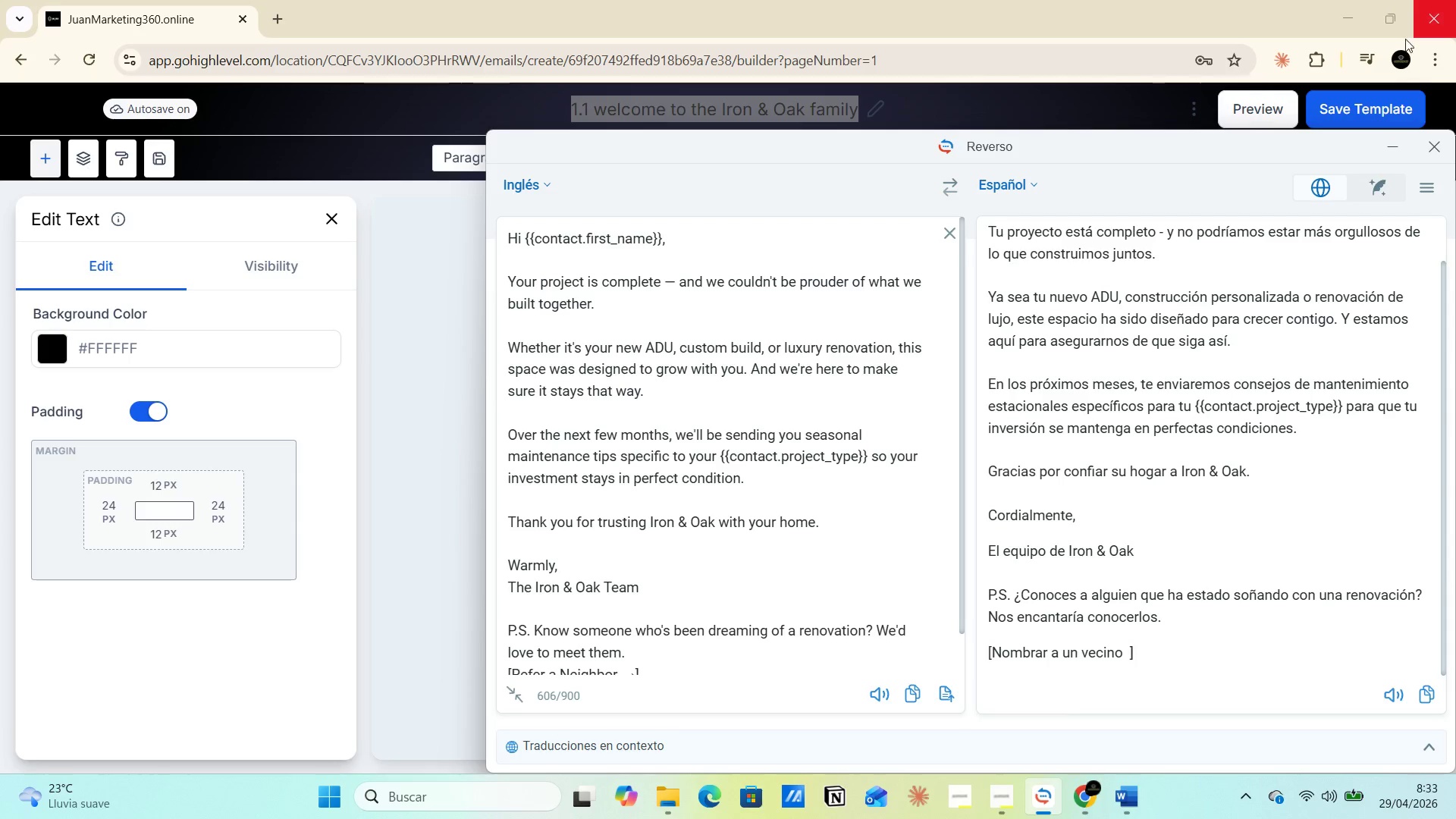 
wait(5.12)
 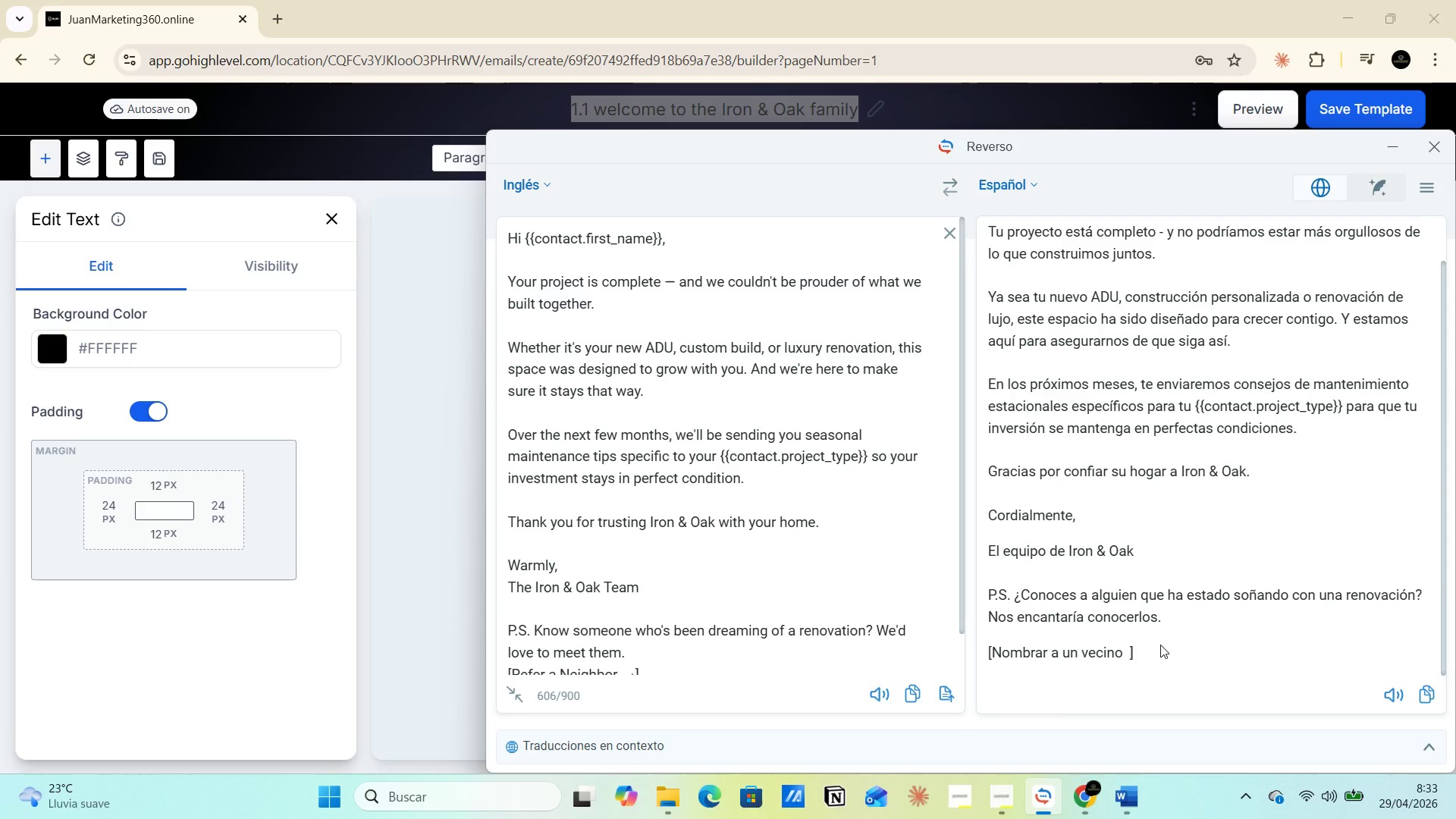 
left_click([1388, 143])
 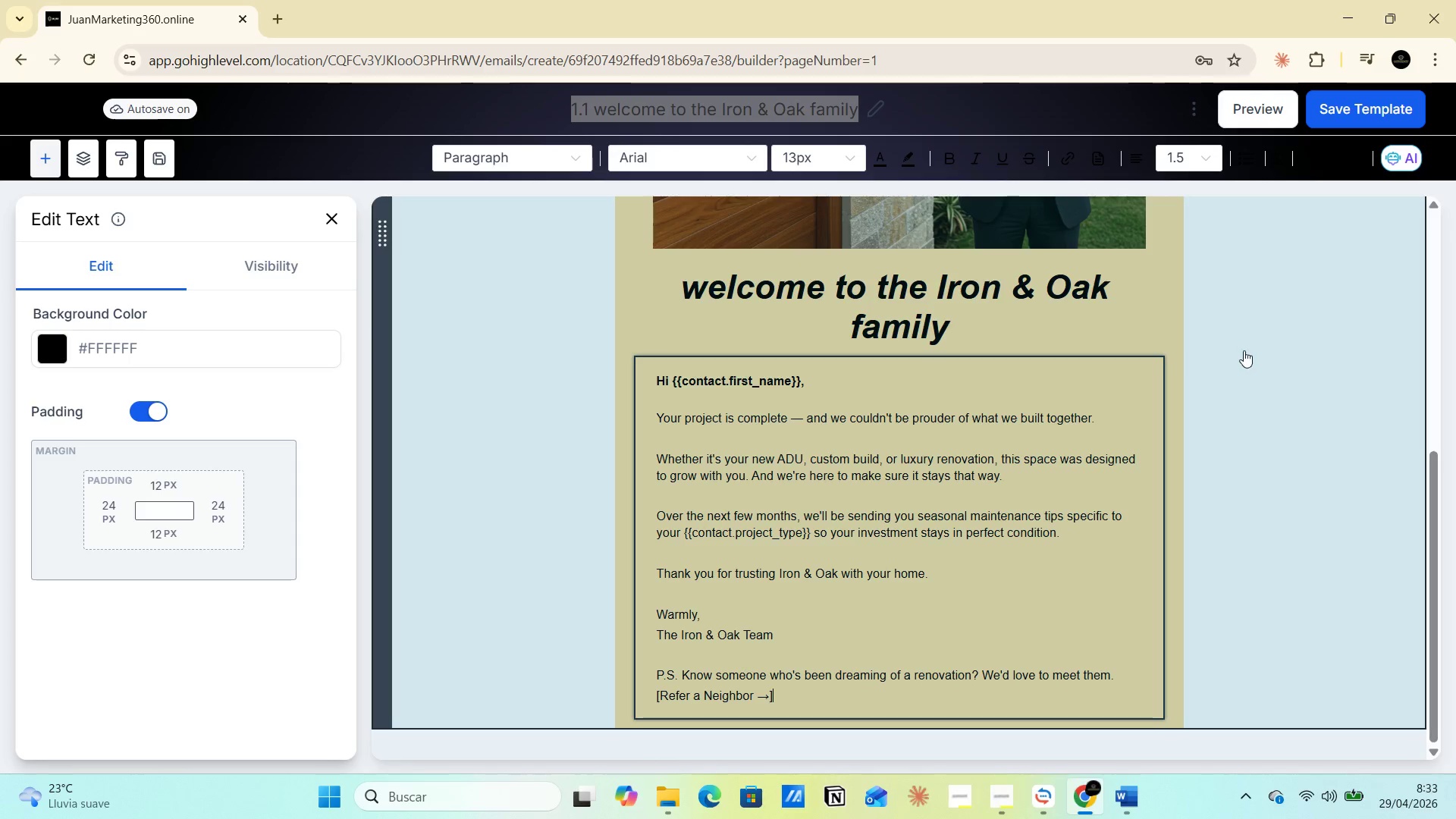 
scroll: coordinate [1287, 345], scroll_direction: up, amount: 5.0
 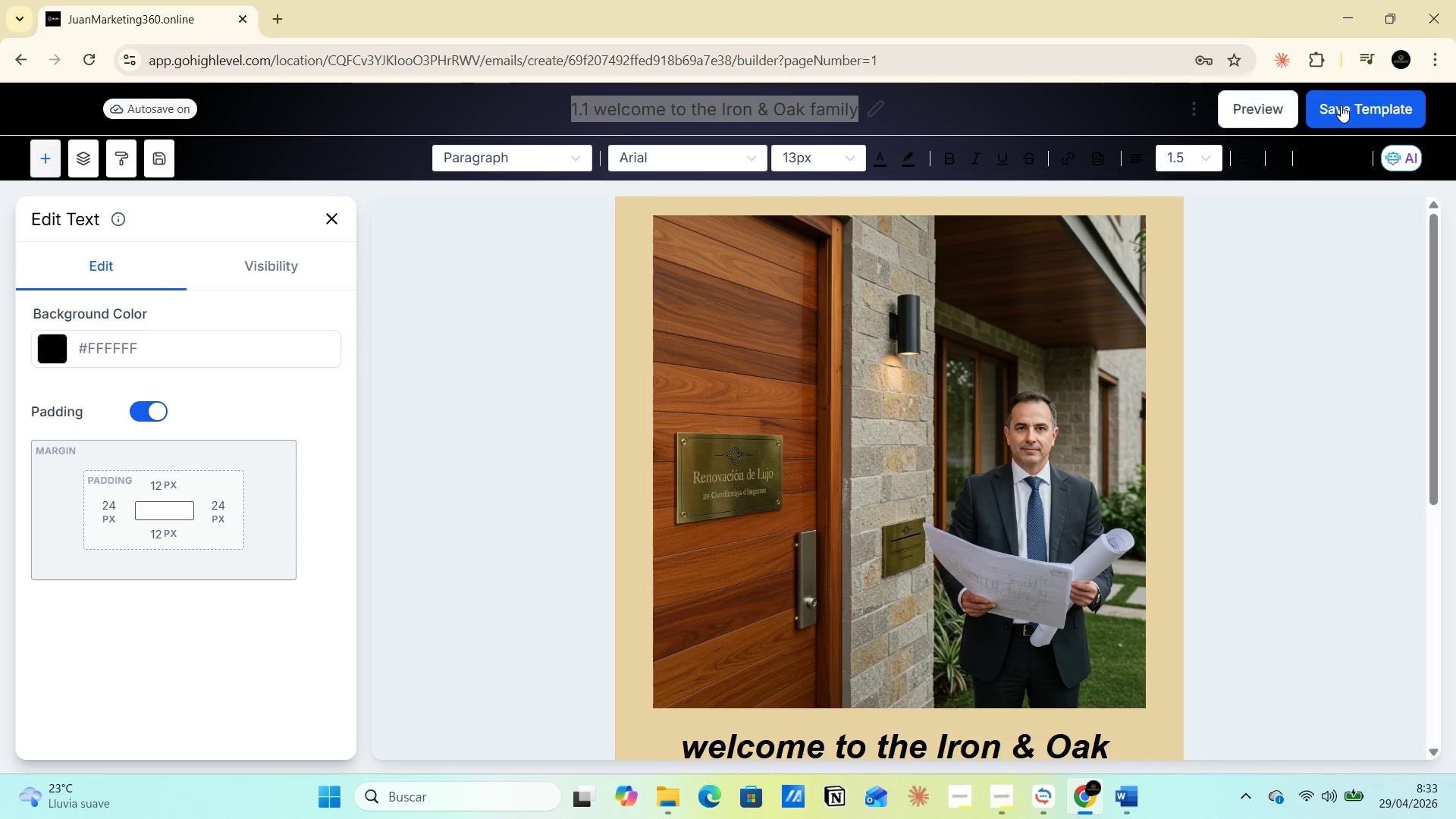 
left_click([757, 102])
 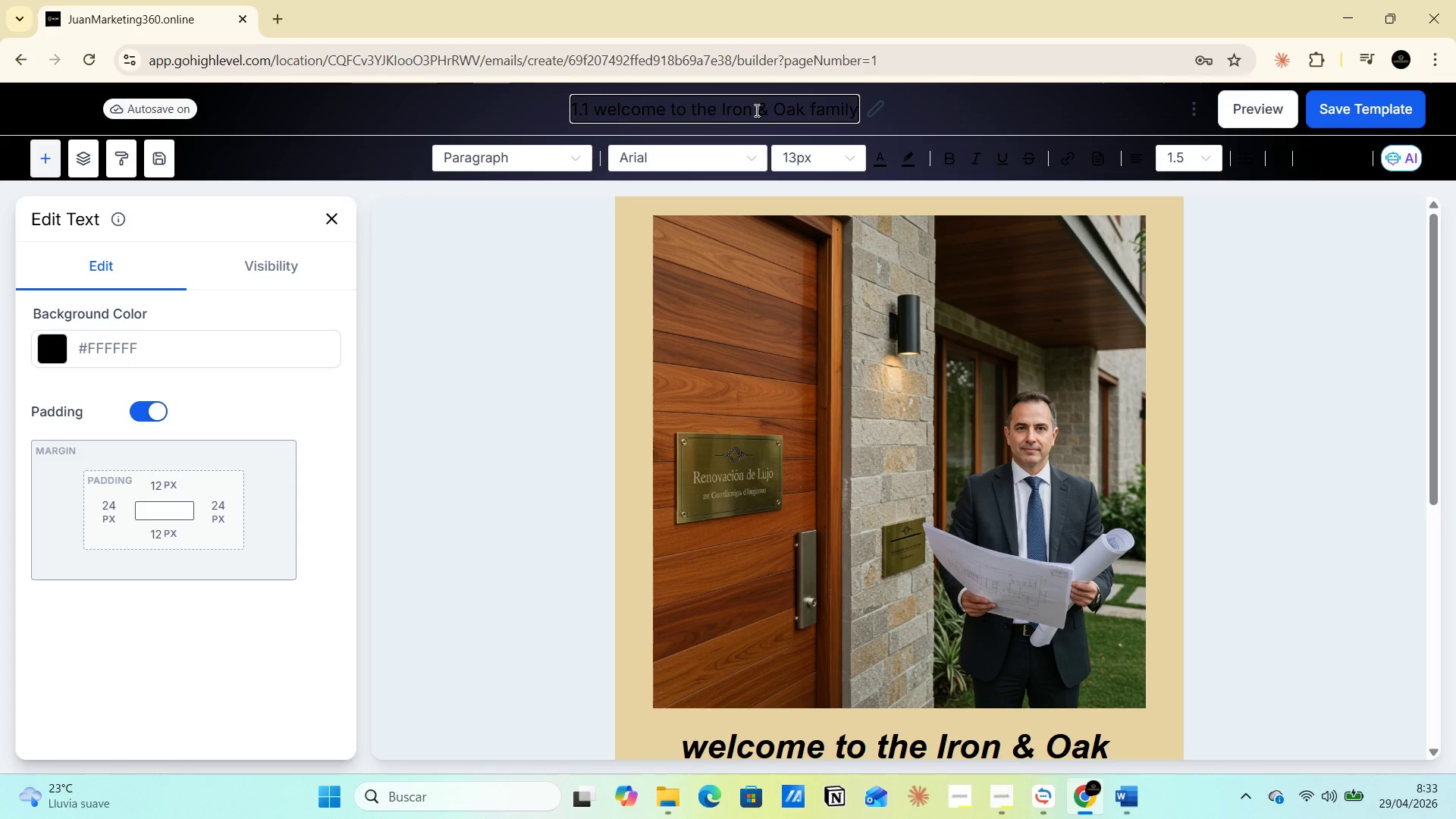 
double_click([755, 110])
 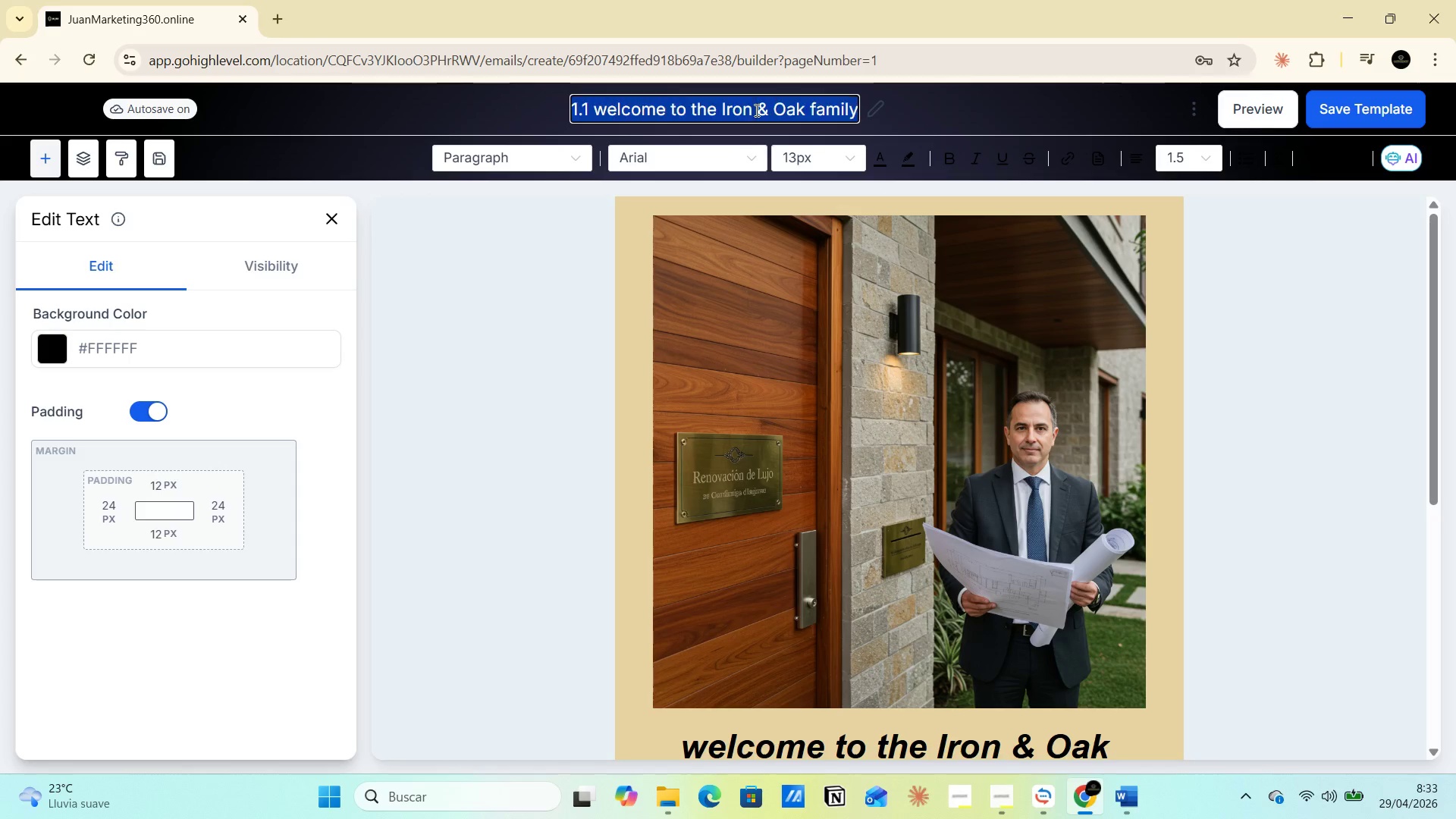 
triple_click([755, 110])
 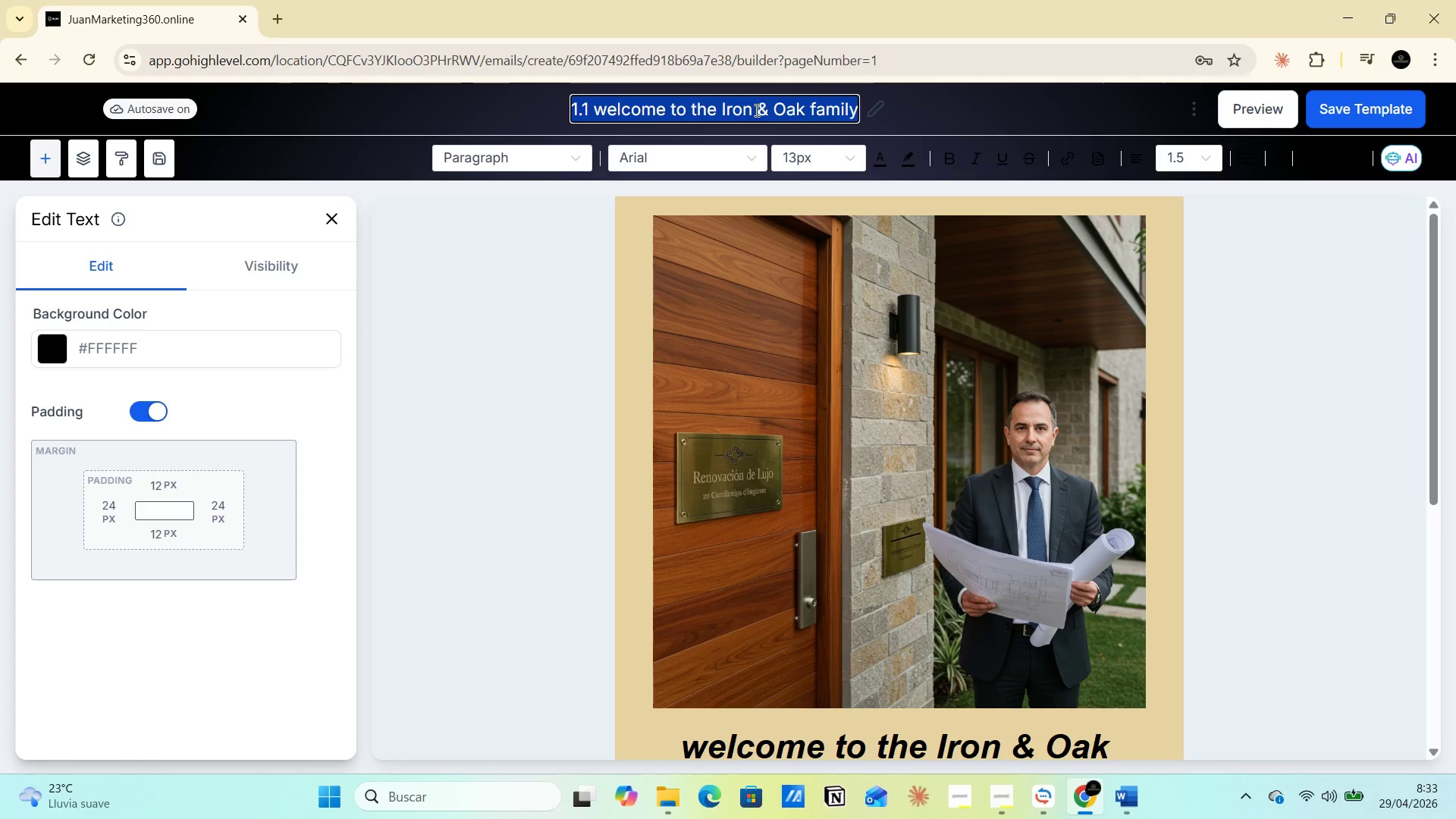 
triple_click([755, 110])
 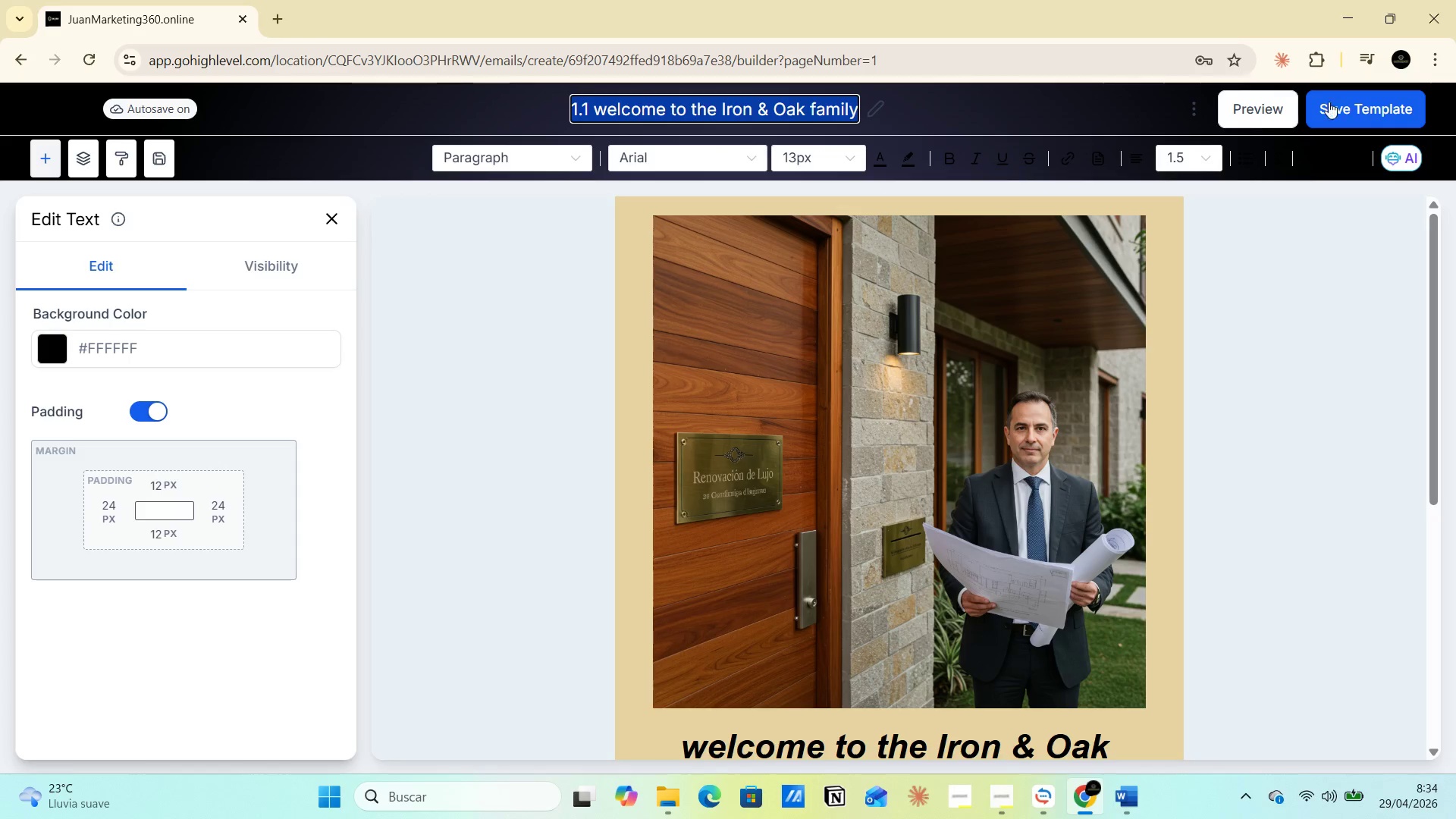 
left_click([1354, 96])
 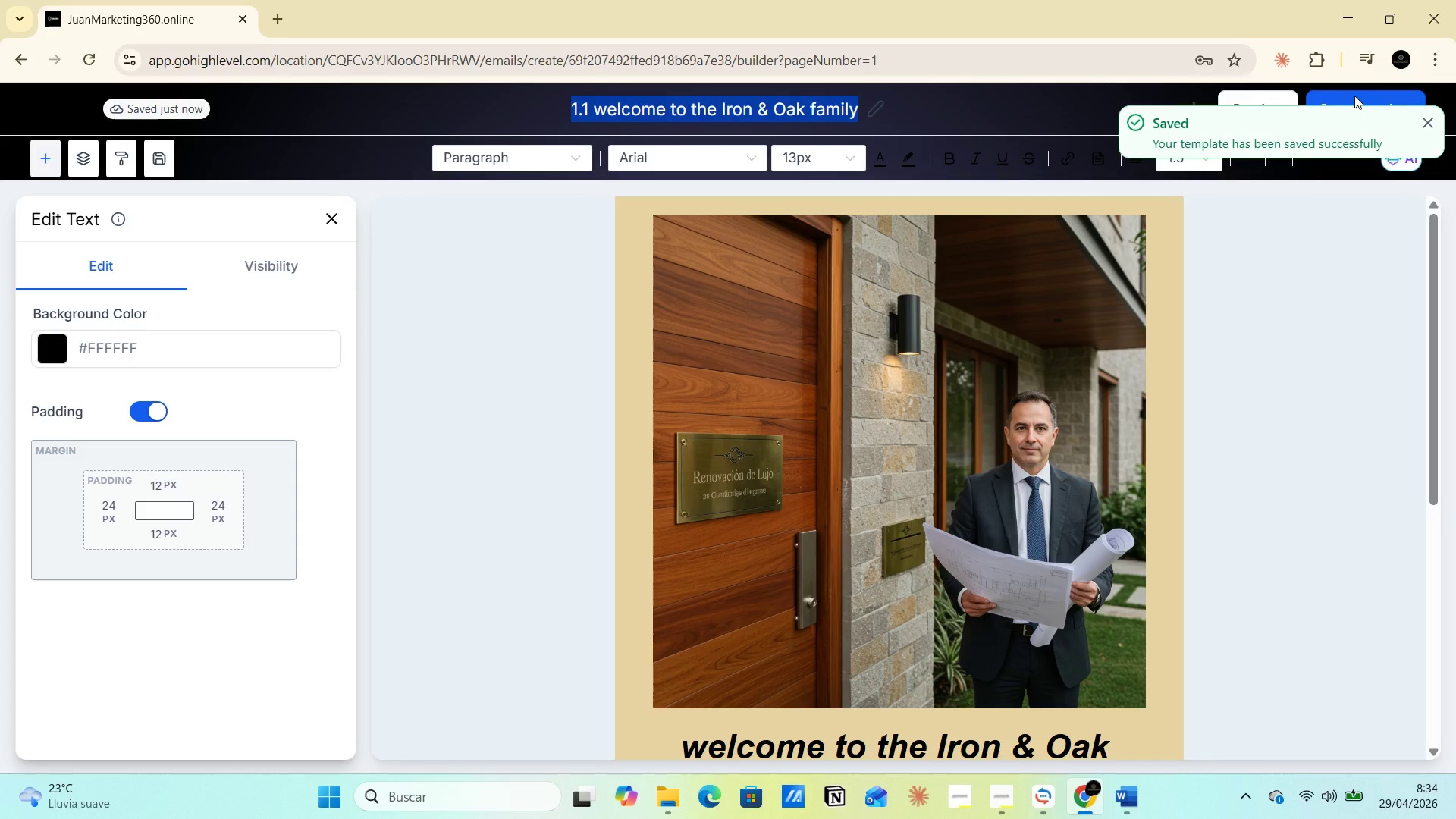 
key(PrintScreen)
 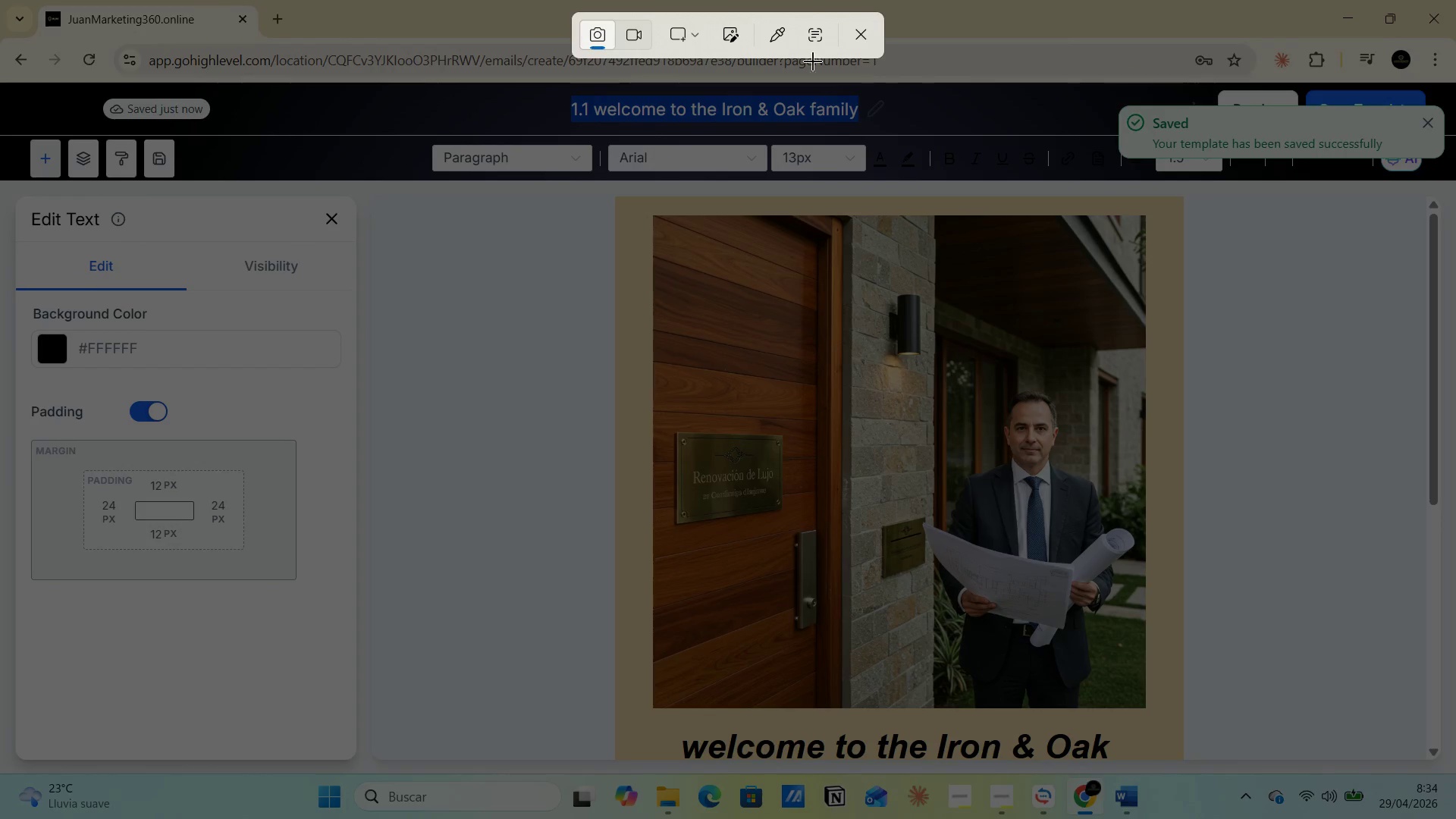 
left_click([690, 41])
 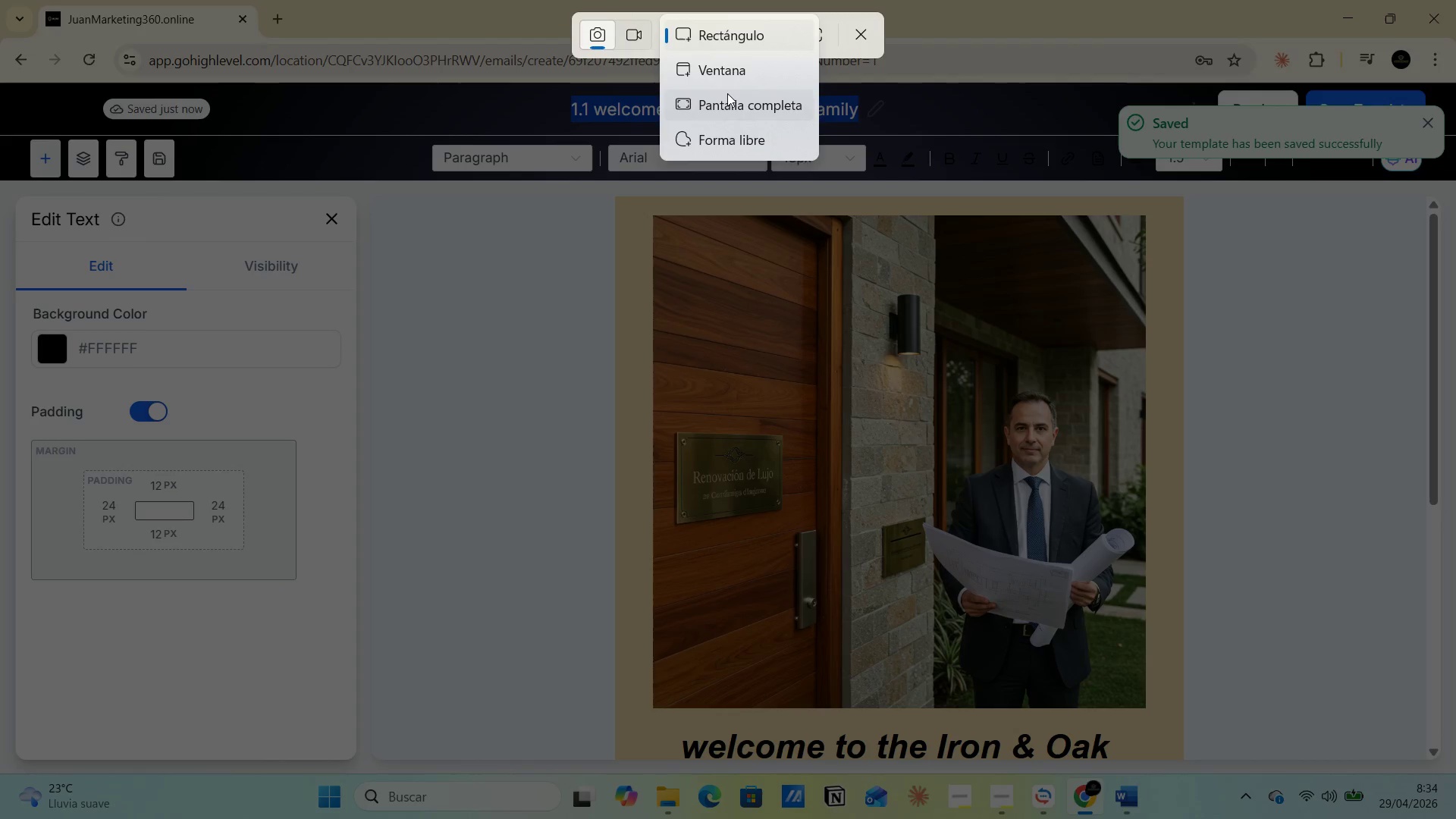 
left_click([729, 99])
 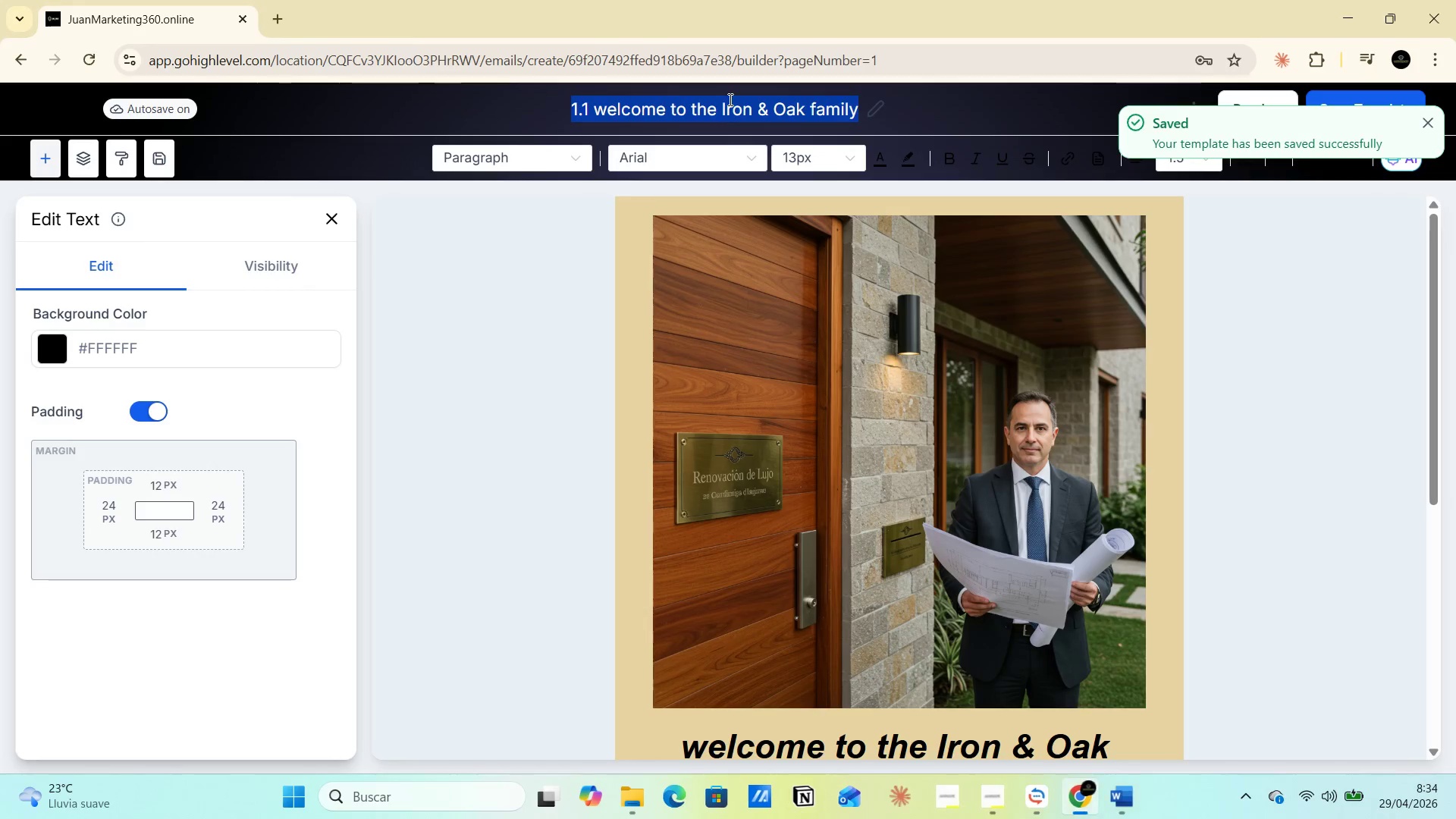 
key(Alt+AltLeft)
 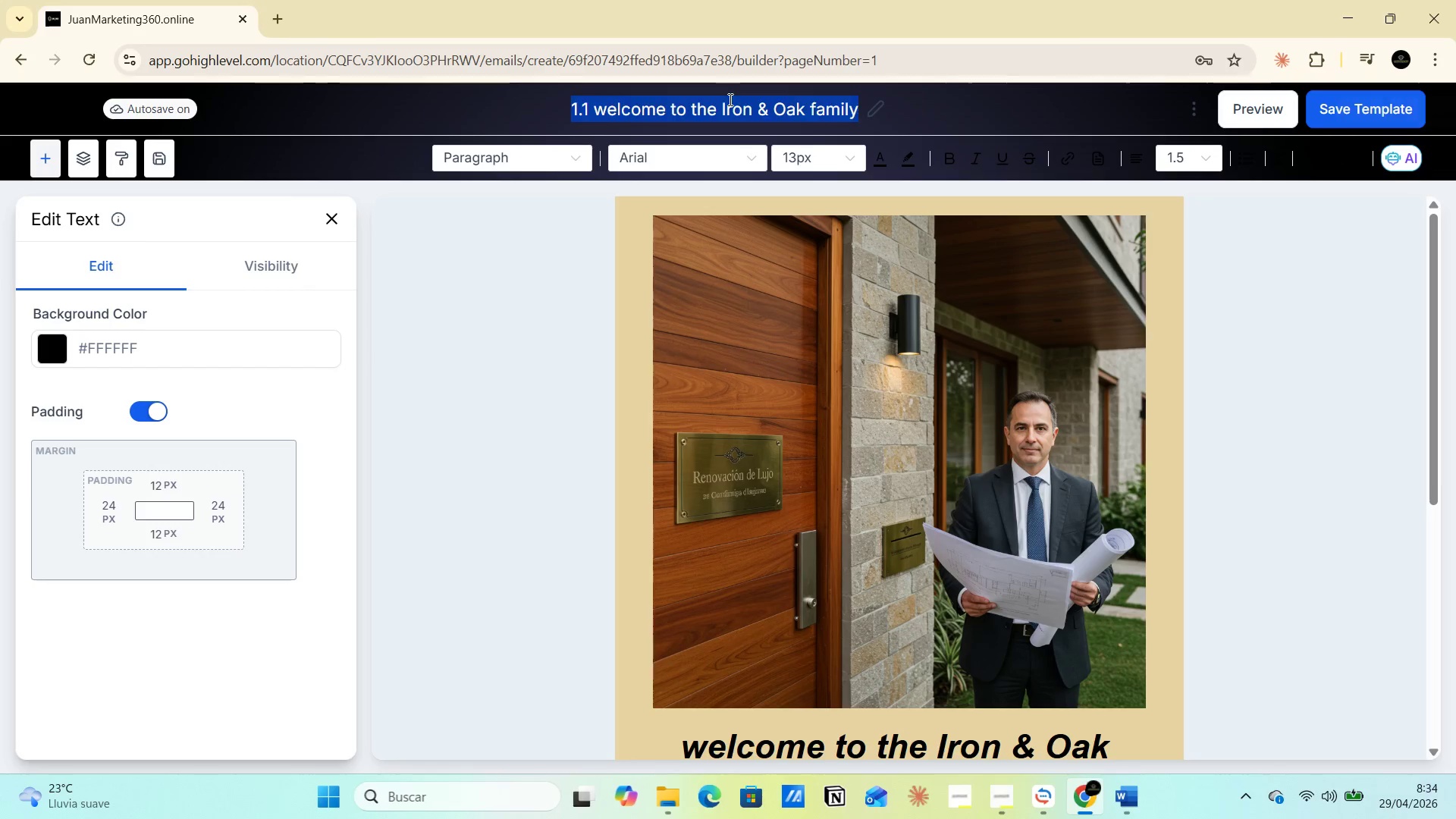 
key(Alt+Tab)
 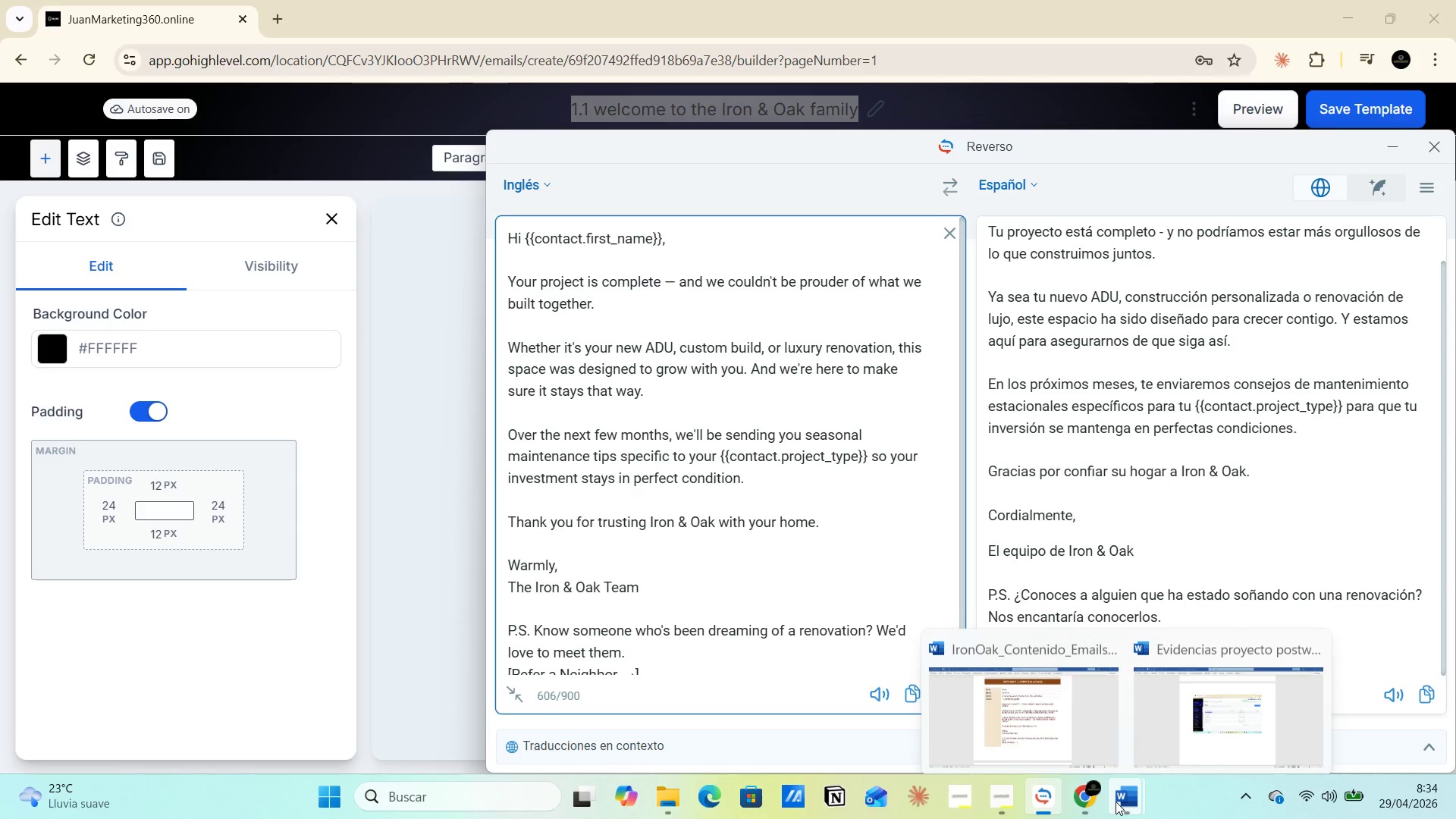 
left_click([1150, 721])
 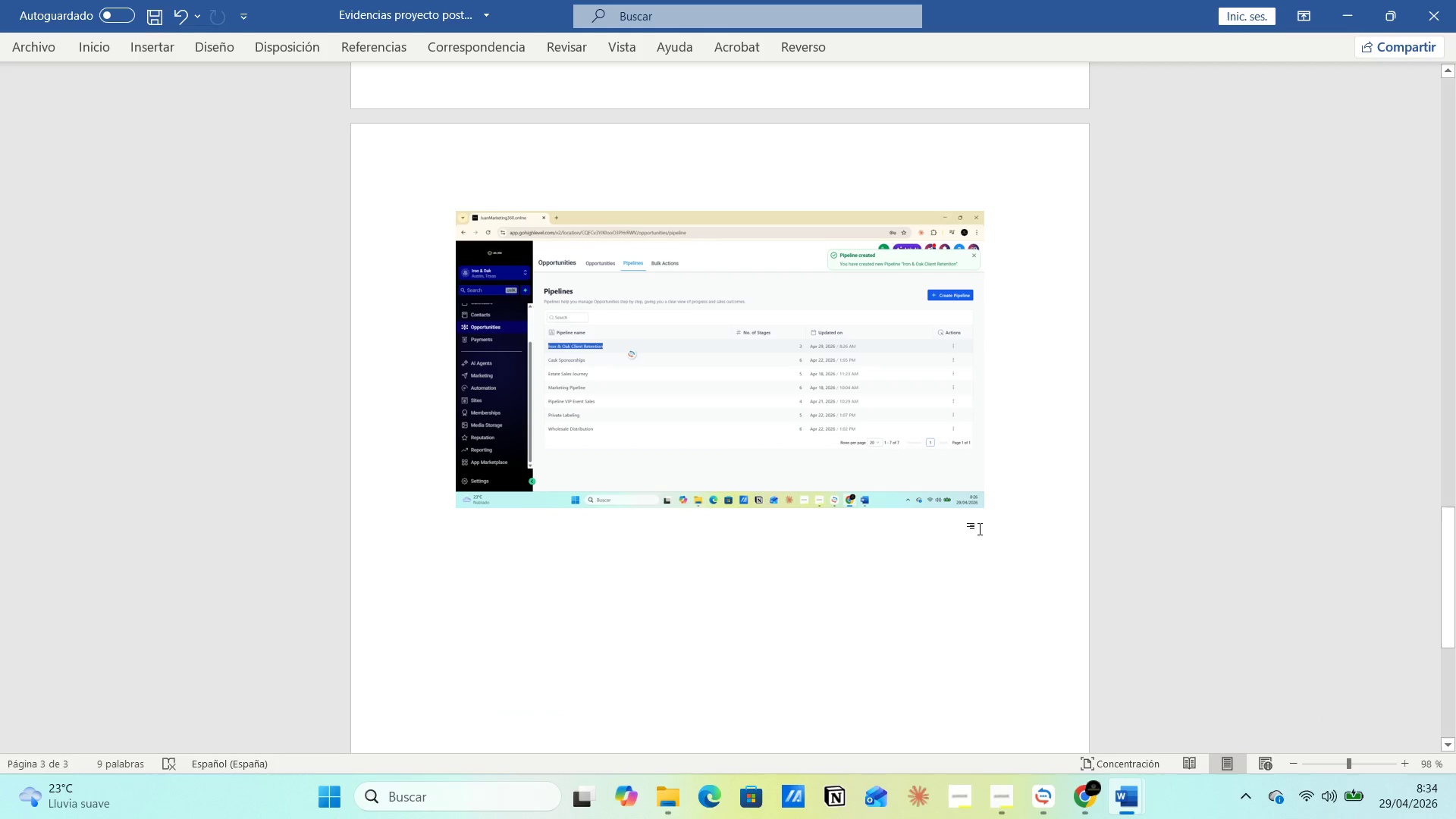 
left_click([973, 507])
 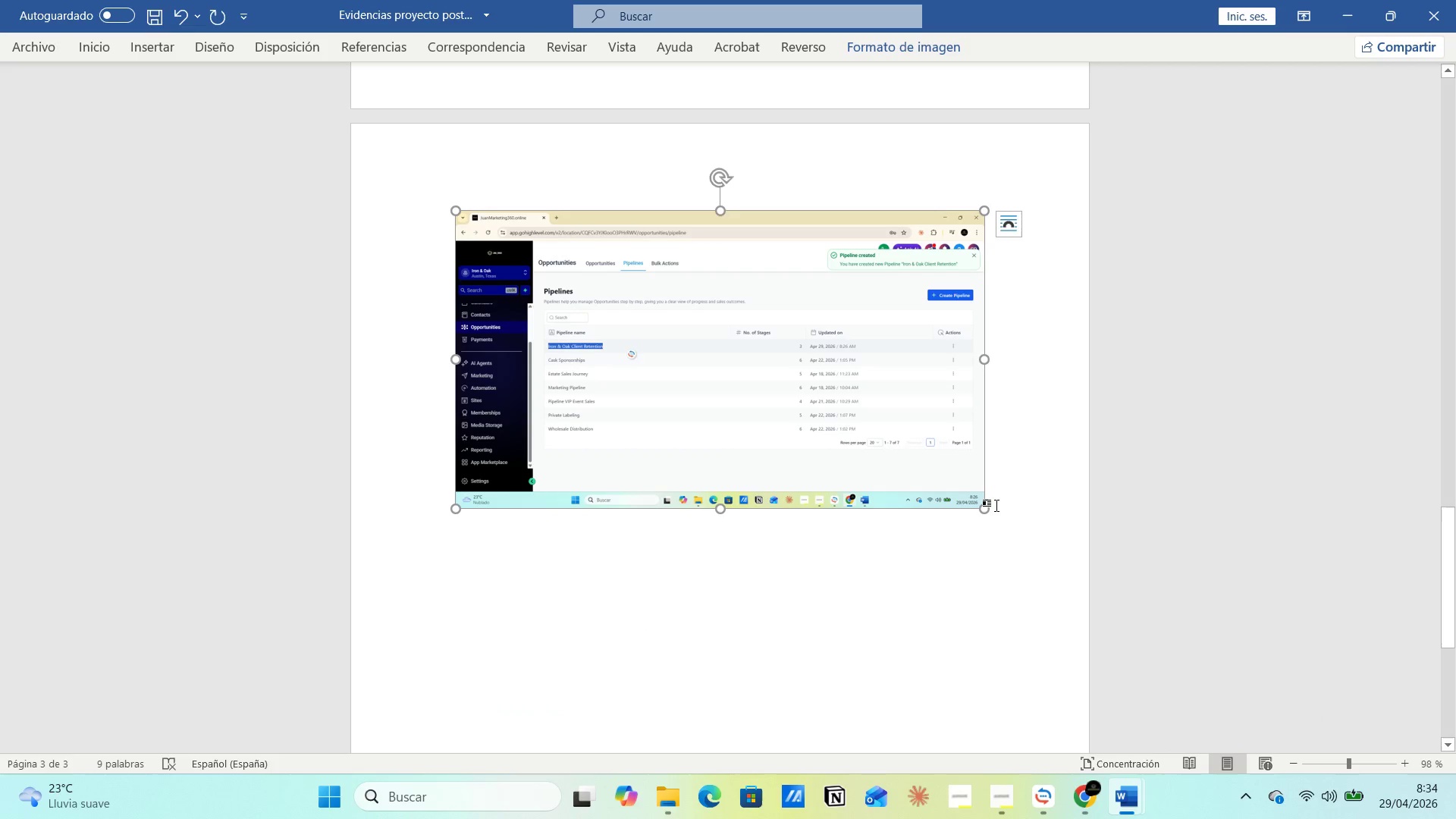 
left_click([1000, 500])
 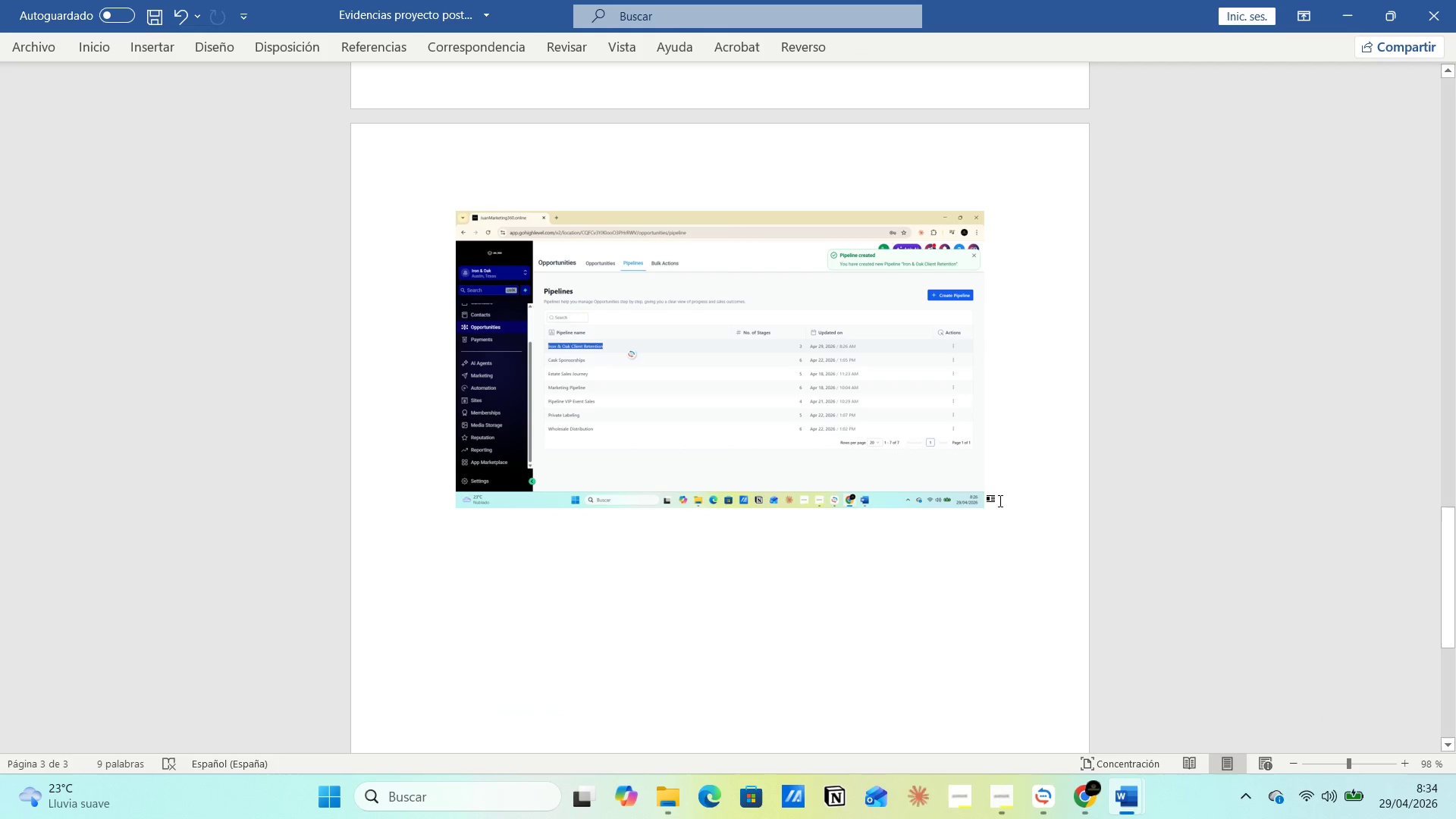 
key(Enter)
 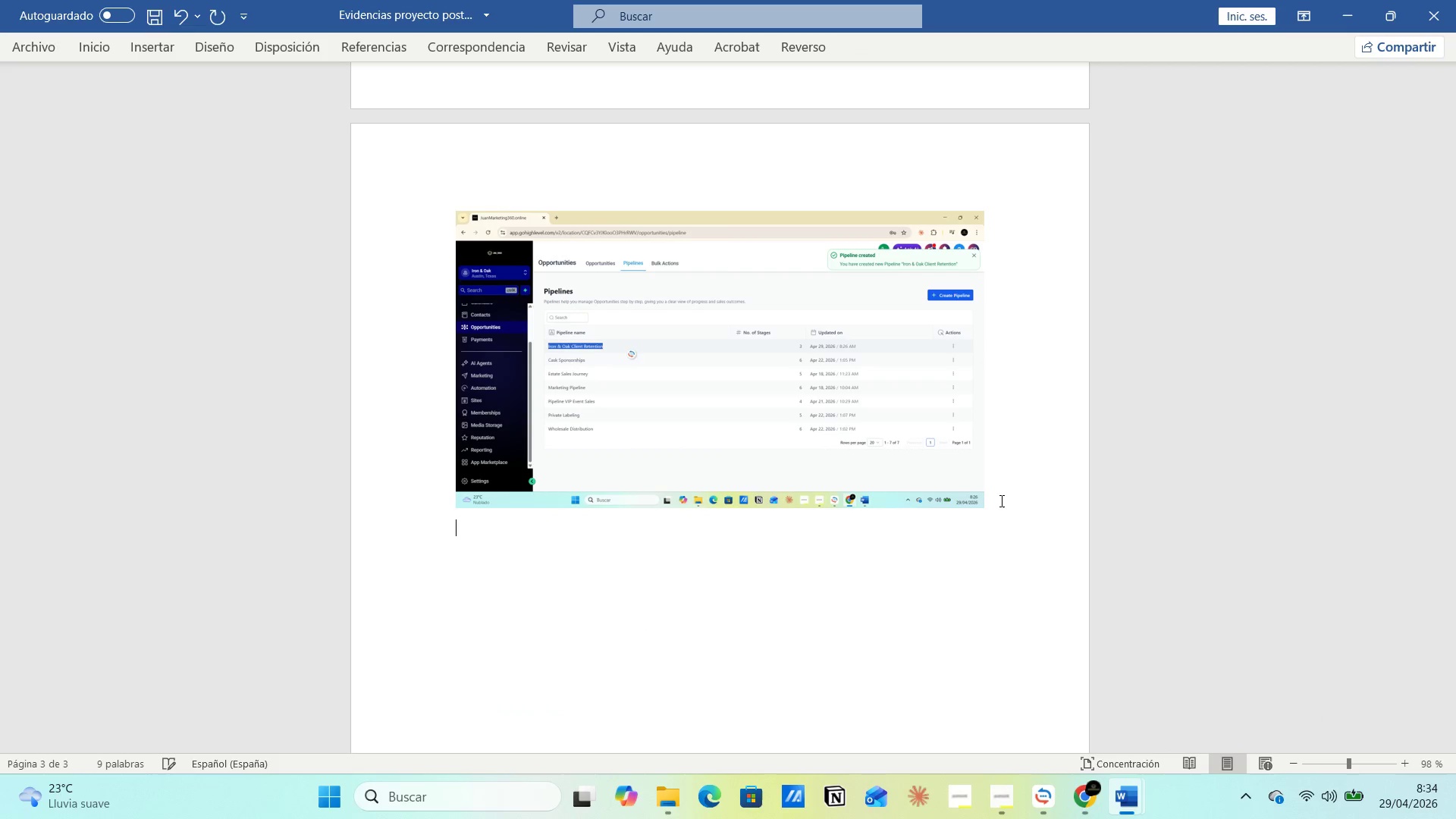 
type(Creracion de Email)
 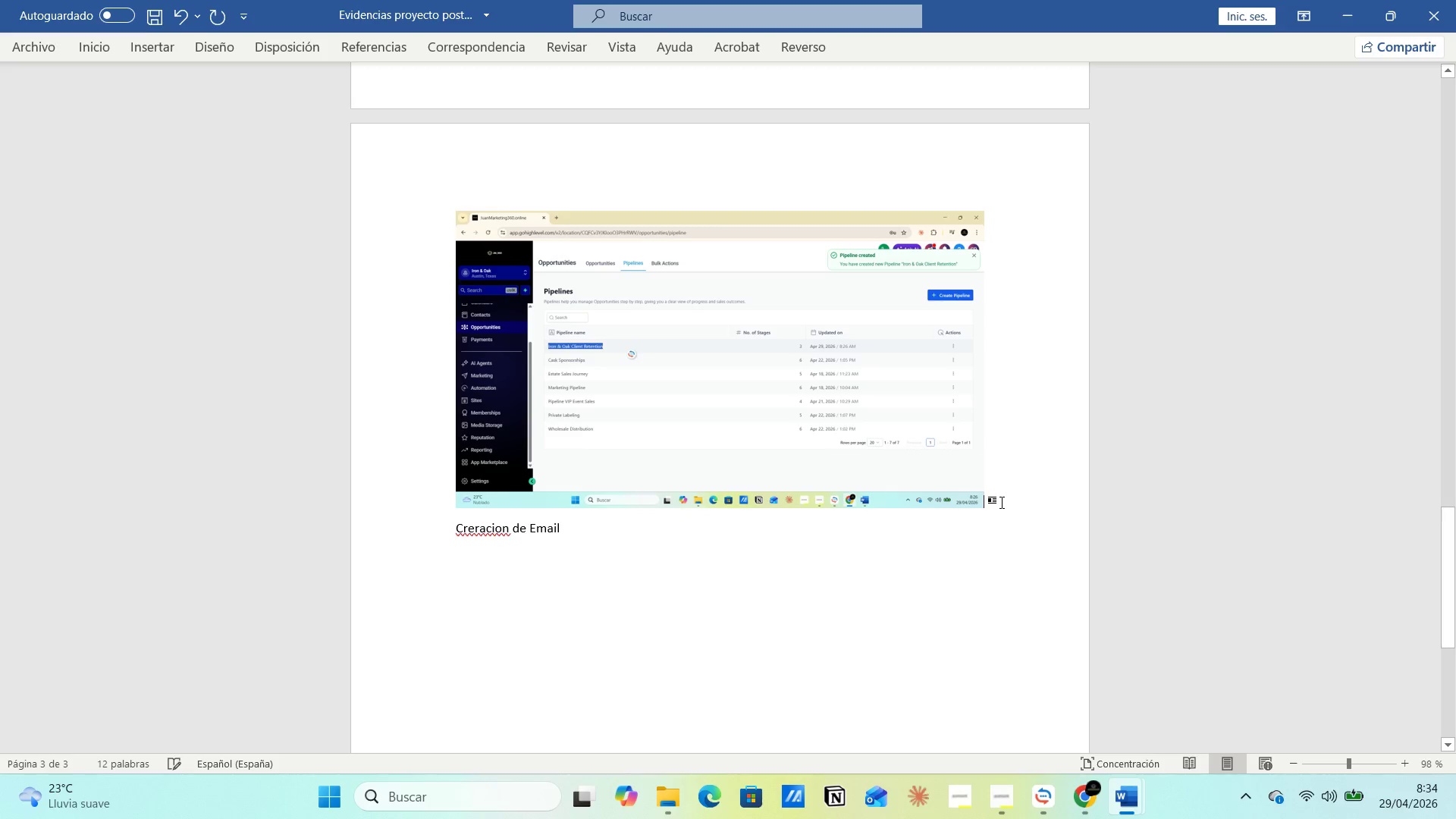 
hold_key(key=Backspace, duration=0.55)
 